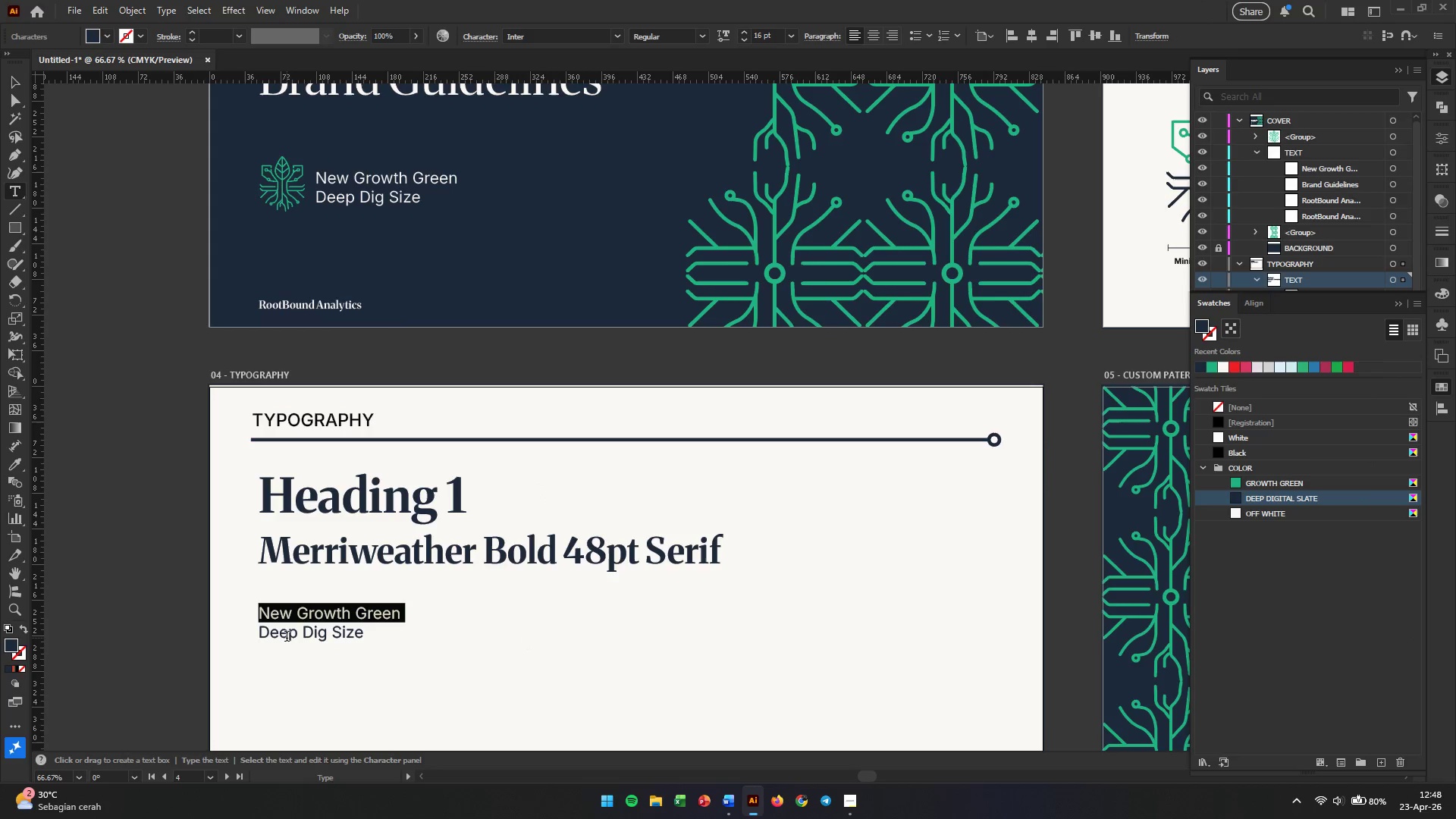 
key(Control+A)
 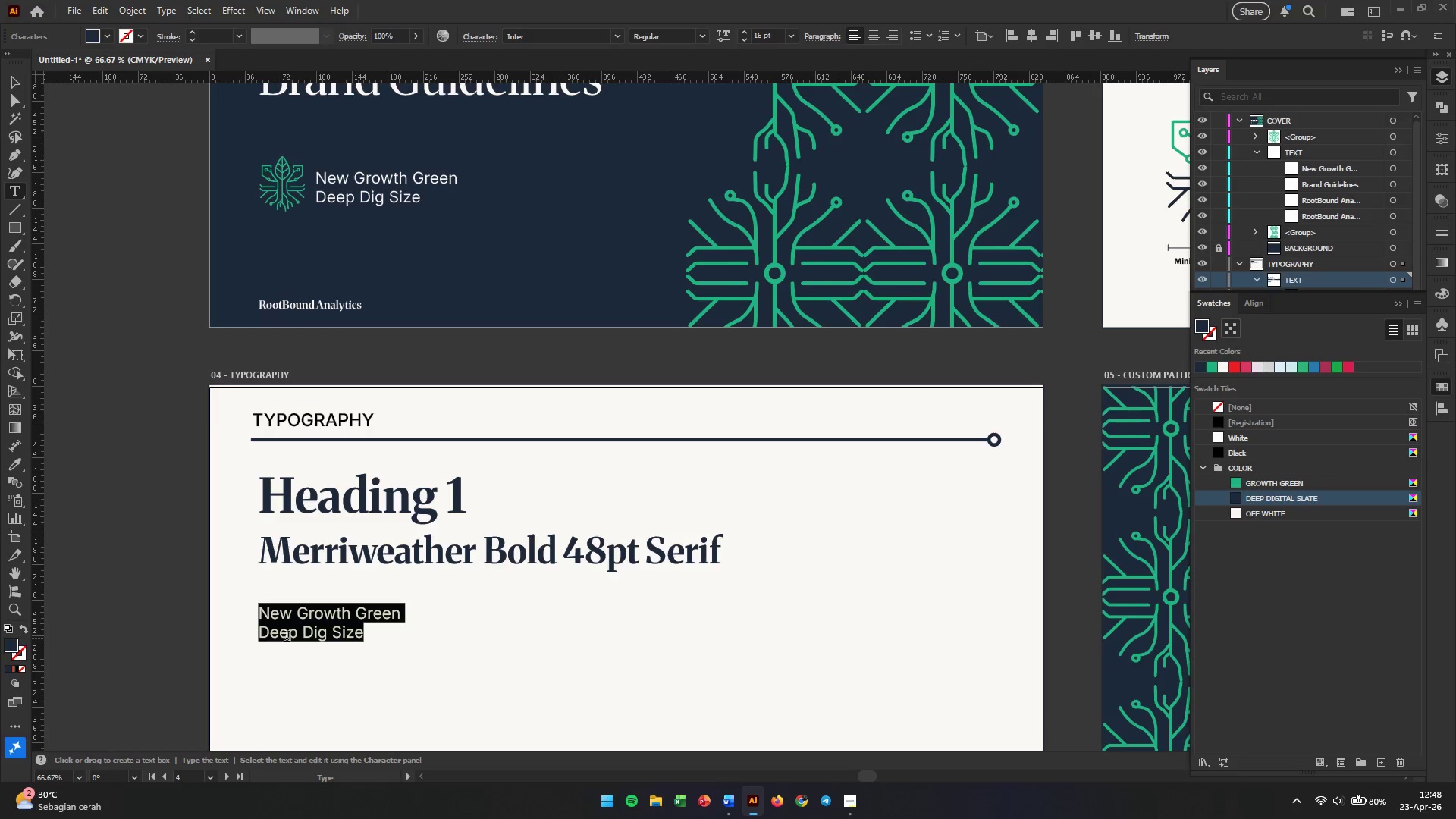 
type(b)
key(Backspace)
type(Body Text)
 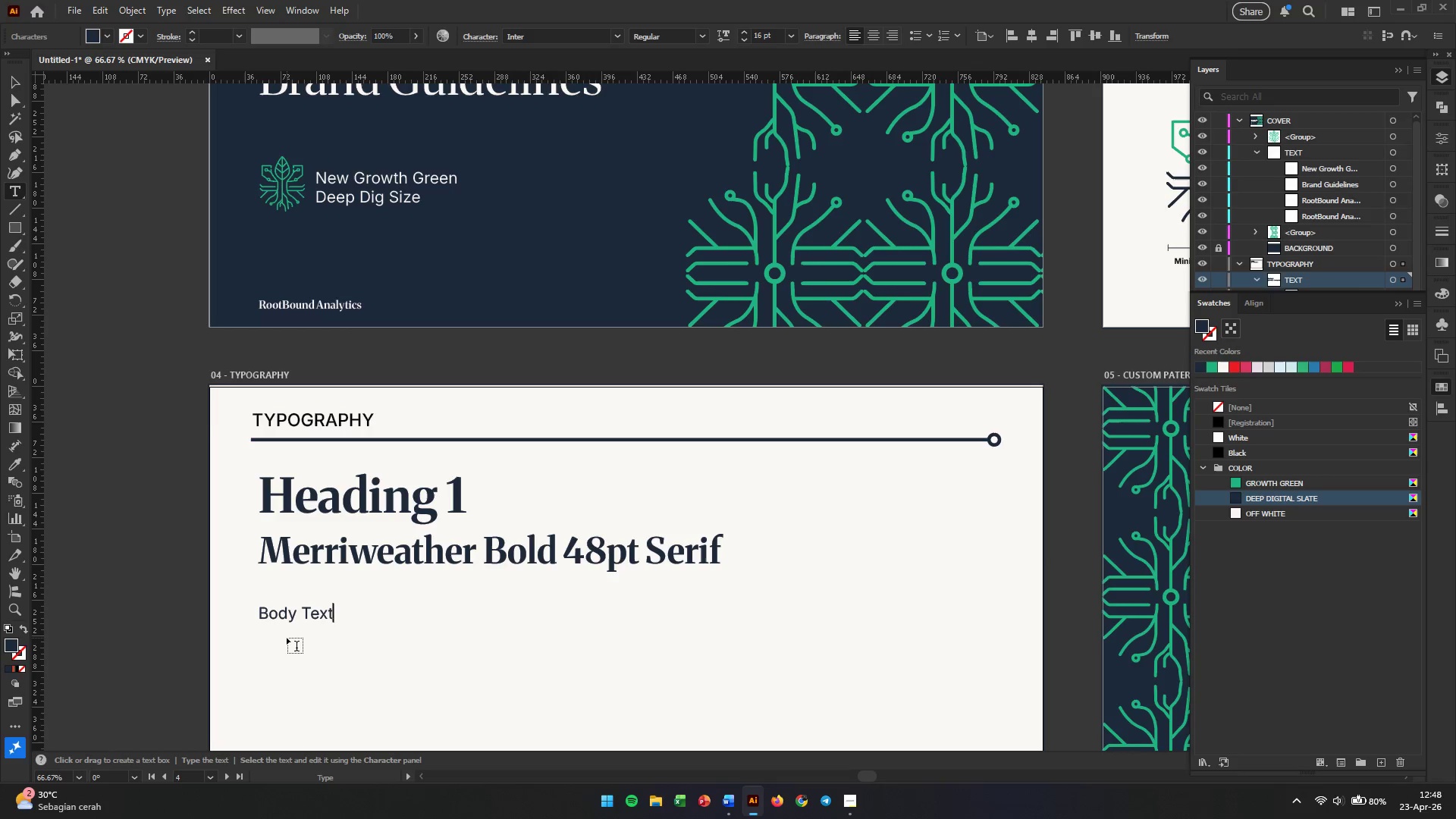 
wait(5.48)
 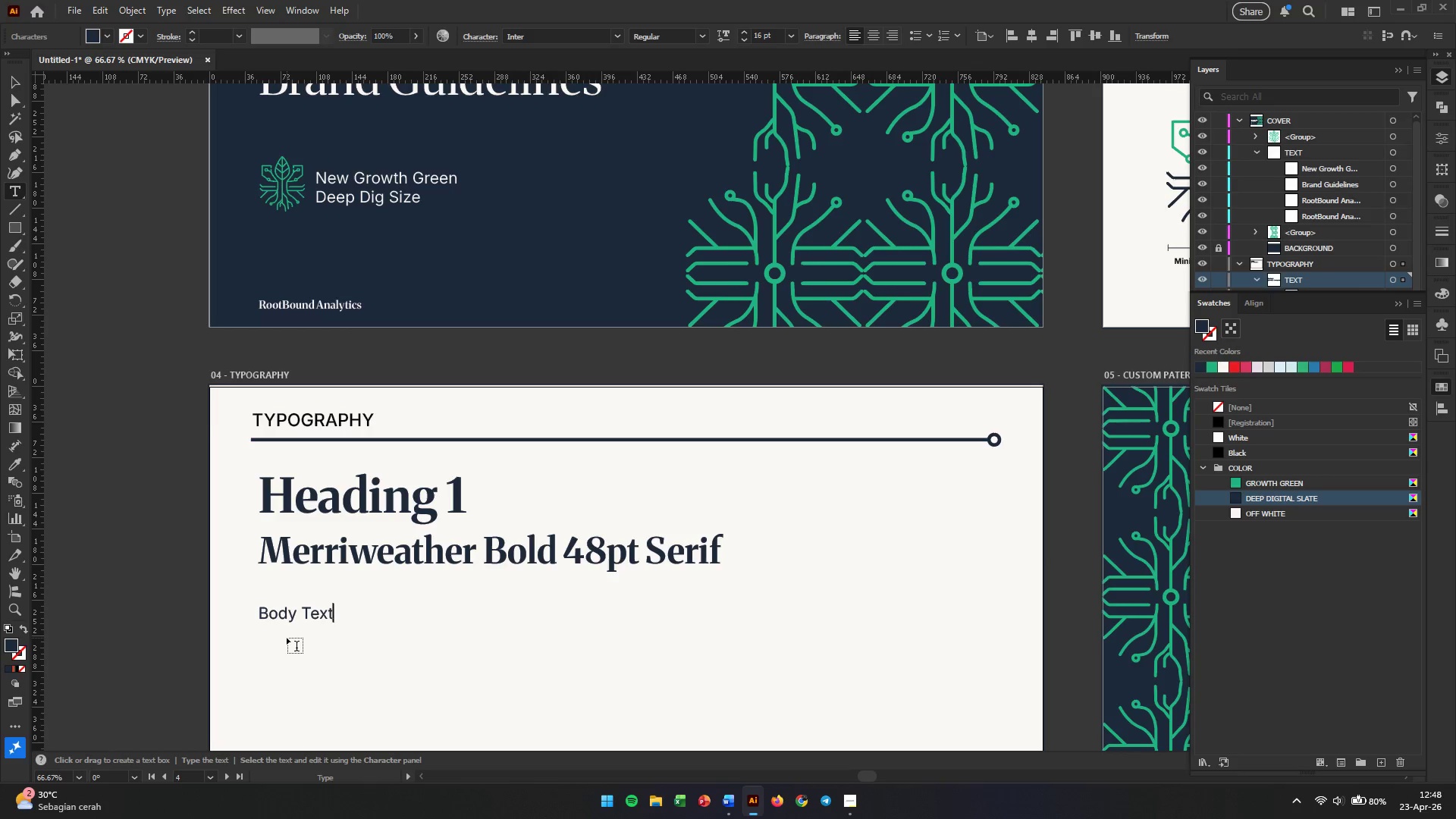 
left_click([17, 78])
 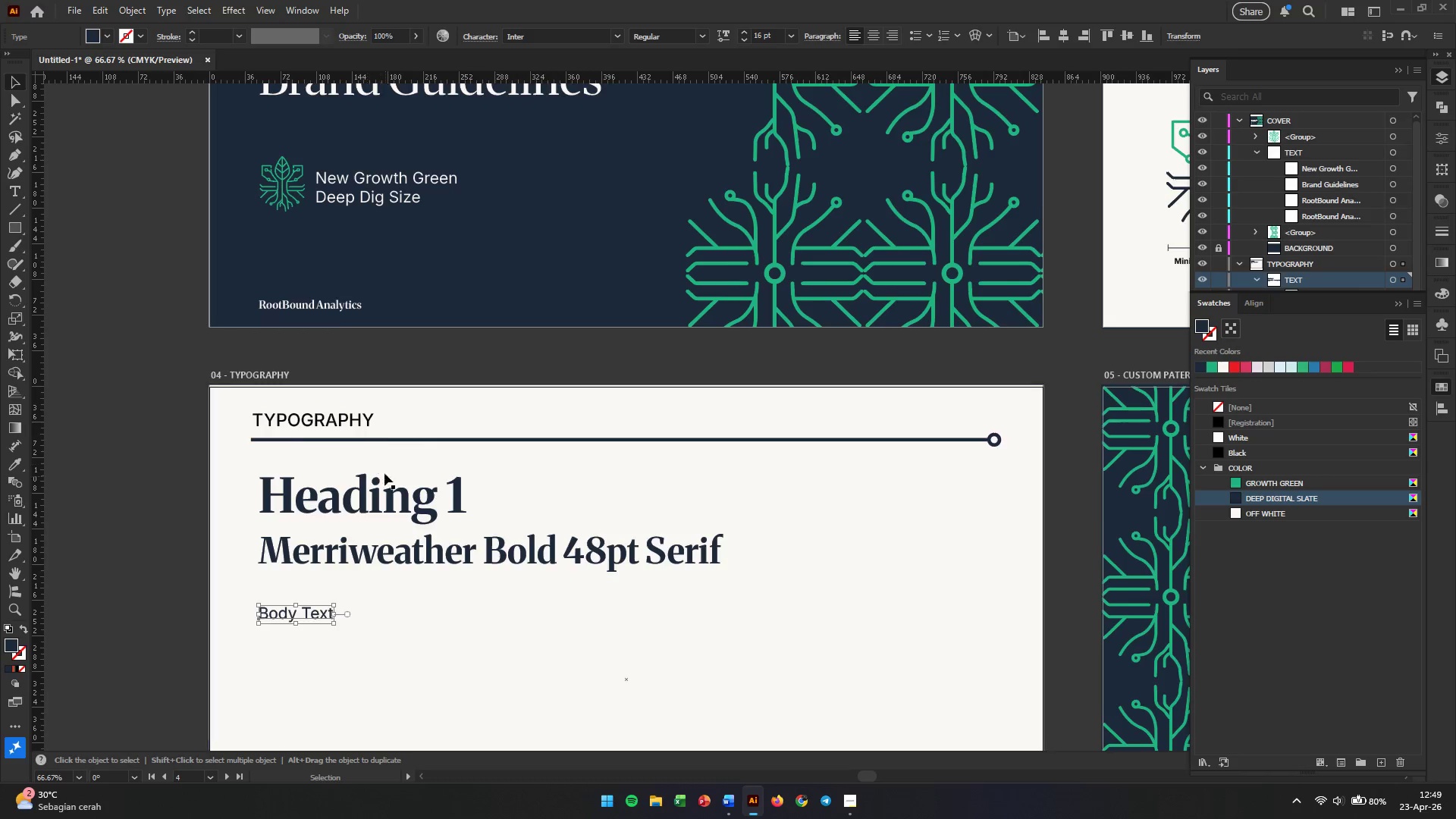 
scroll: coordinate [393, 519], scroll_direction: down, amount: 14.0
 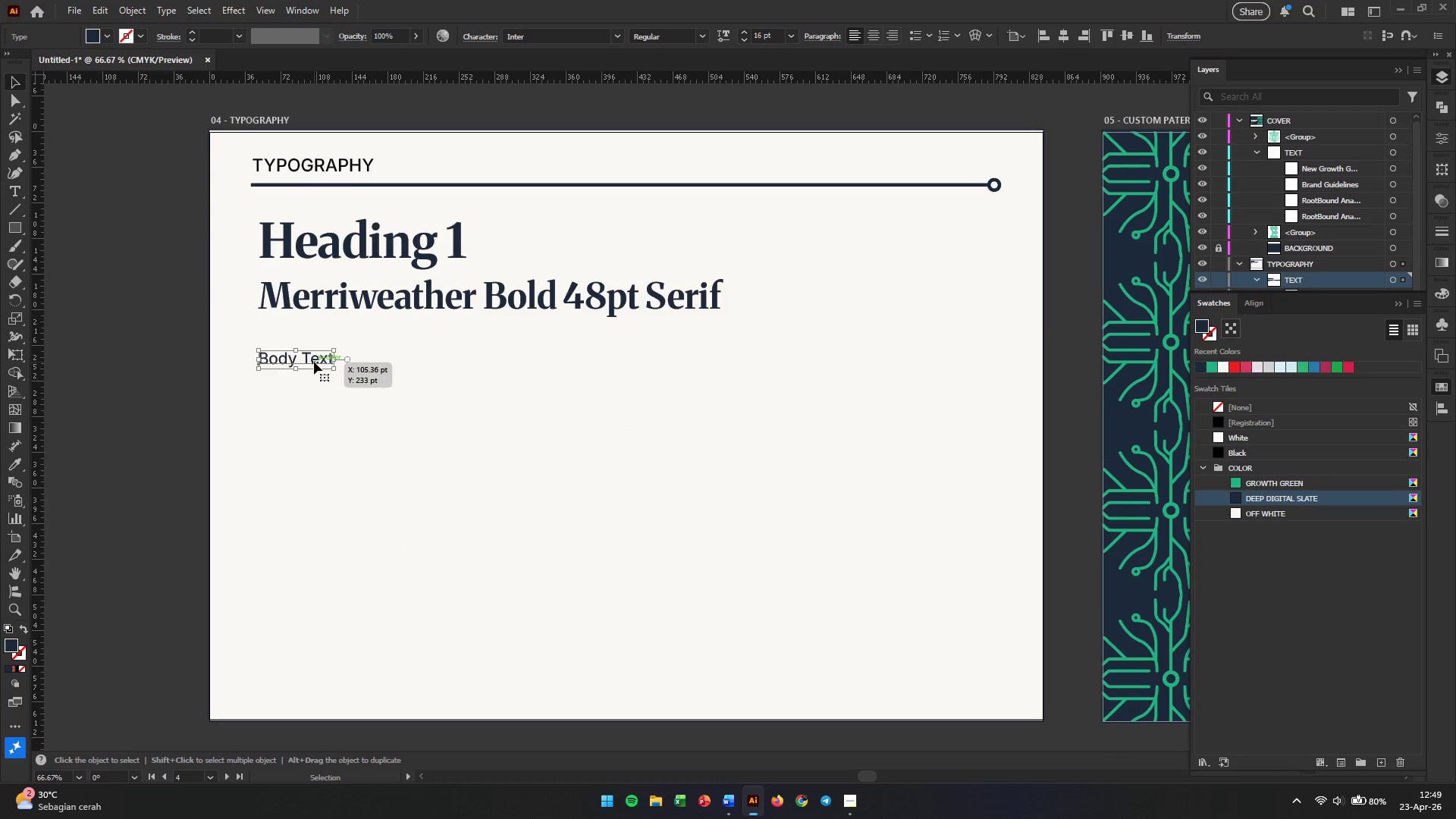 
hold_key(key=AltLeft, duration=3.94)
left_click_drag(start_coordinate=[314, 362], to_coordinate=[496, 362])
 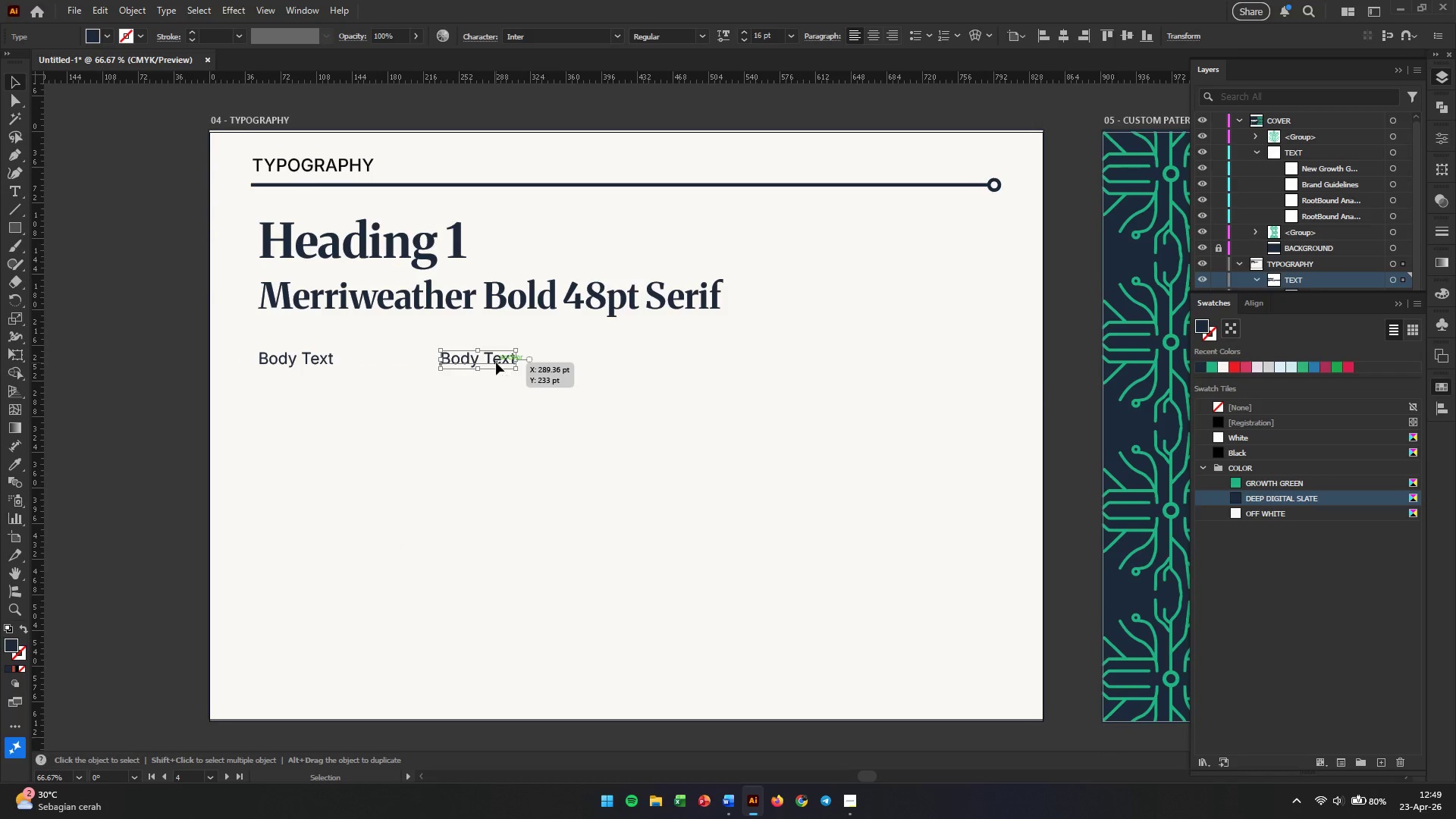 
double_click([496, 362])
 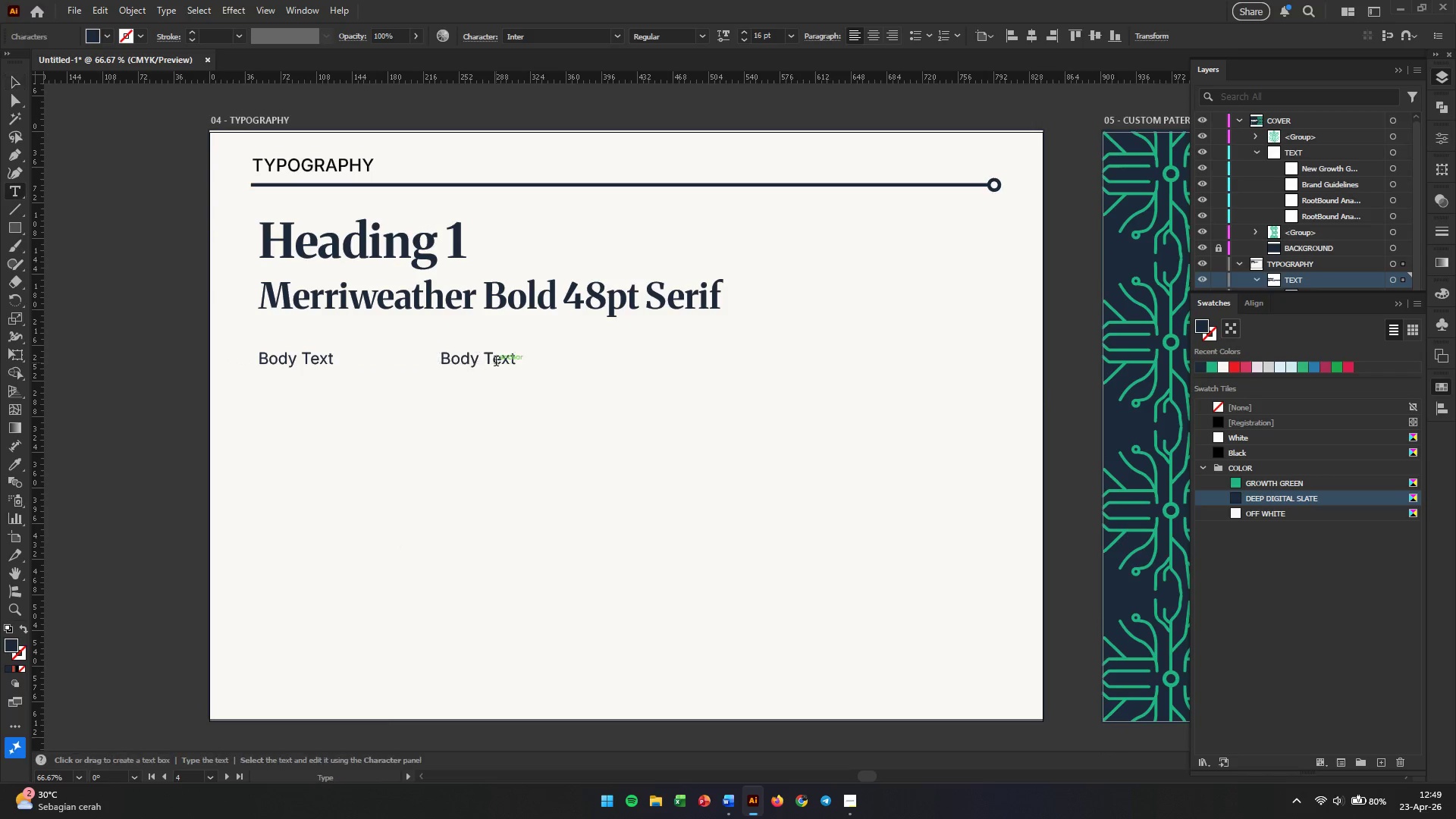 
triple_click([496, 362])
 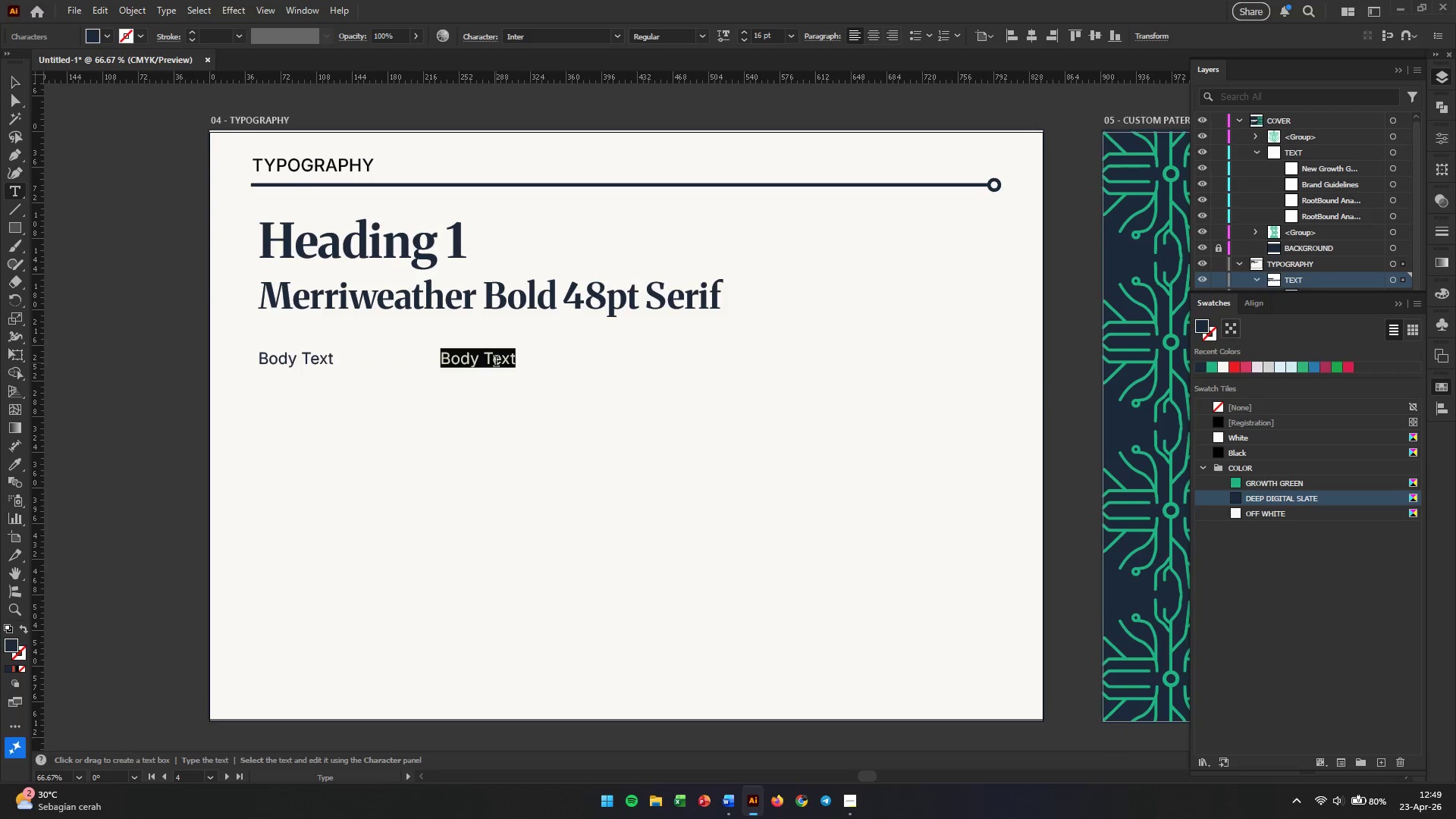 
triple_click([496, 362])
 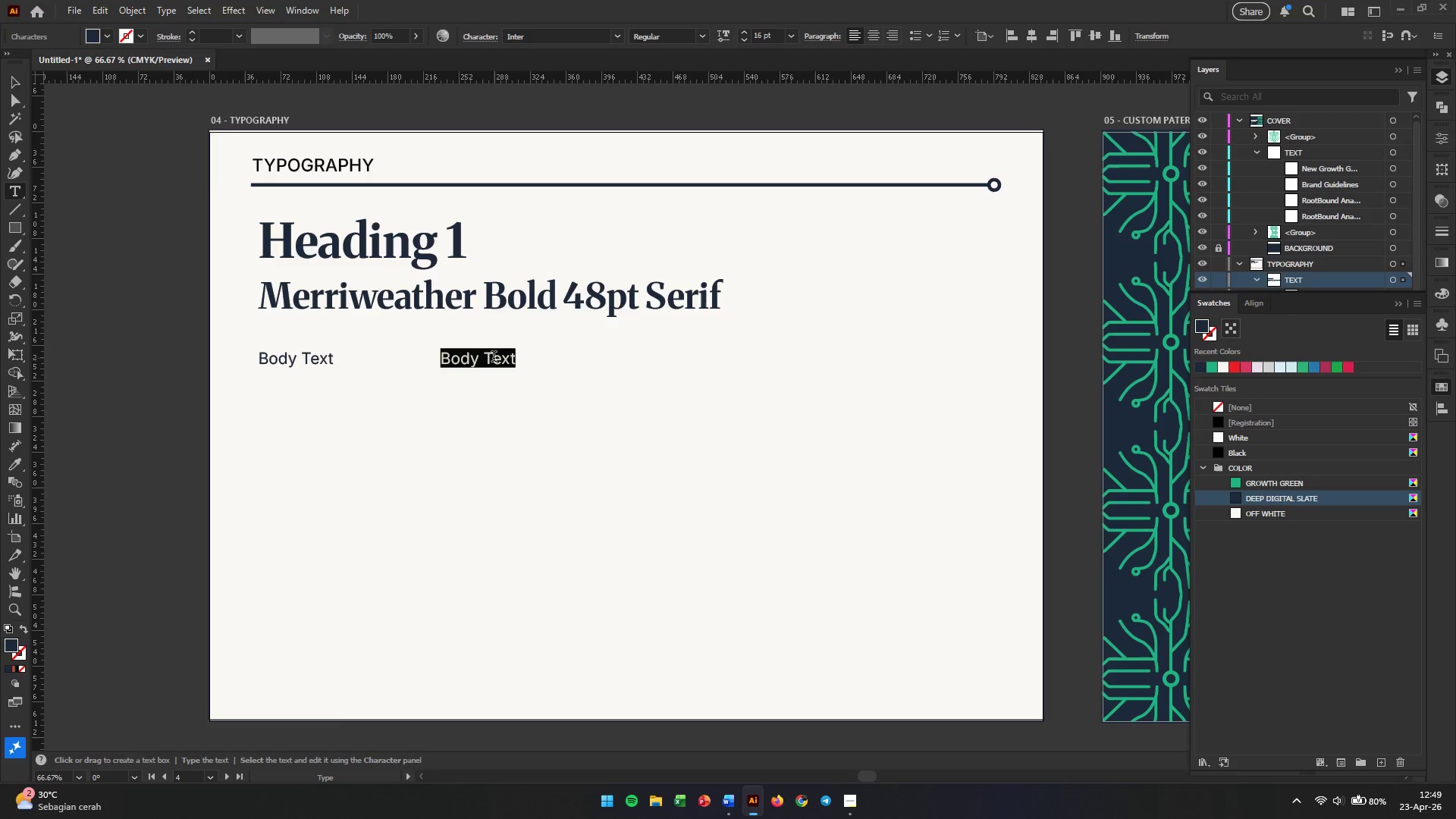 
type(Example Text)
 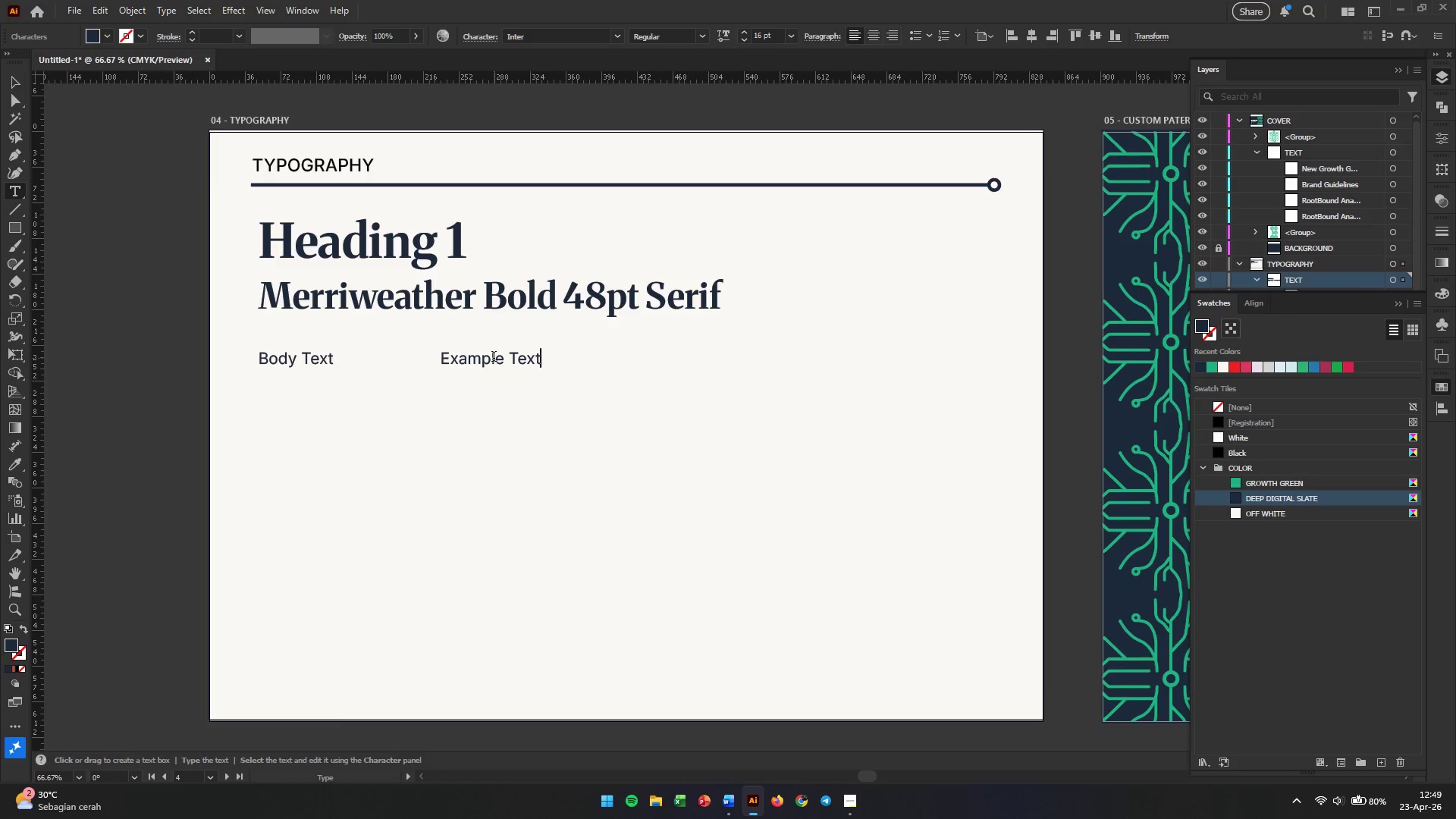 
left_click([15, 86])
 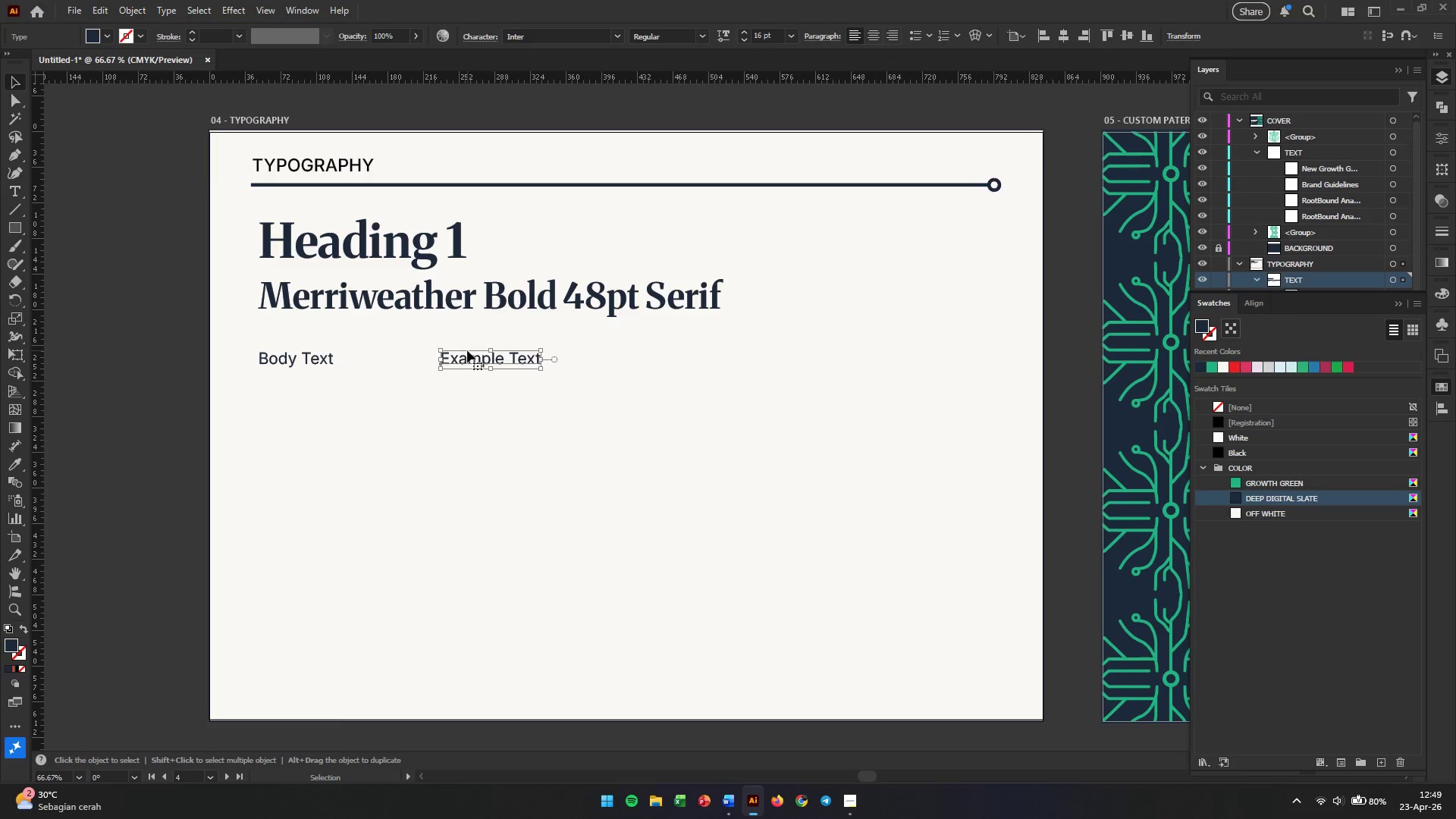 
key(Control+B)
 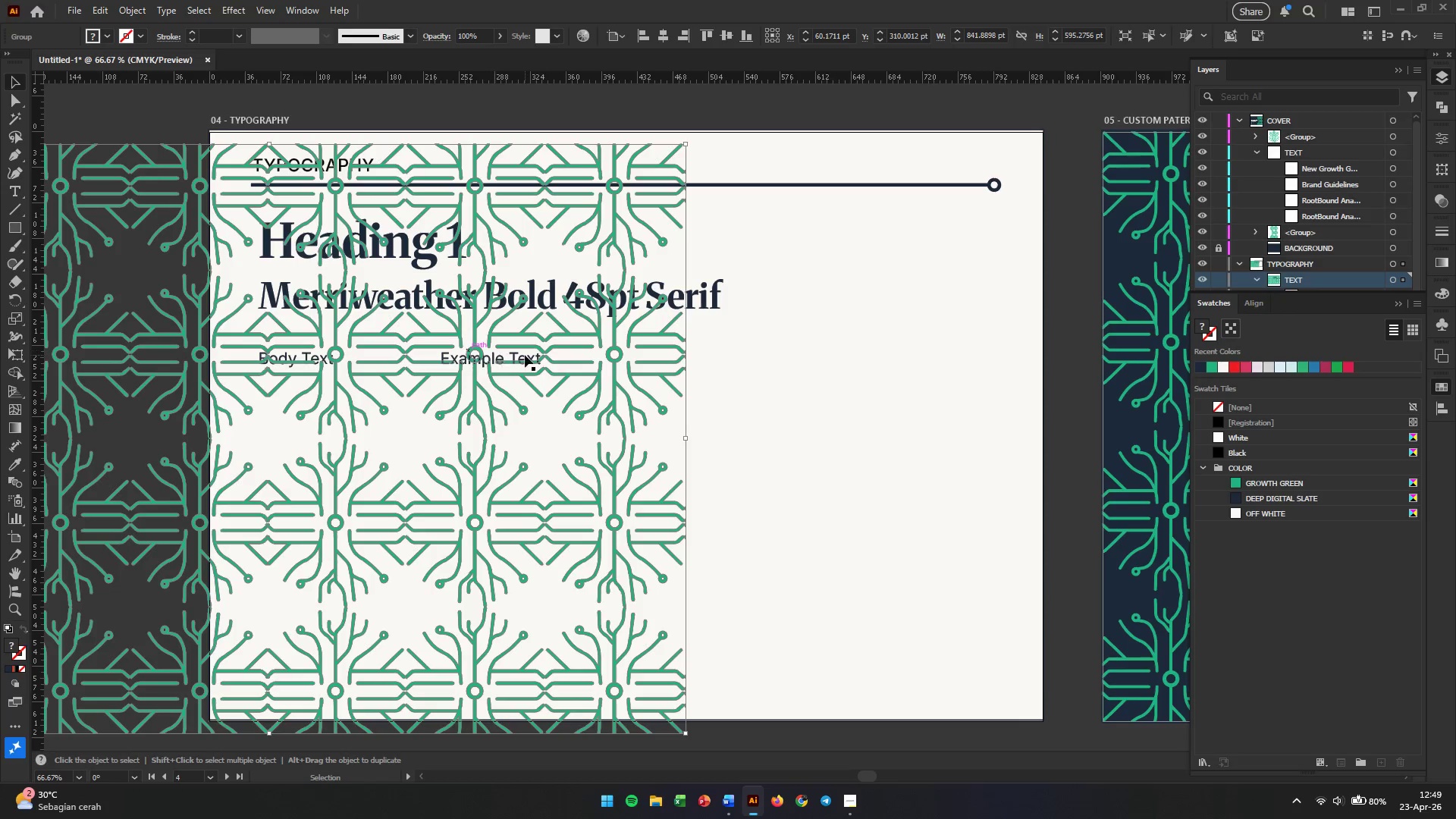 
key(Control+Z)
 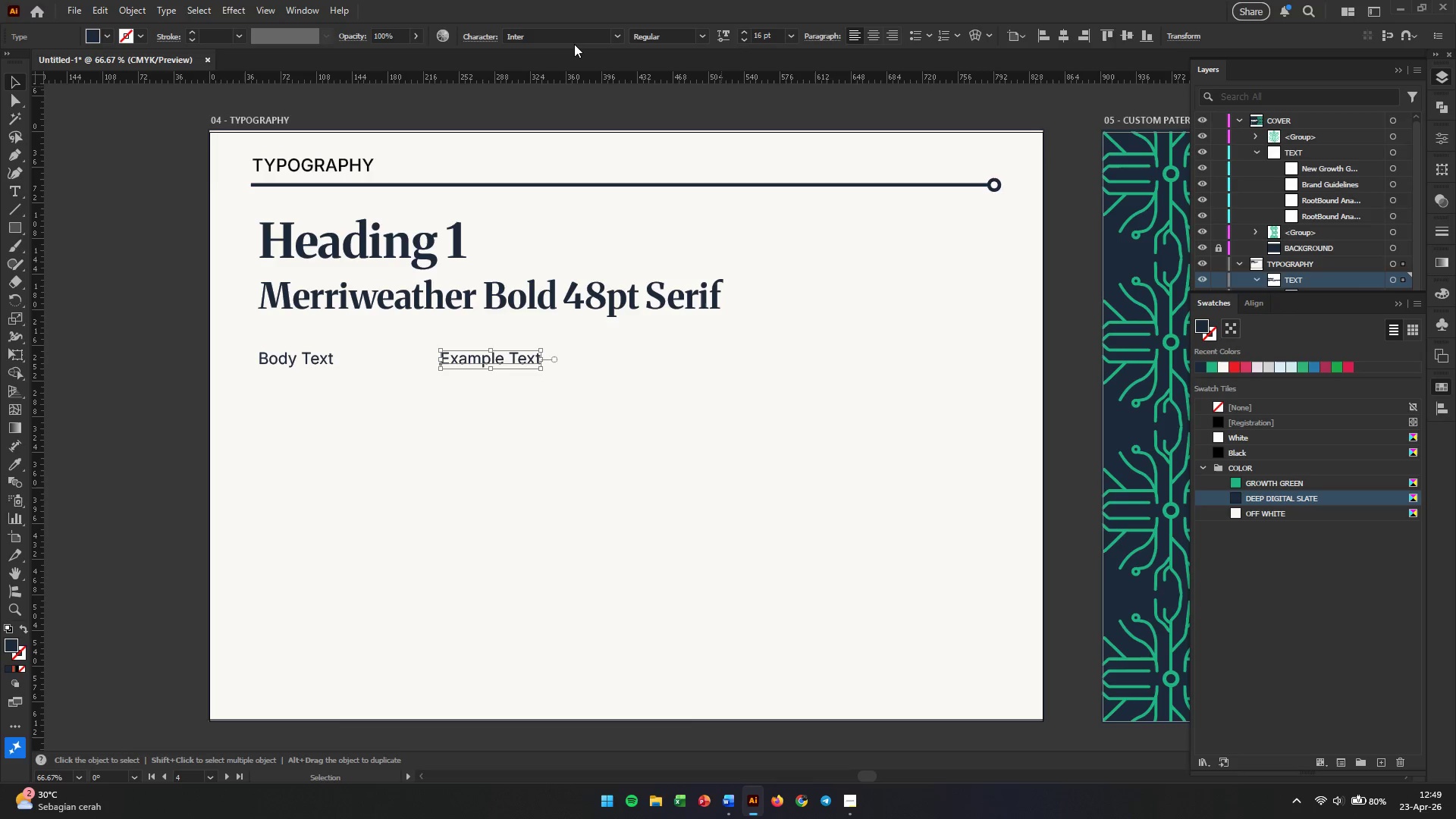 
wait(6.91)
 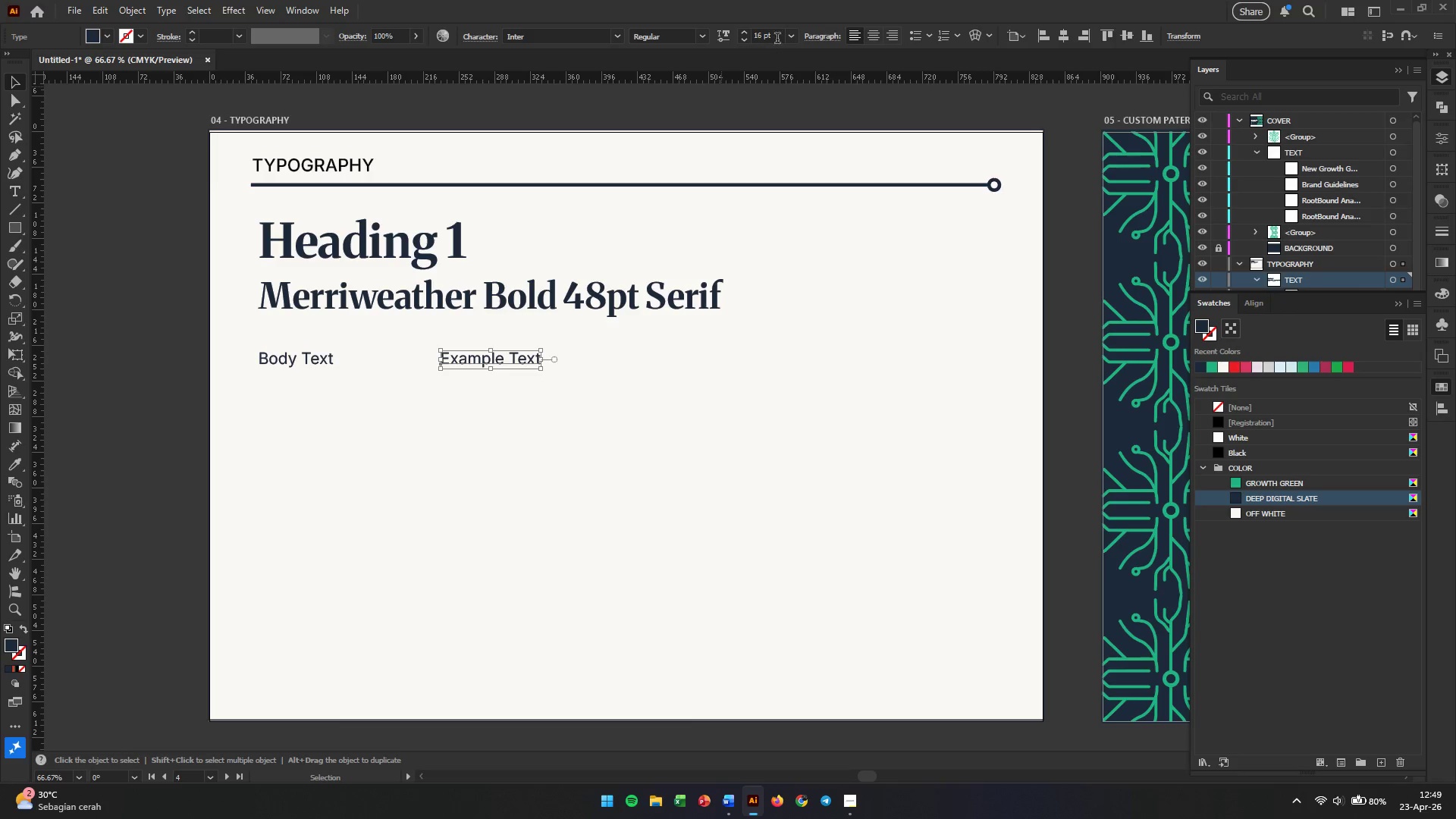 
left_click([699, 40])
 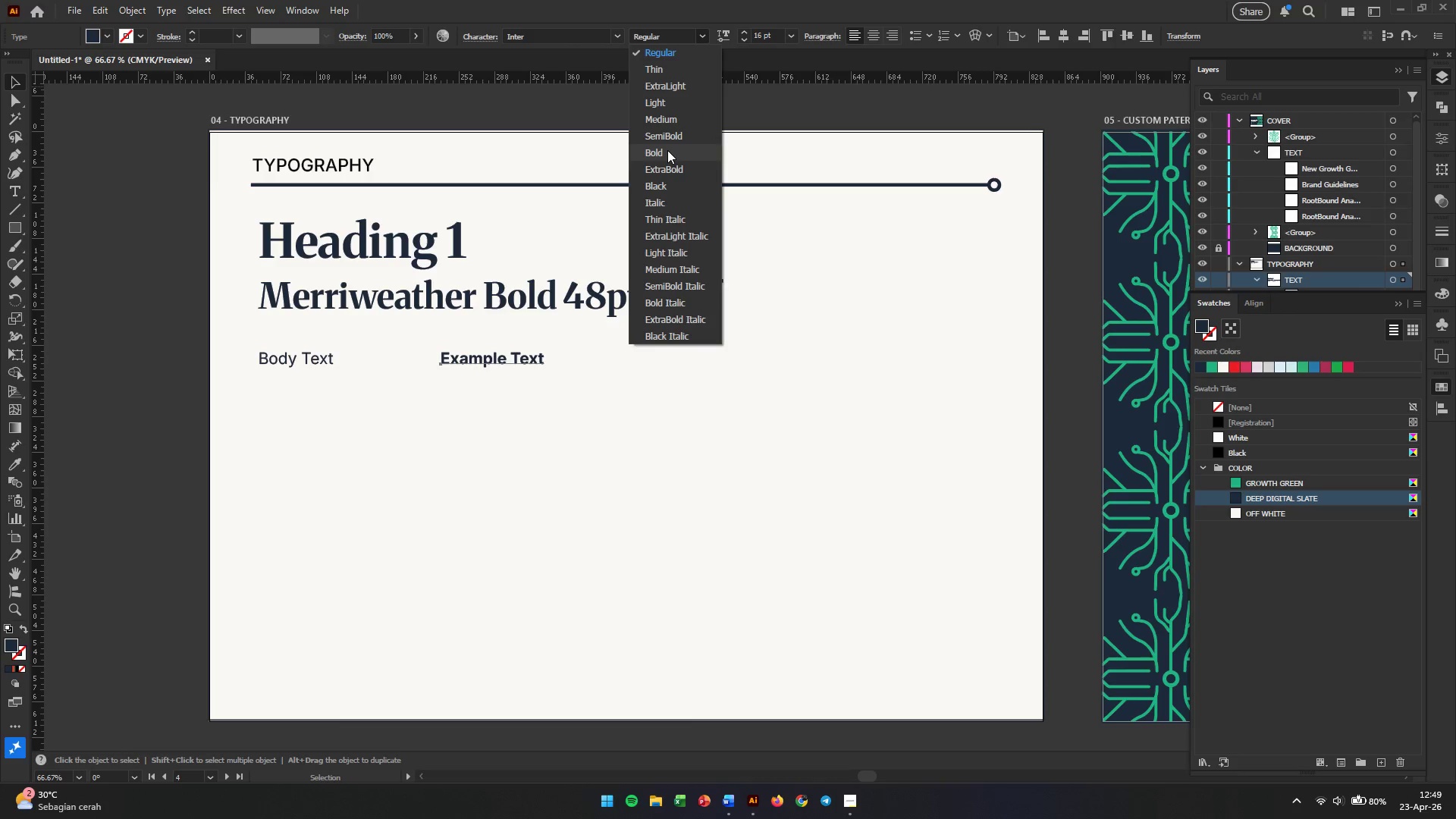 
left_click([667, 150])
 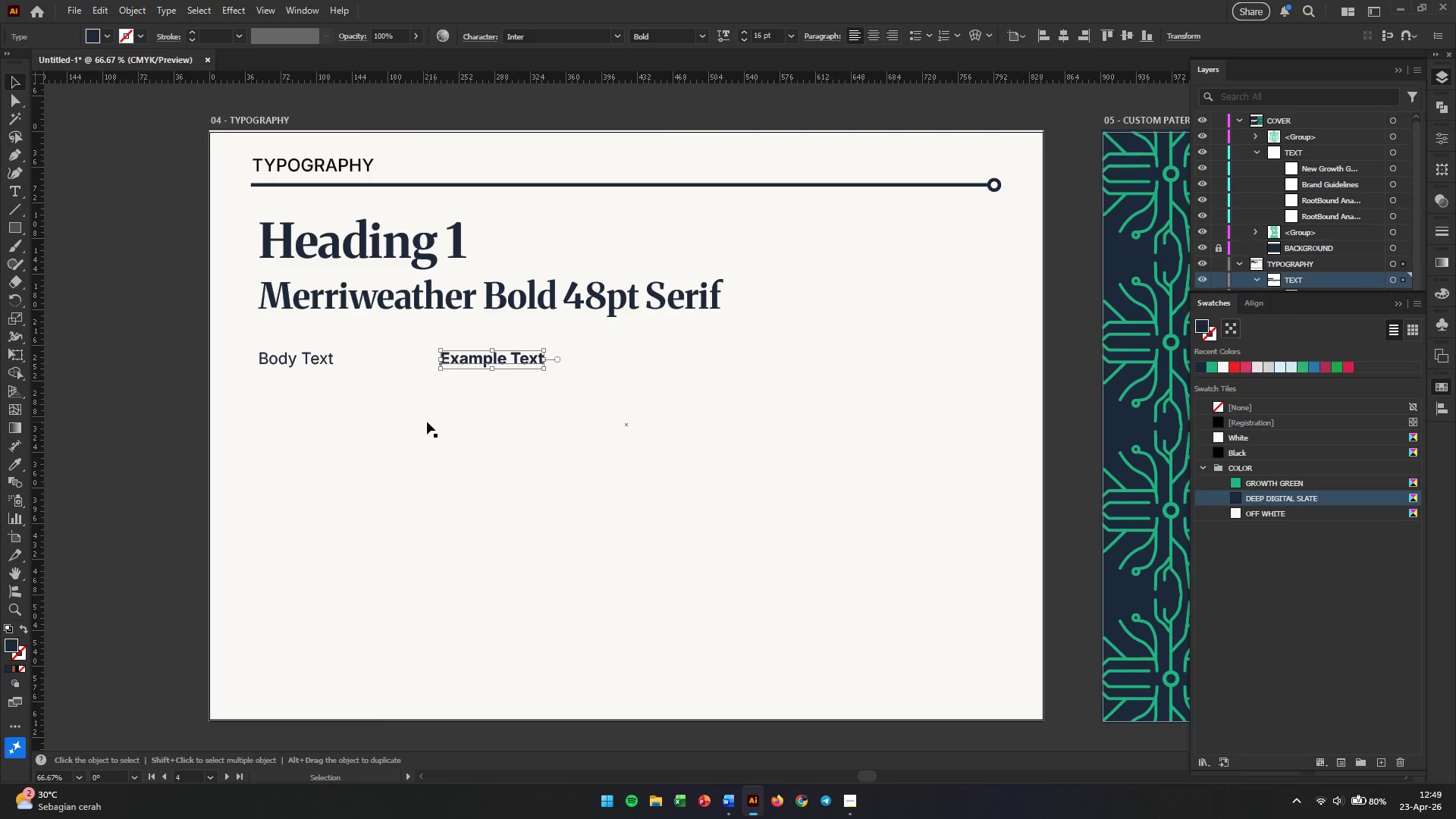 
left_click([427, 422])
 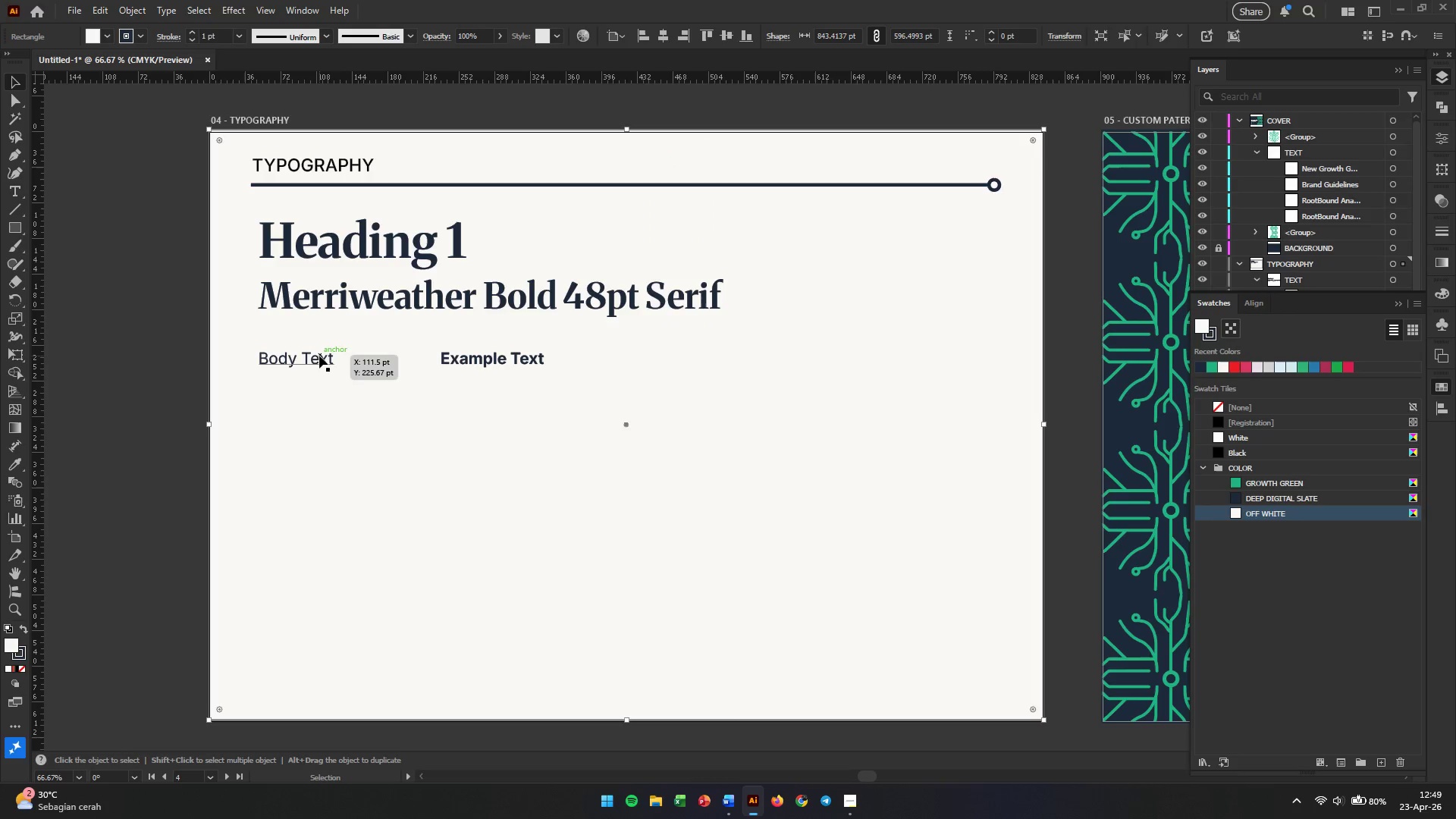 
left_click([319, 356])
 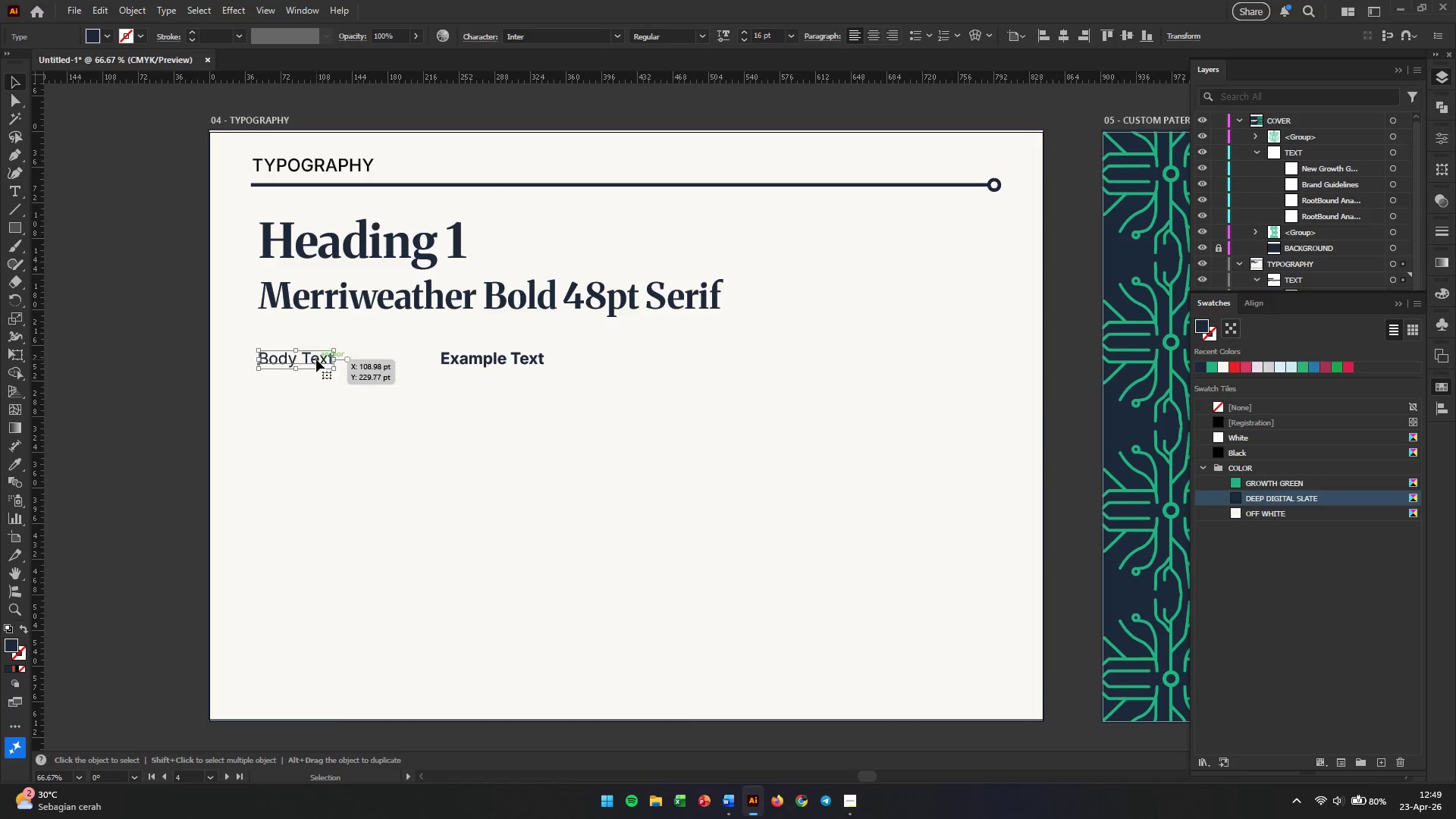 
hold_key(key=AltLeft, duration=1.06)
left_click_drag(start_coordinate=[316, 359], to_coordinate=[318, 396])
 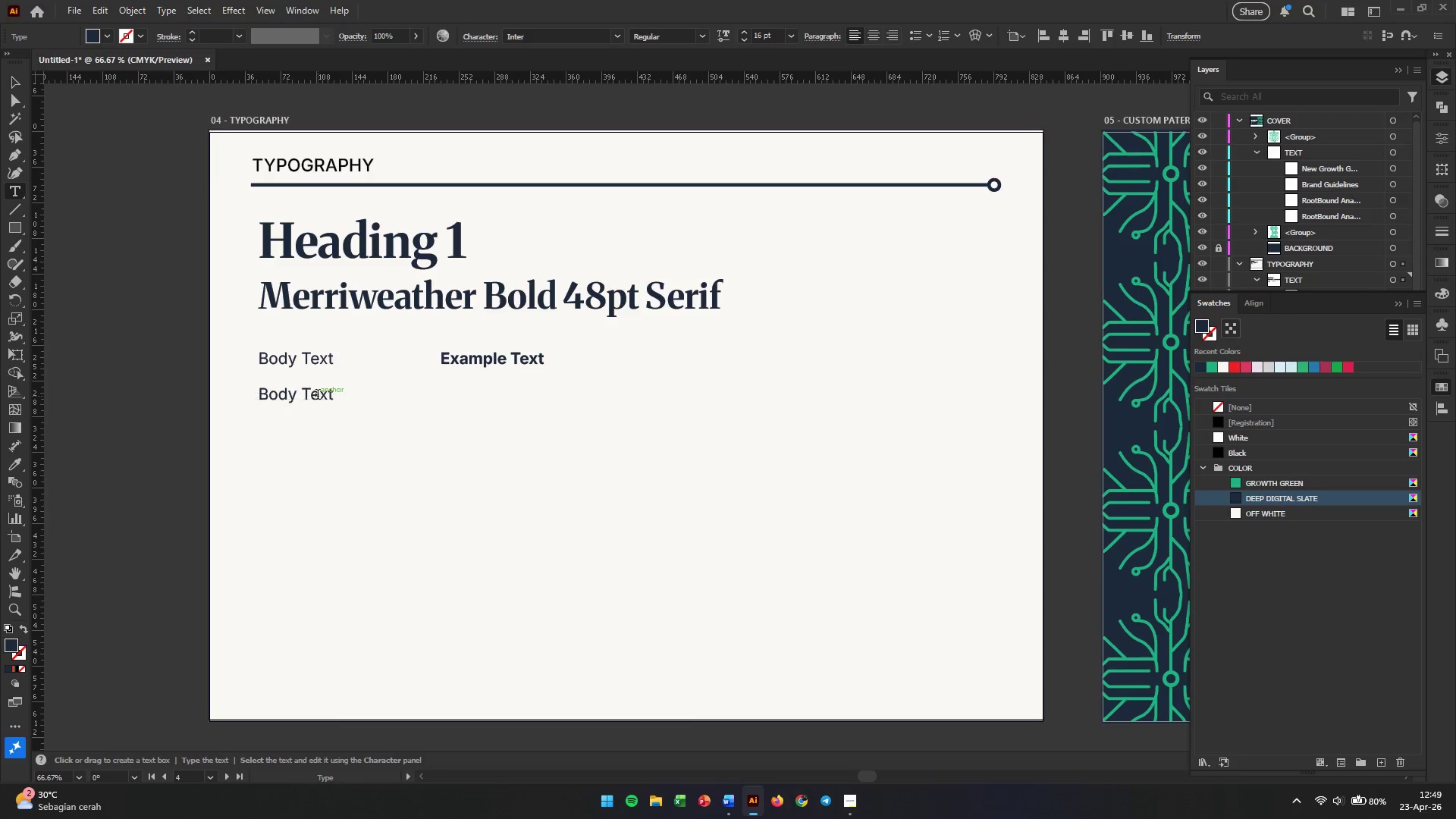 
hold_key(key=ShiftLeft, duration=0.58)
 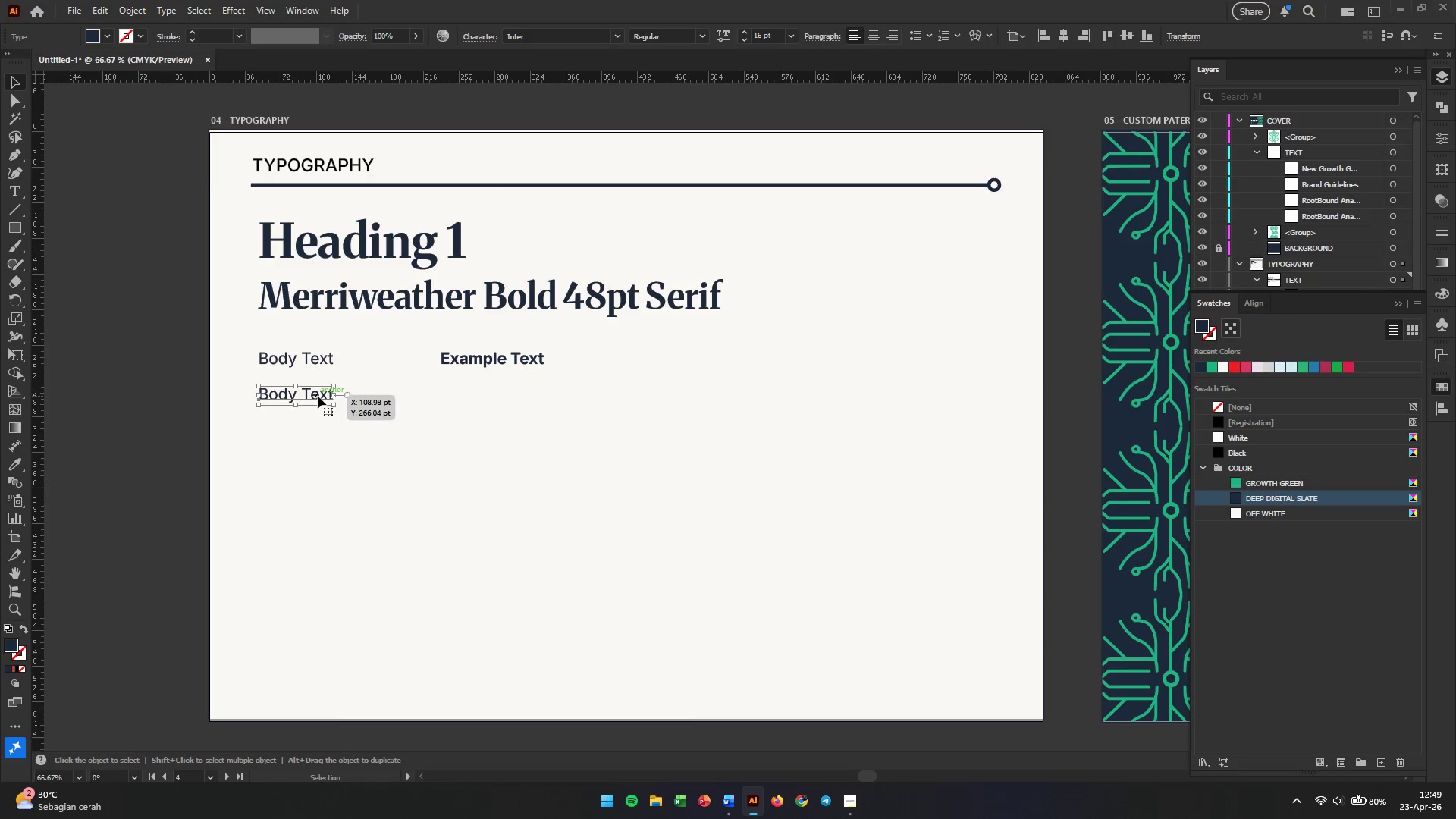 
double_click([318, 396])
 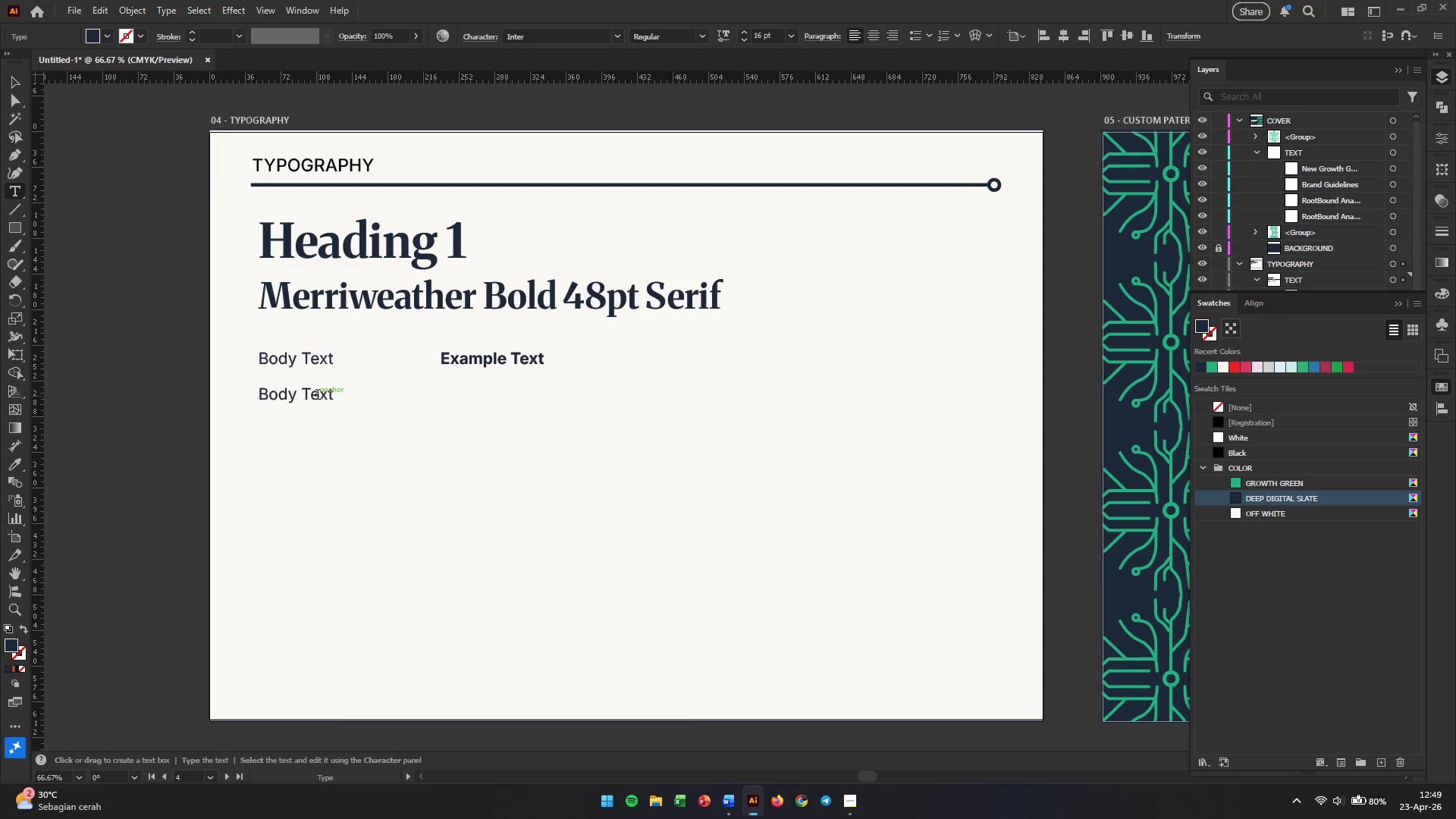 
triple_click([318, 396])
 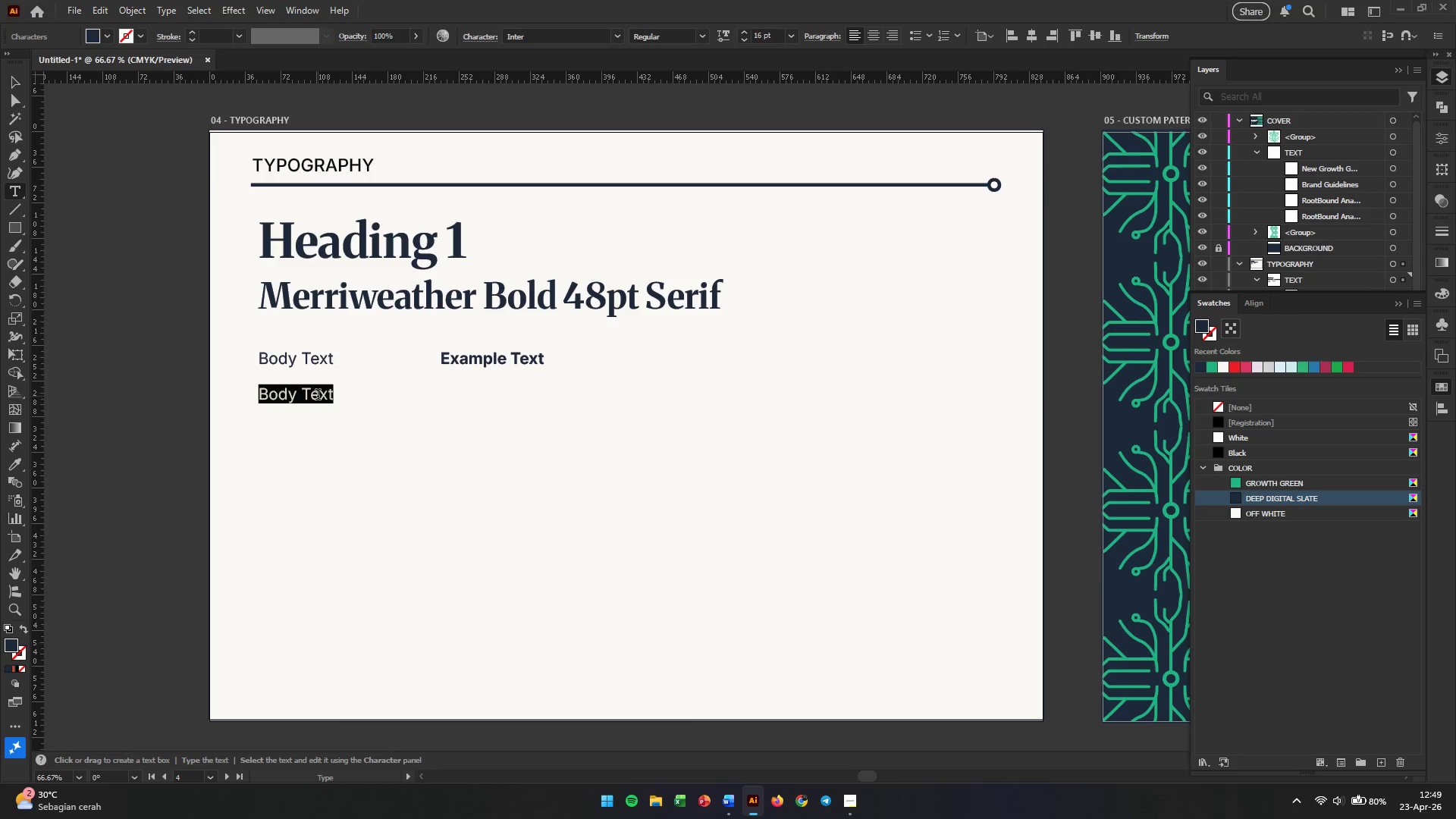 
triple_click([318, 396])
 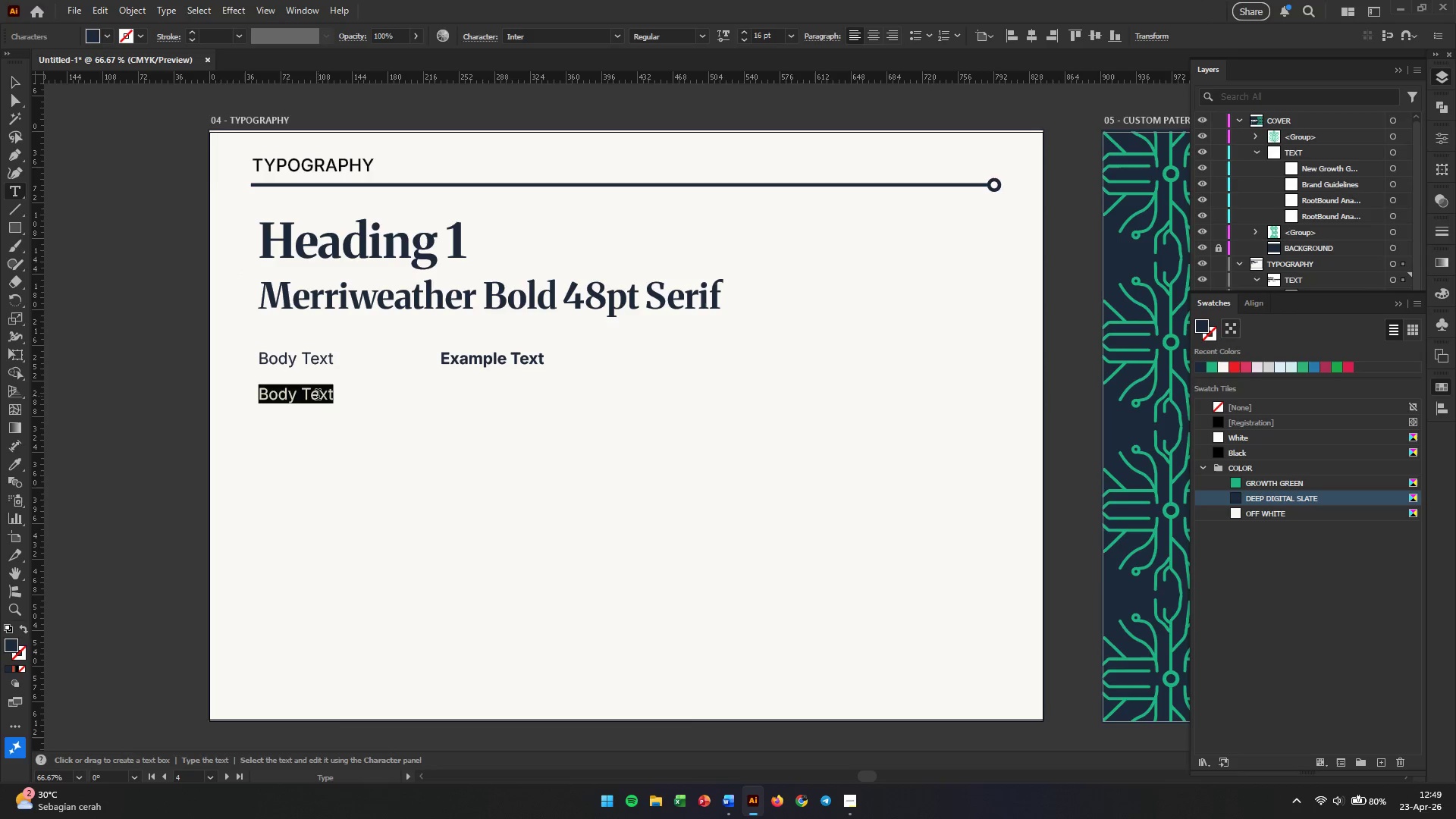 
type(Inter)
 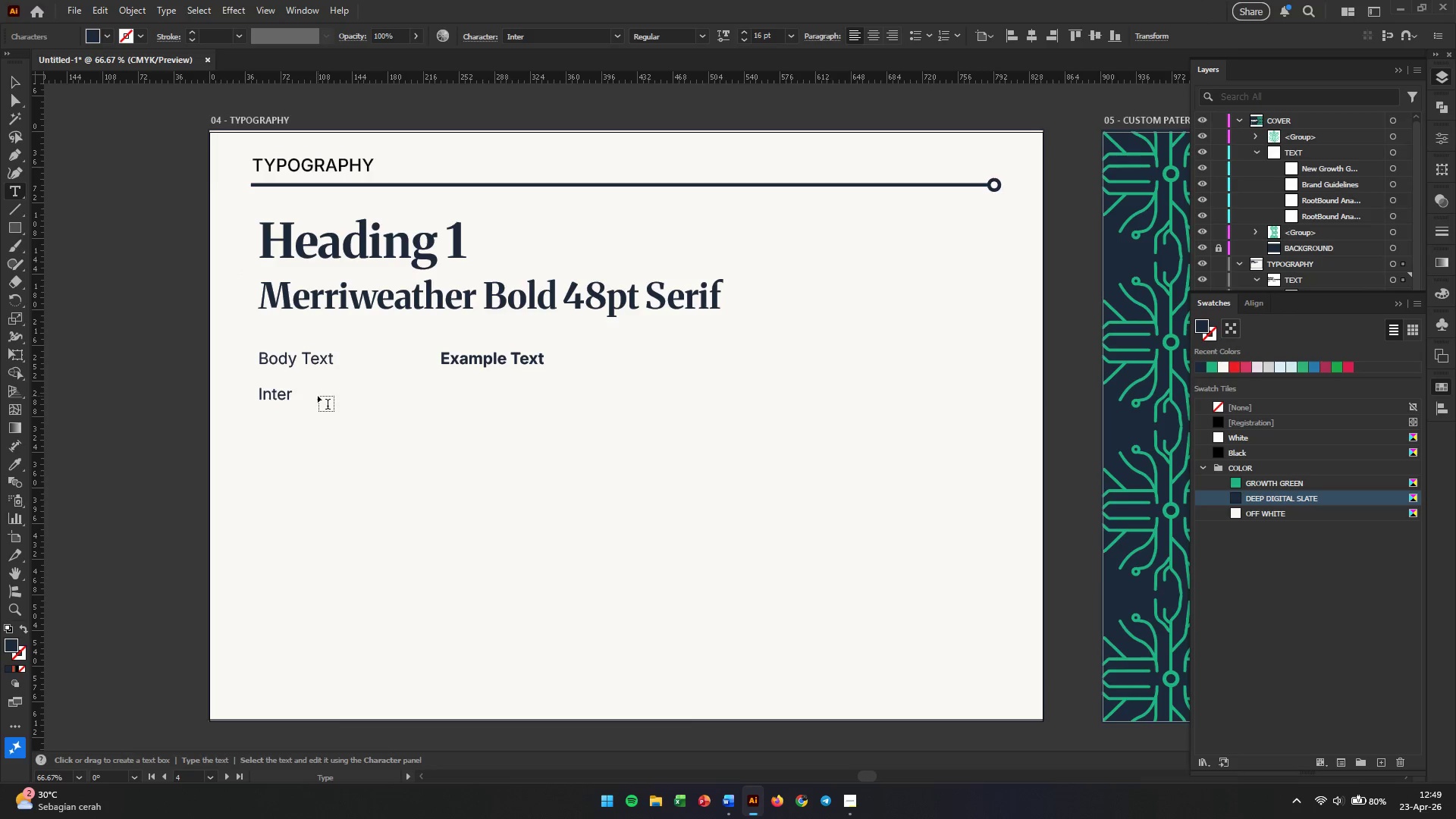 
key(Enter)
 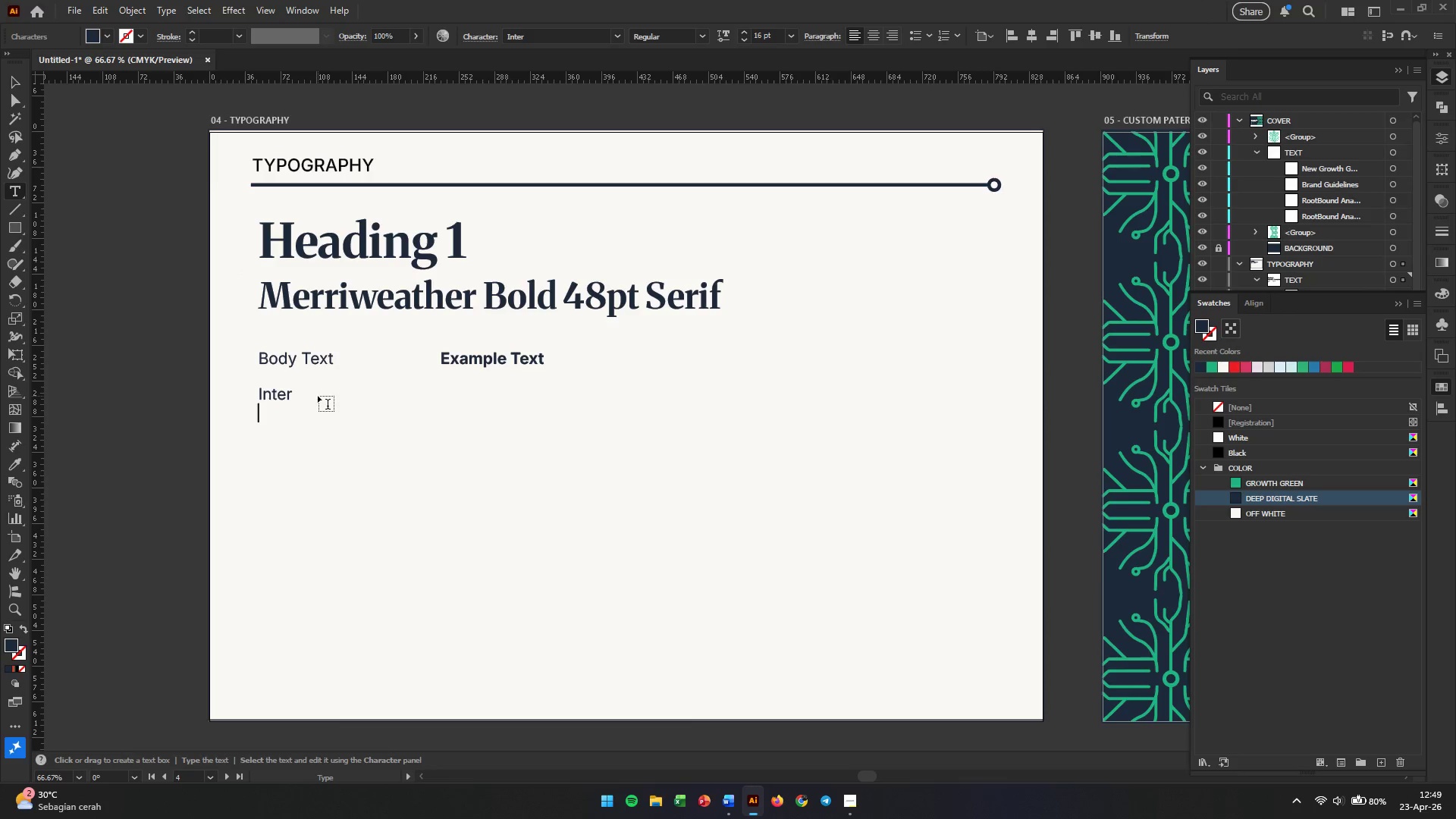 
type(Regular)
 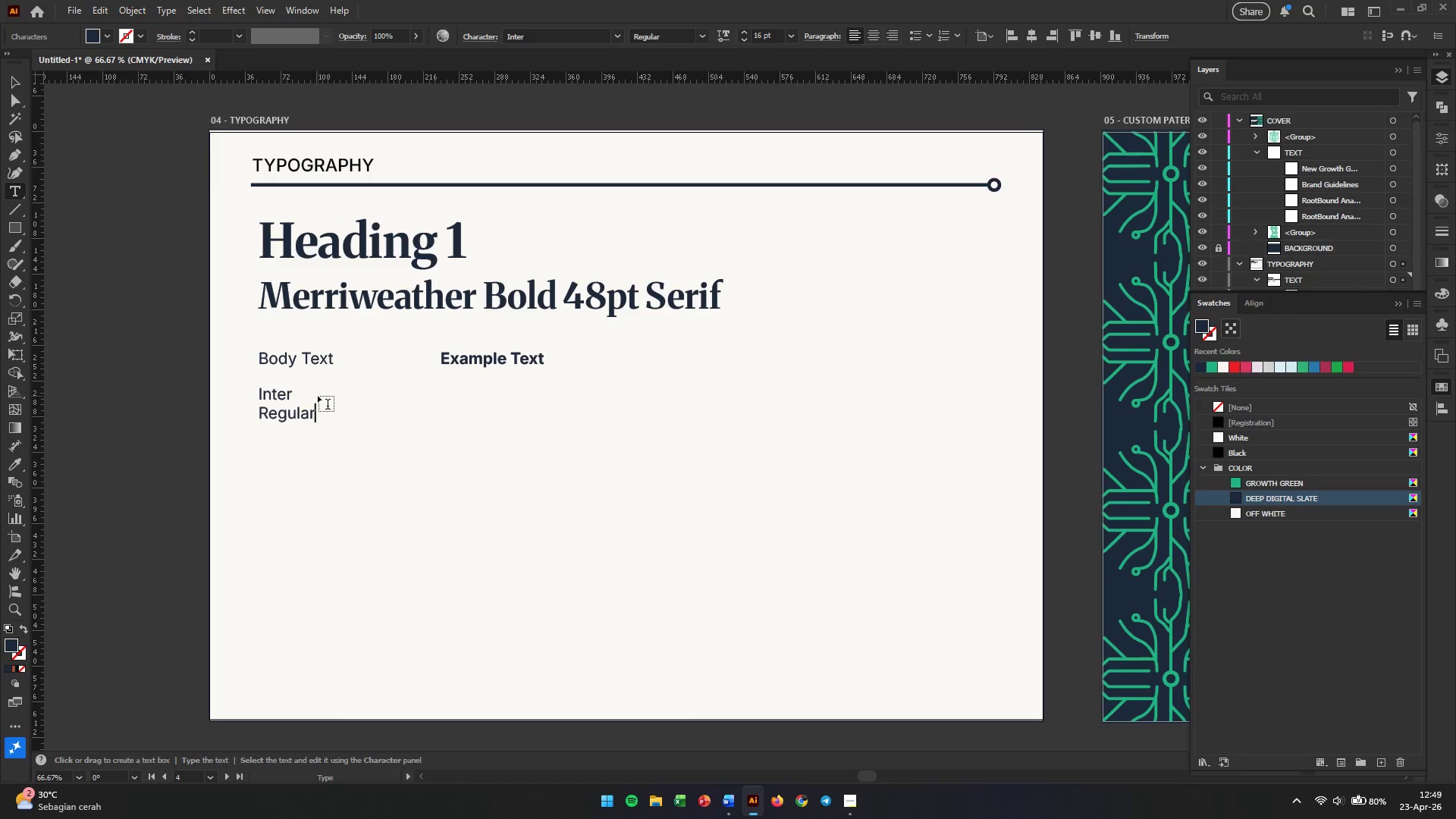 
key(Enter)
 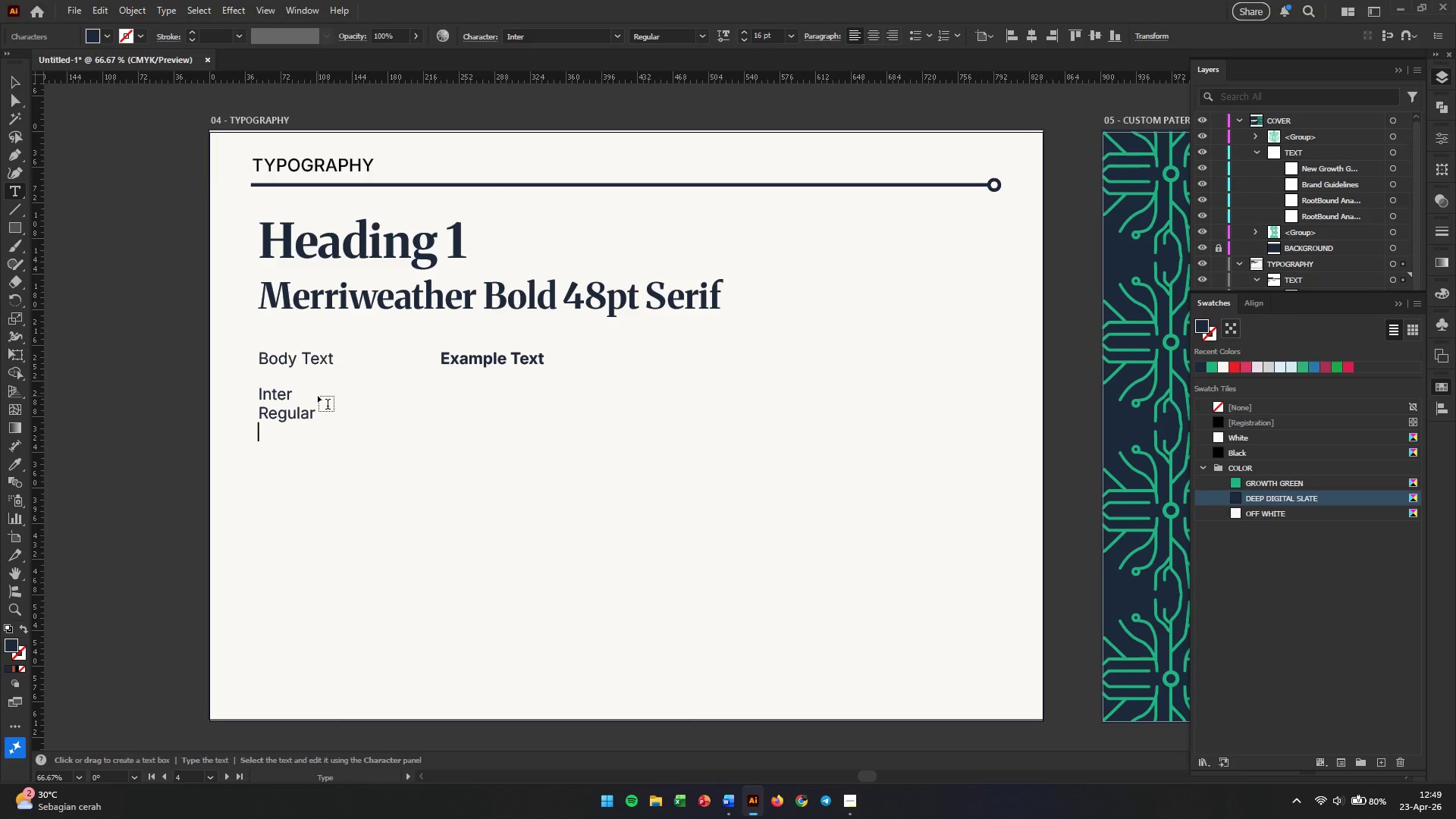 
type(16pt)
 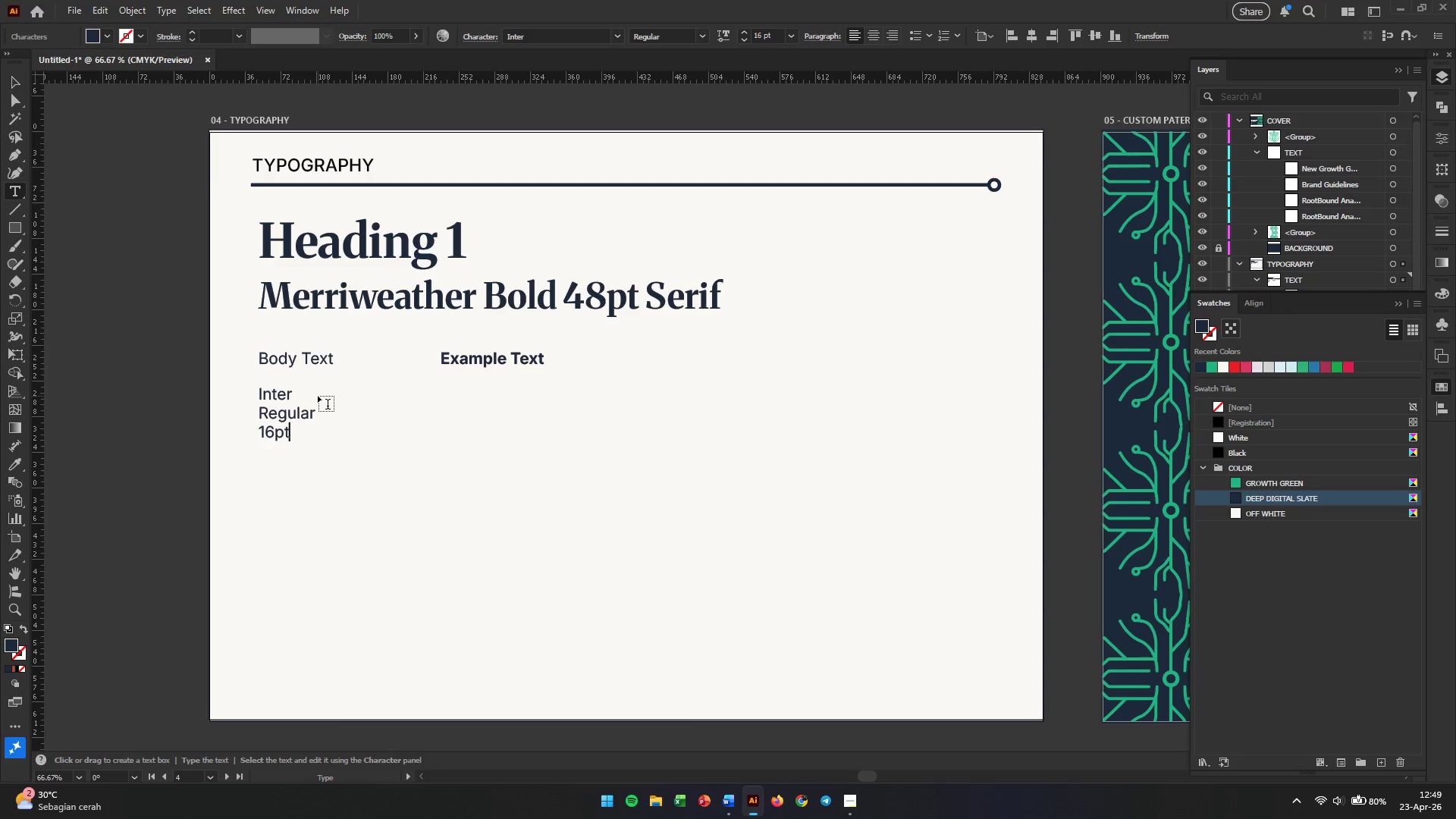 
key(Enter)
 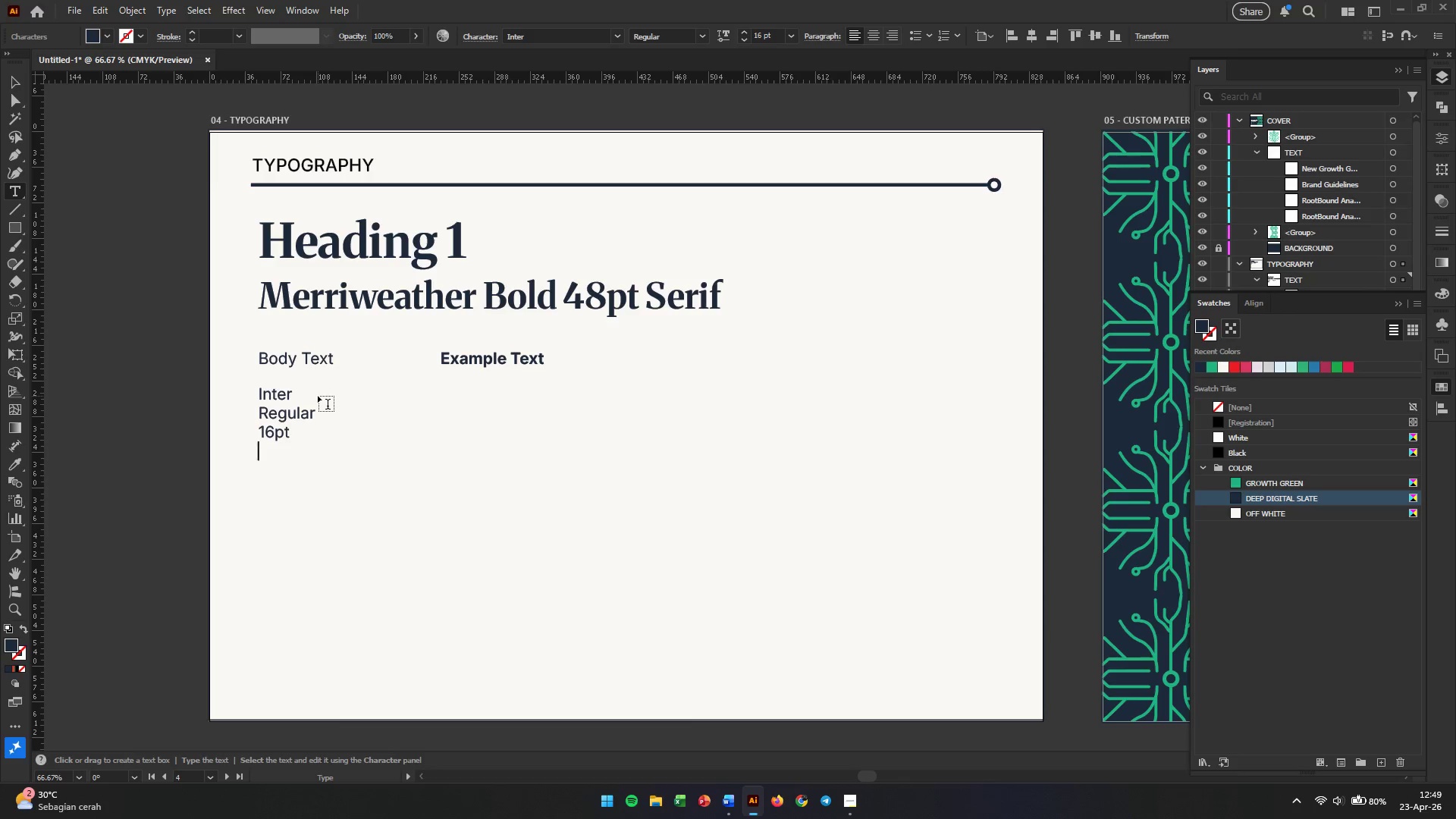 
type(Sans-serif)
 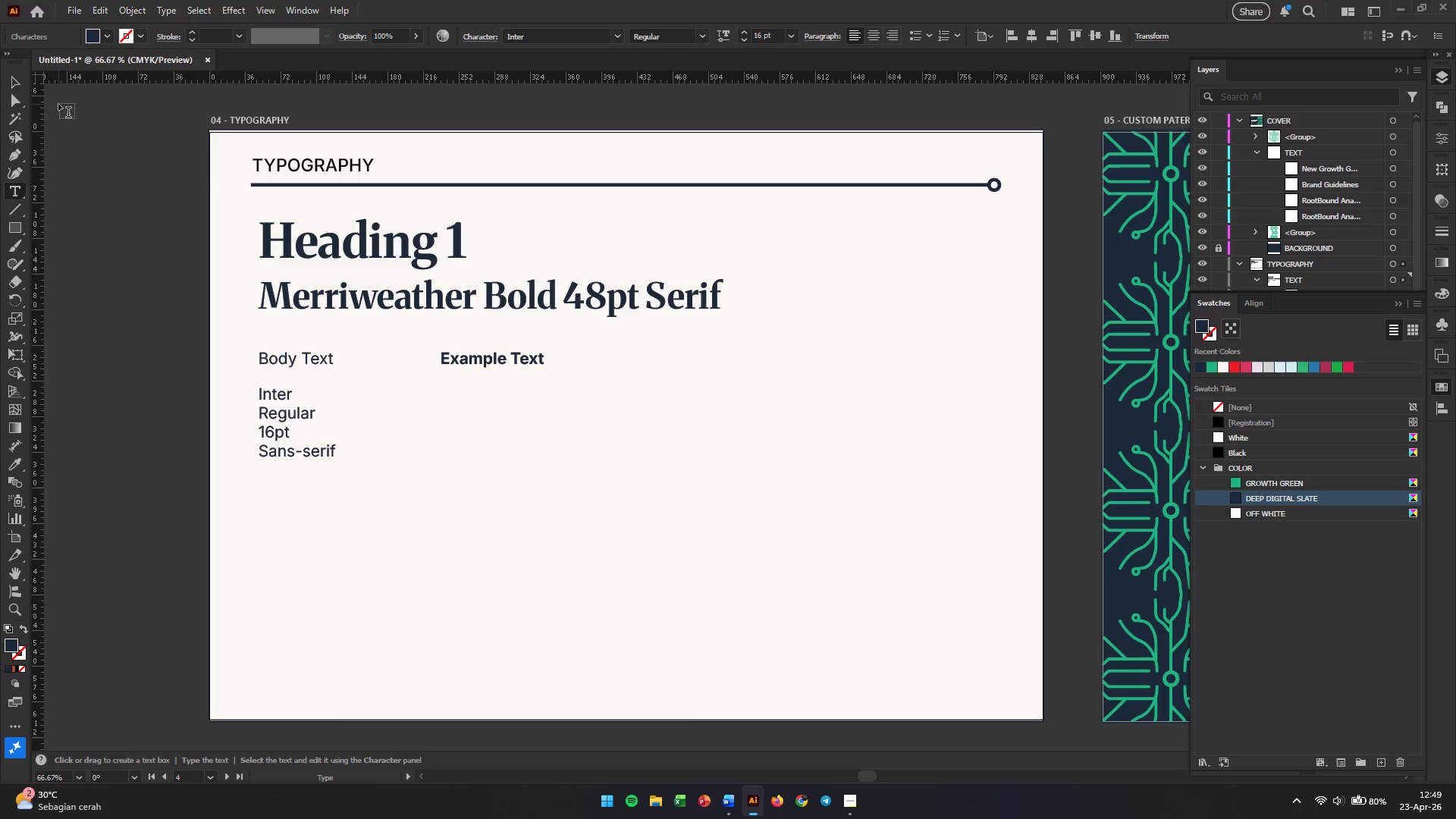 
double_click([60, 279])
 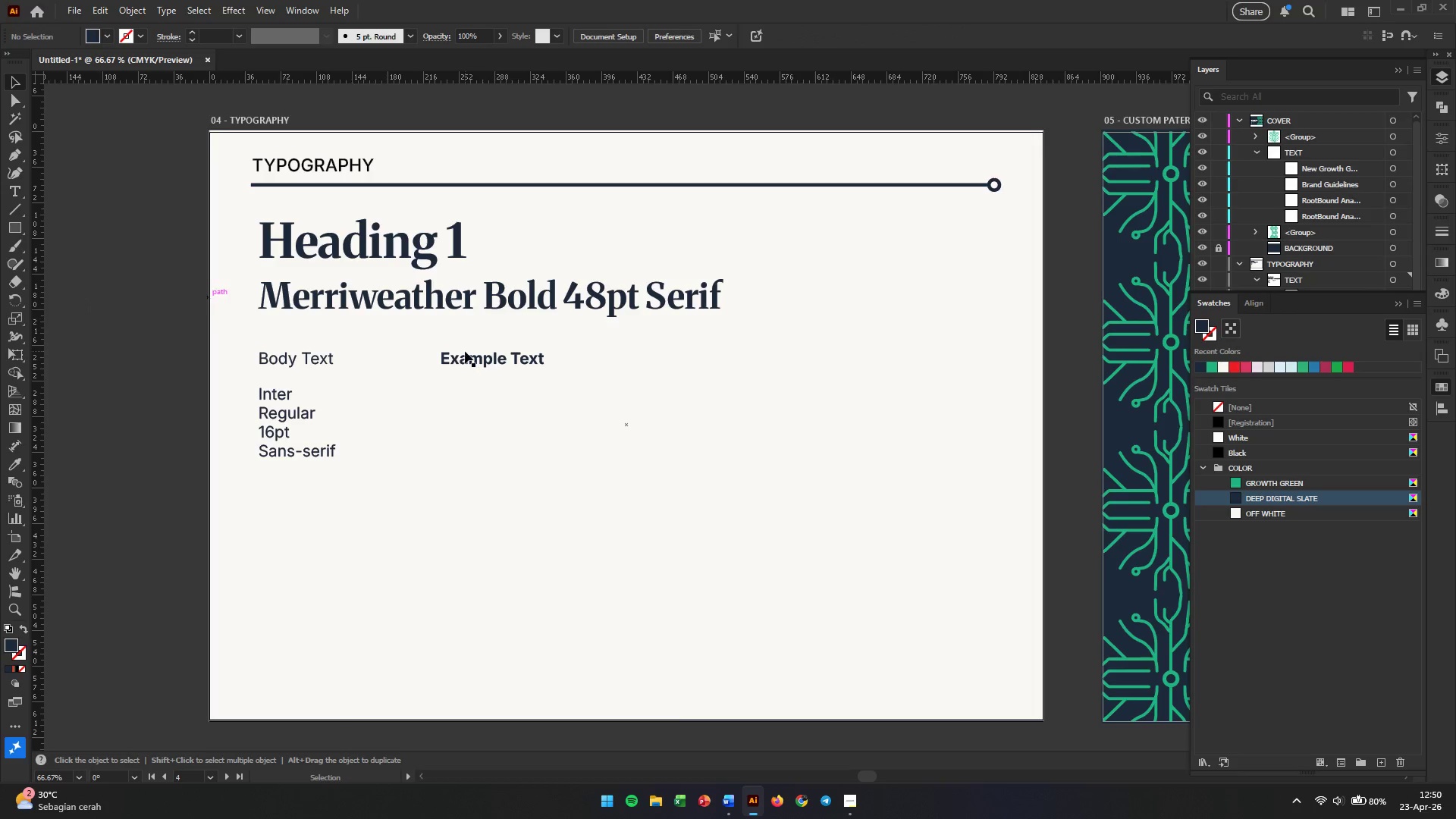 
wait(6.78)
 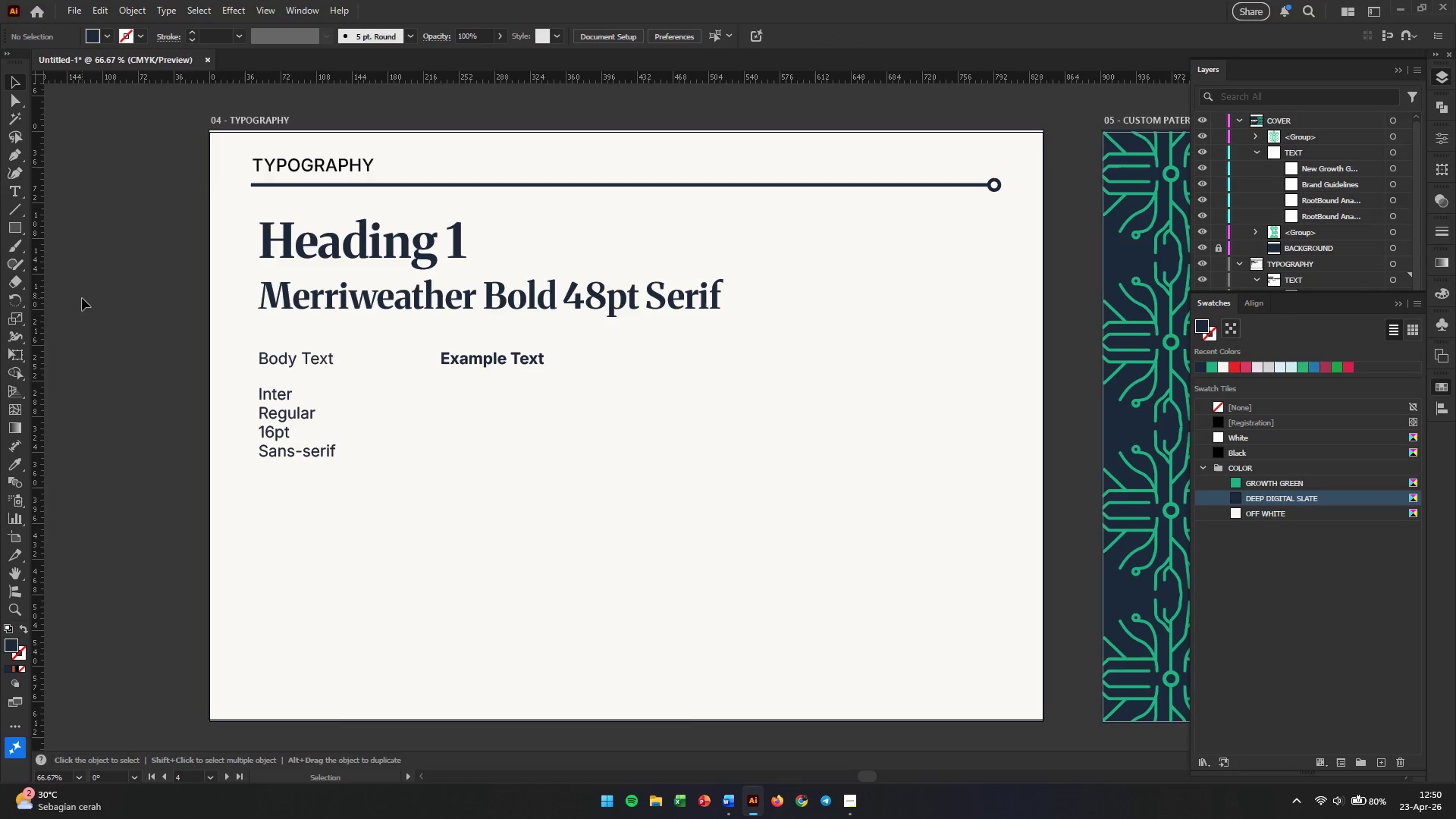 
left_click([490, 355])
 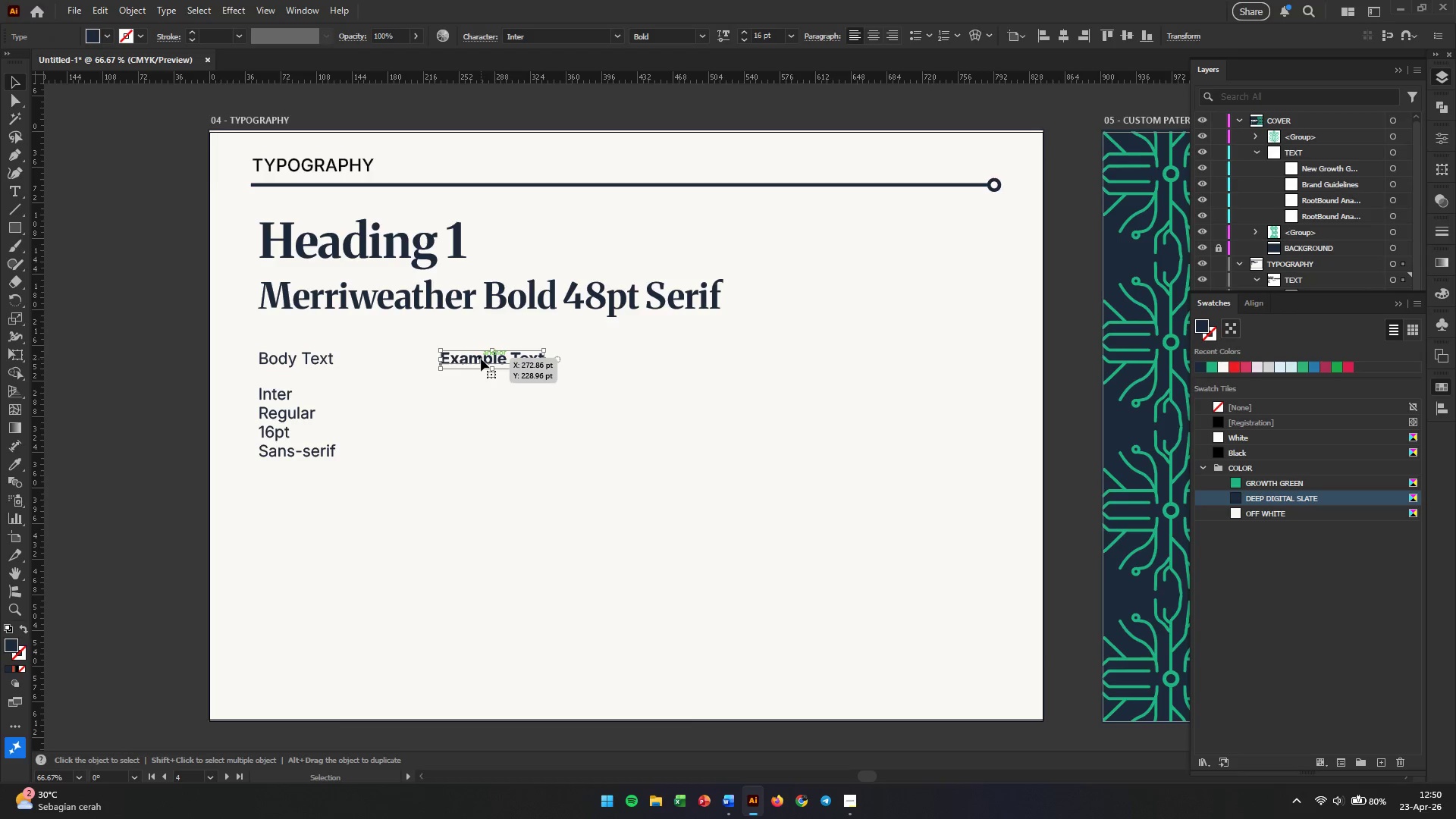 
hold_key(key=AltLeft, duration=4.03)
left_click_drag(start_coordinate=[481, 359], to_coordinate=[477, 394])
 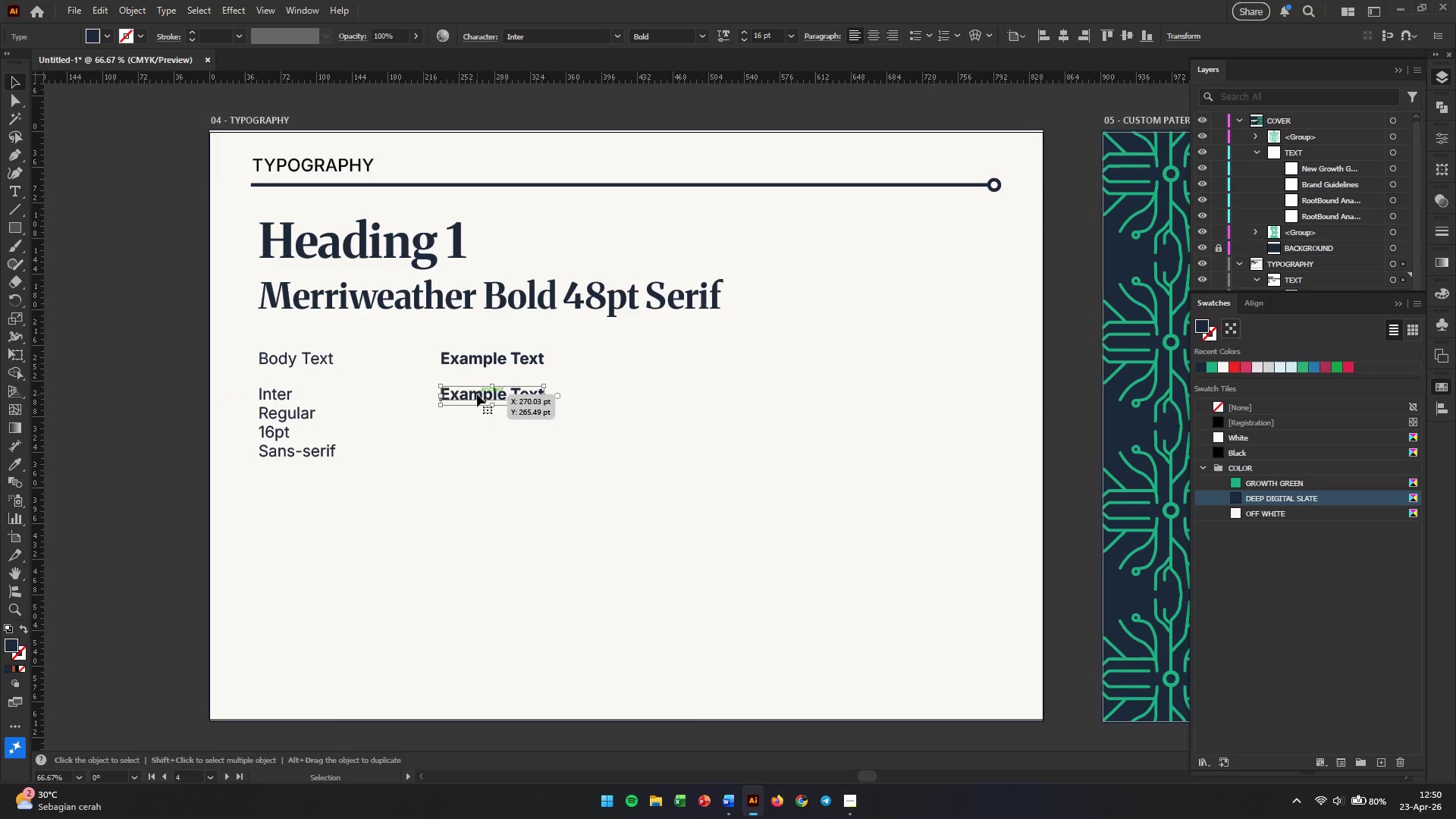 
hold_key(key=ShiftLeft, duration=3.7)
 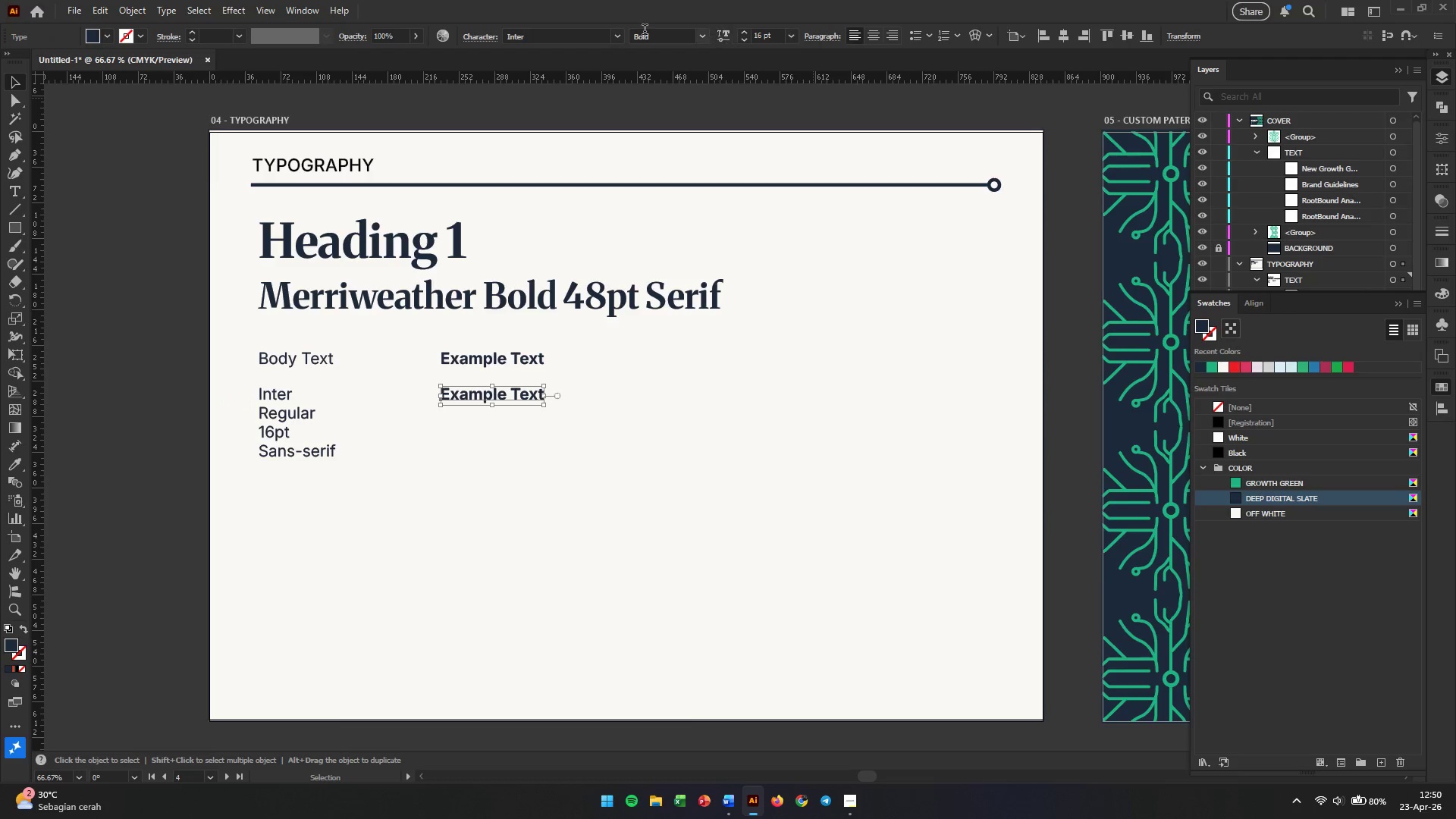 
left_click([700, 43])
 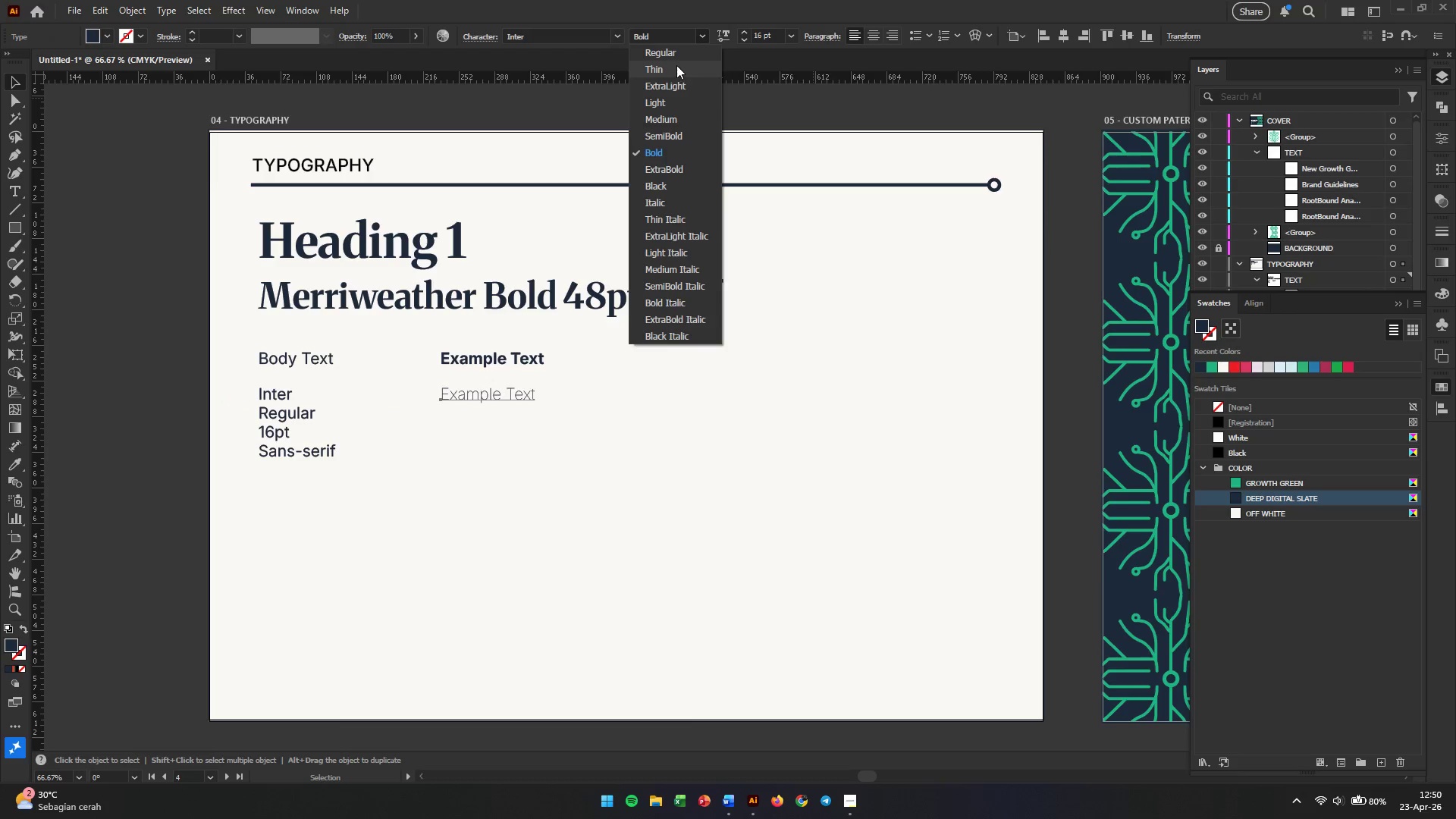 
left_click([677, 52])
 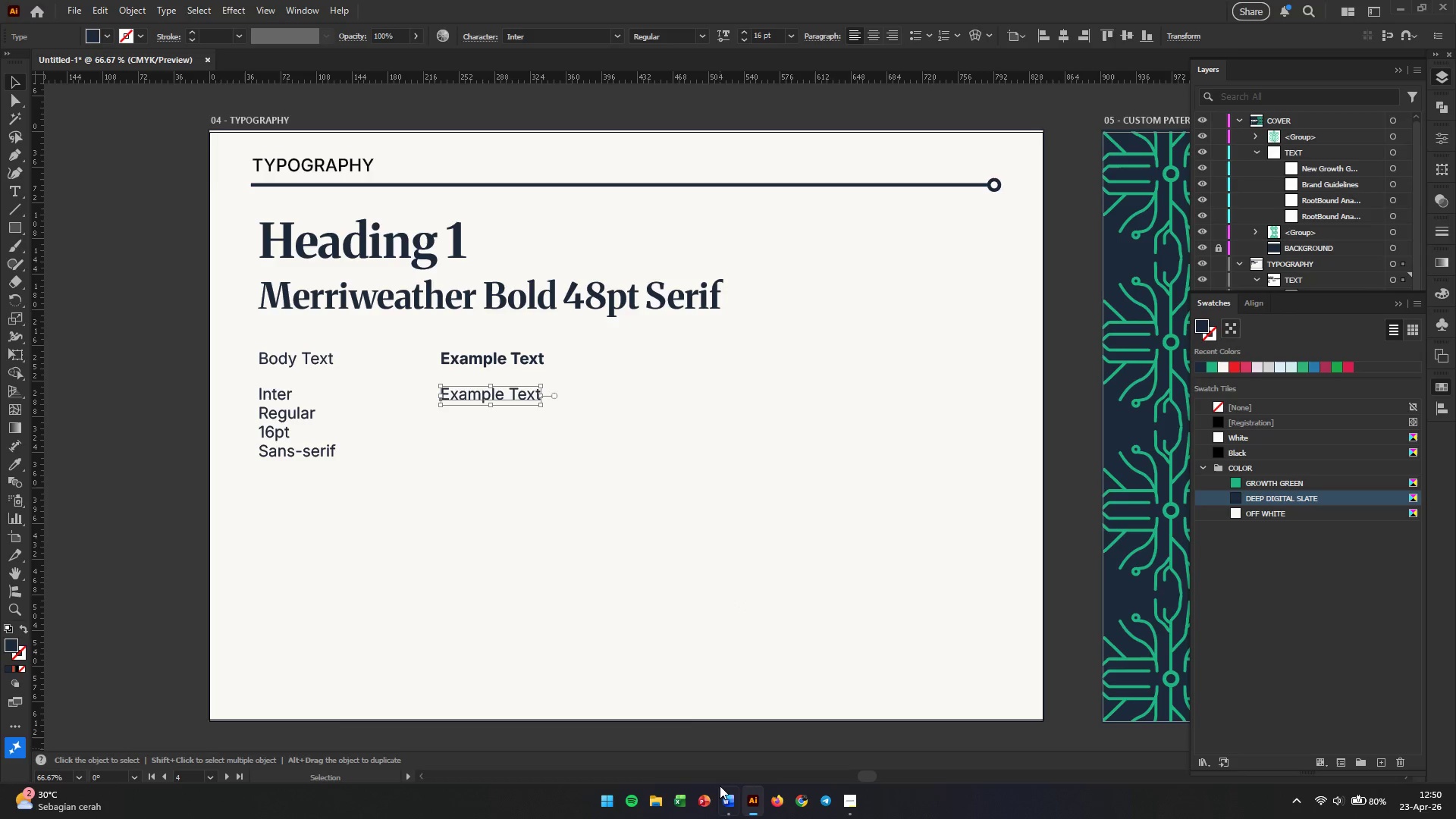 
left_click([719, 794])
 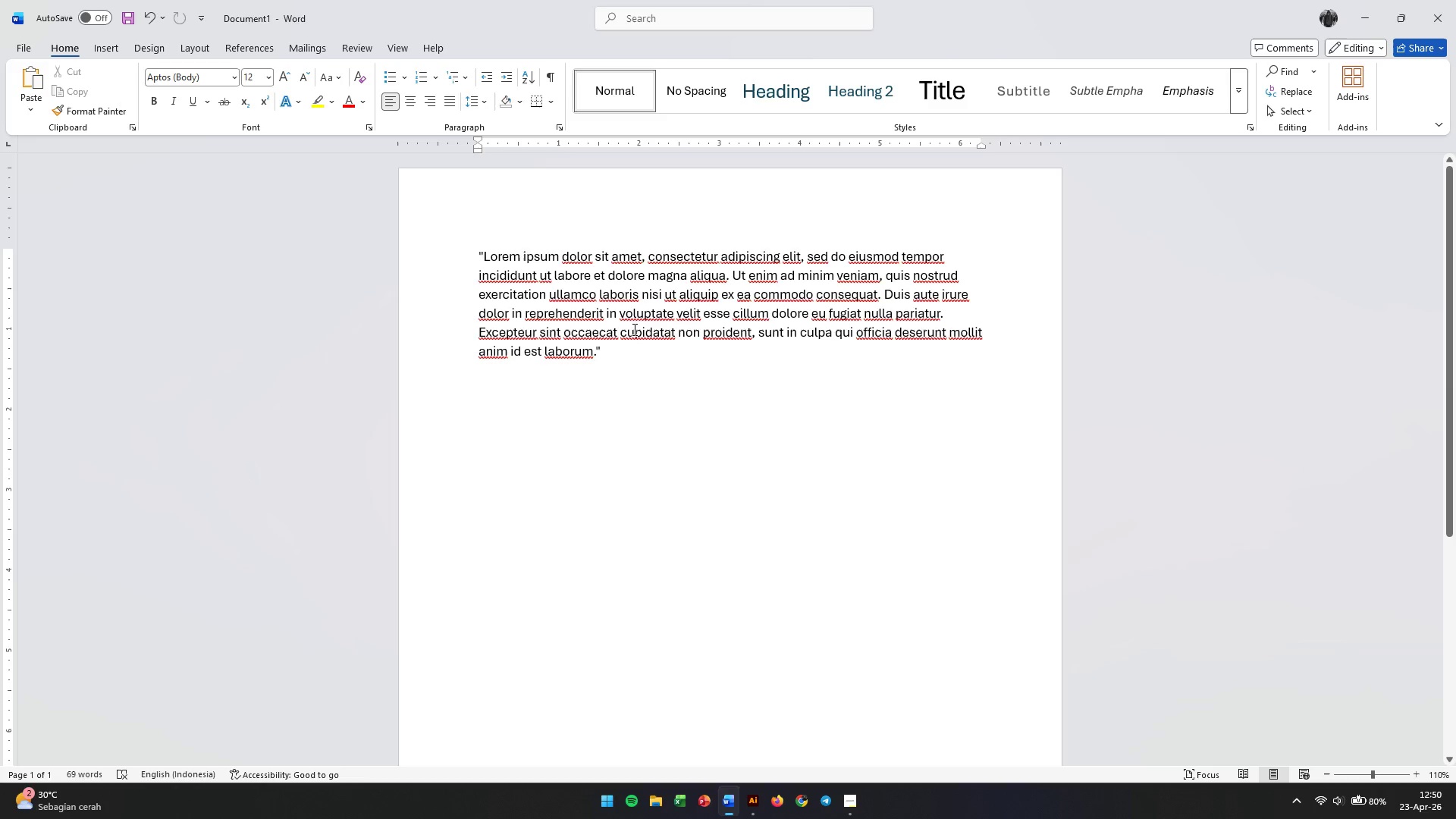 
left_click_drag(start_coordinate=[630, 342], to_coordinate=[467, 267])
 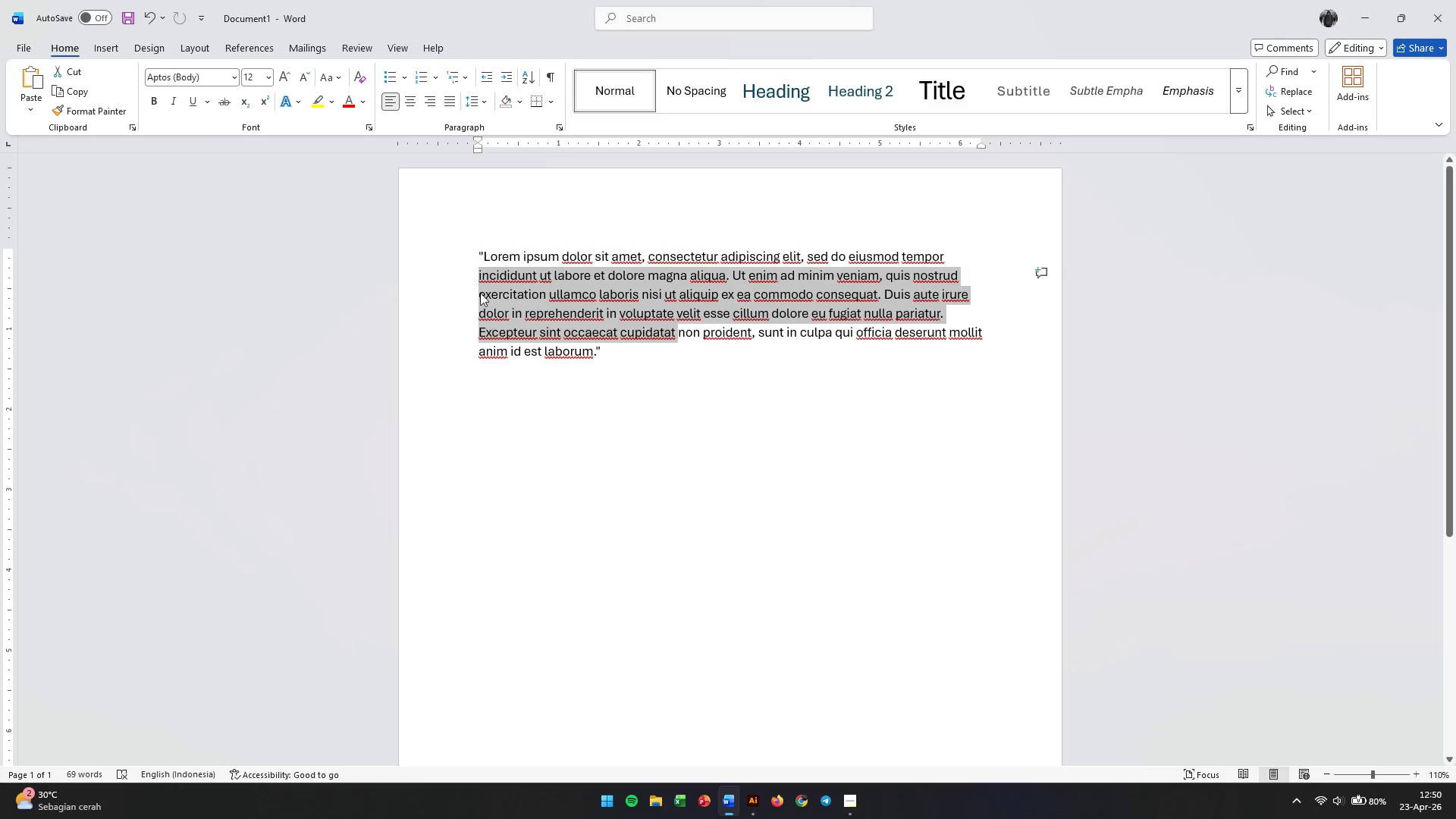 
double_click([480, 293])
 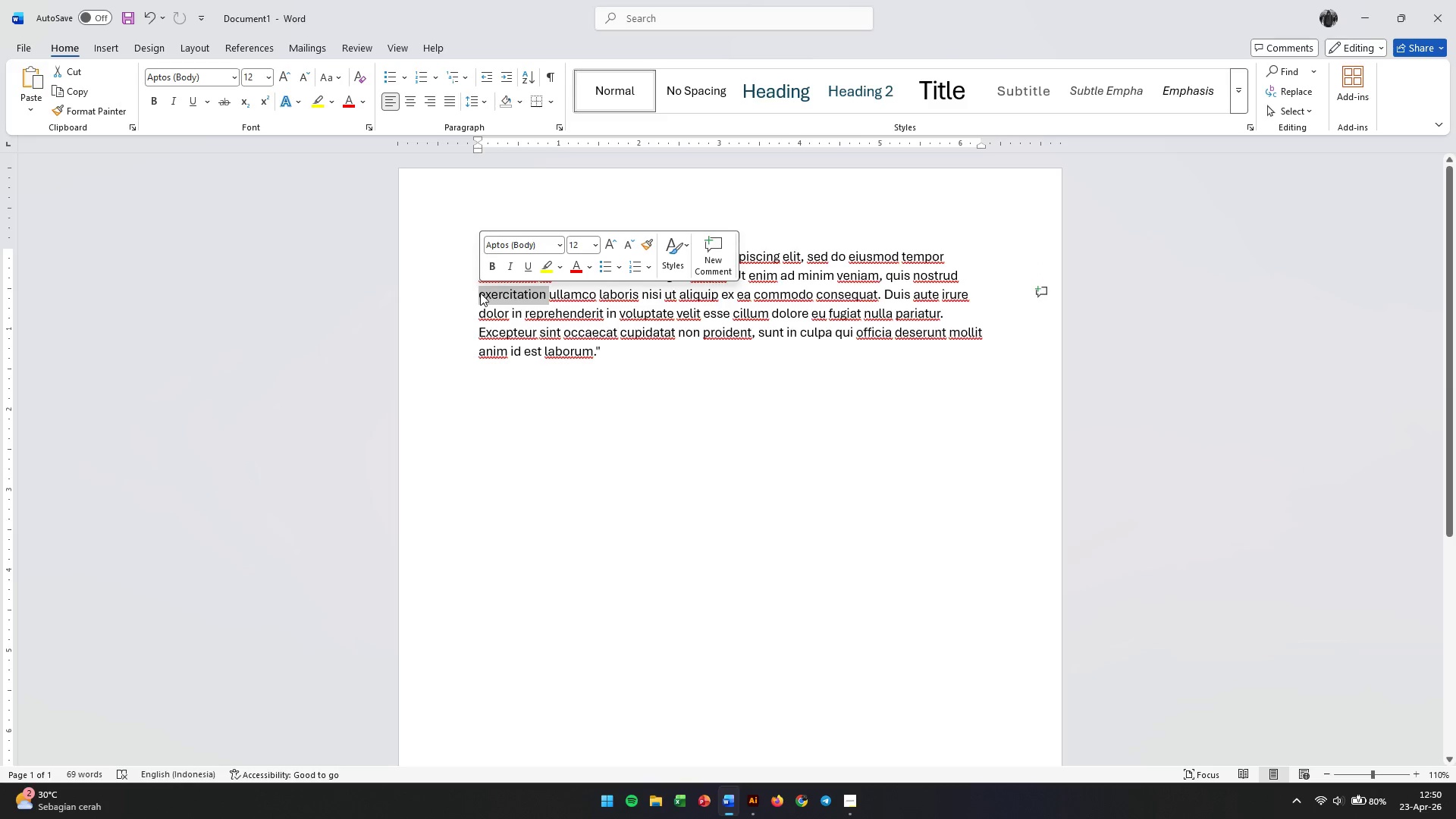 
key(Control+A)
 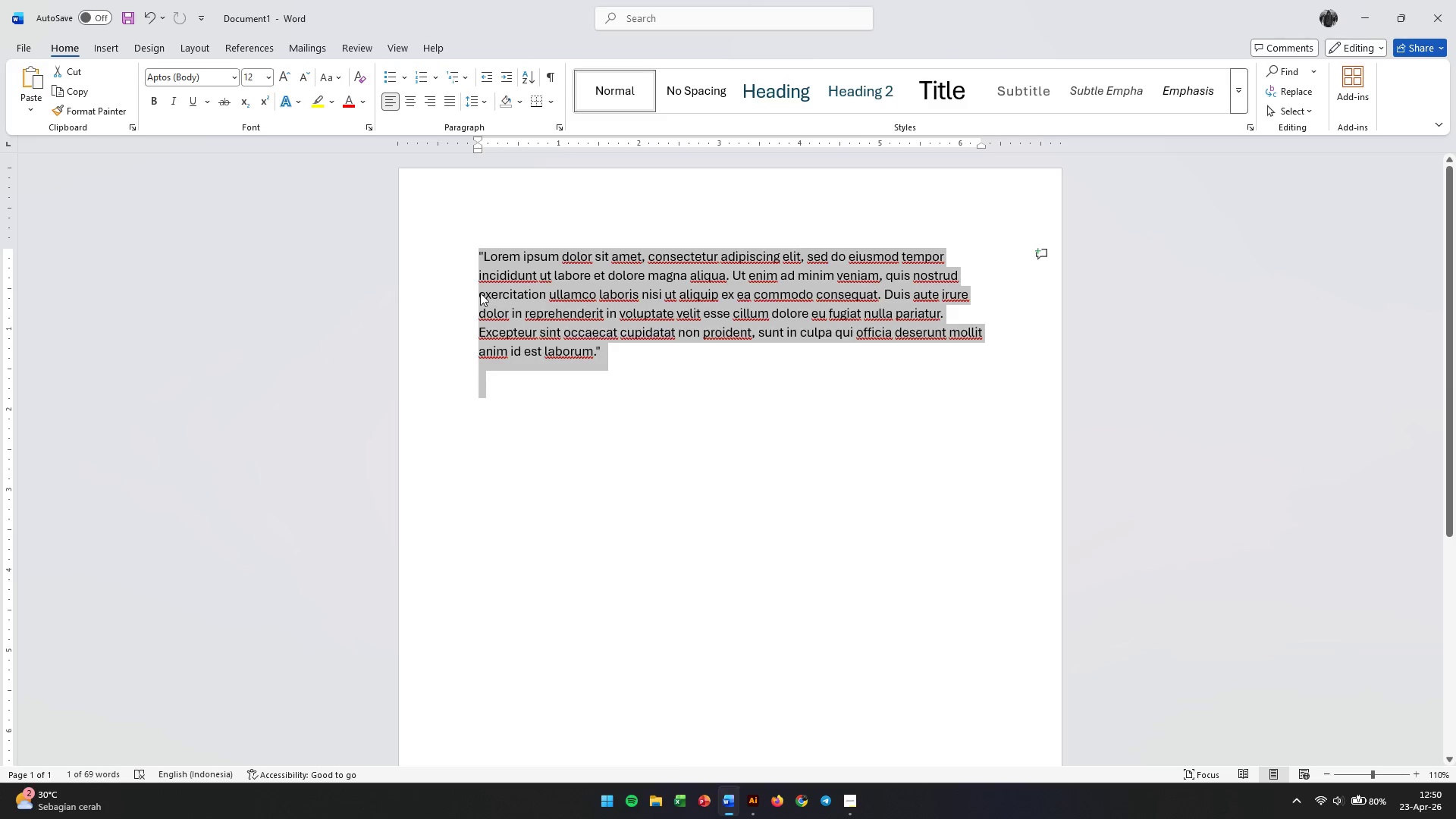 
key(Control+C)
 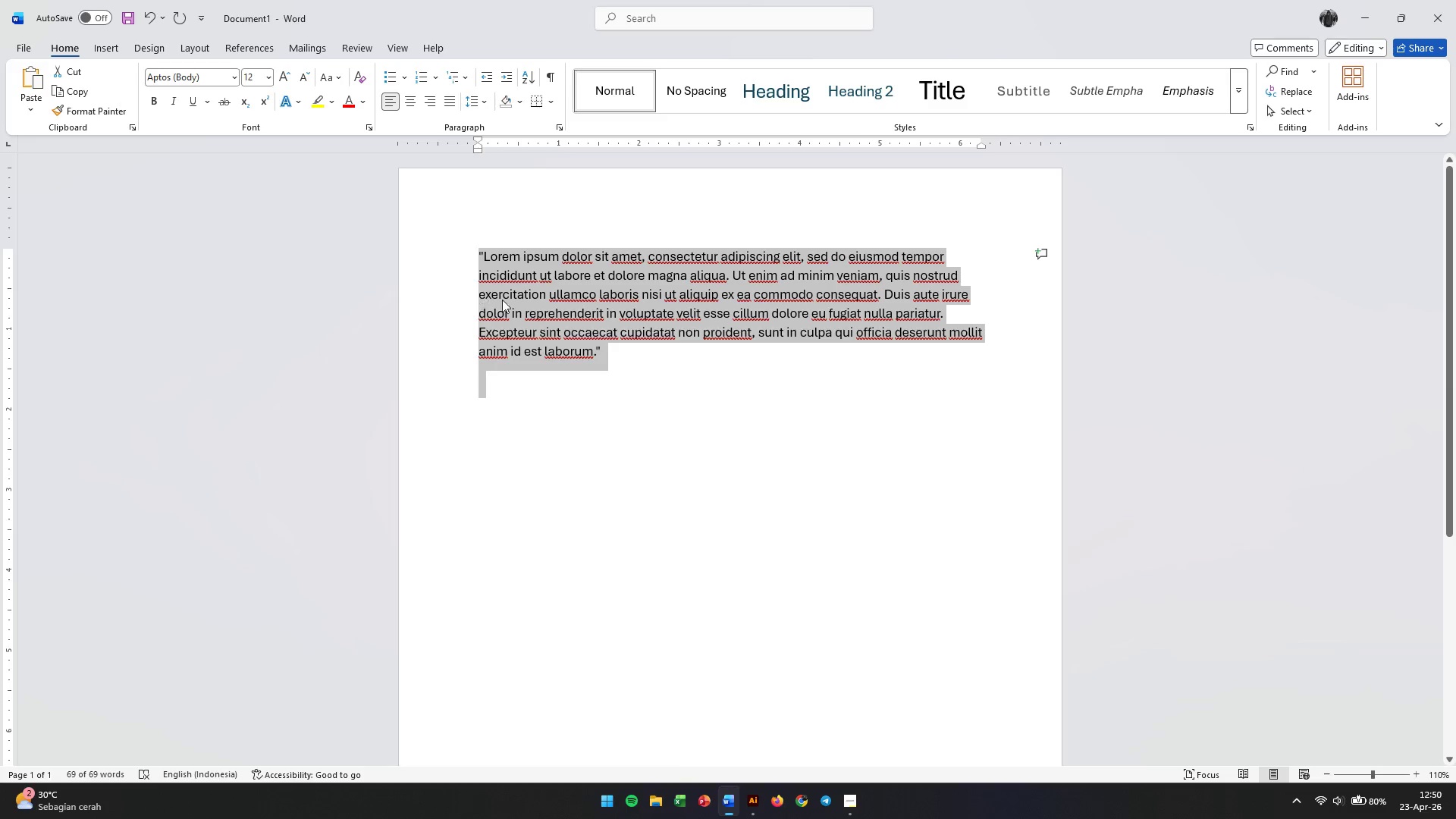 
key(Alt+AltLeft)
 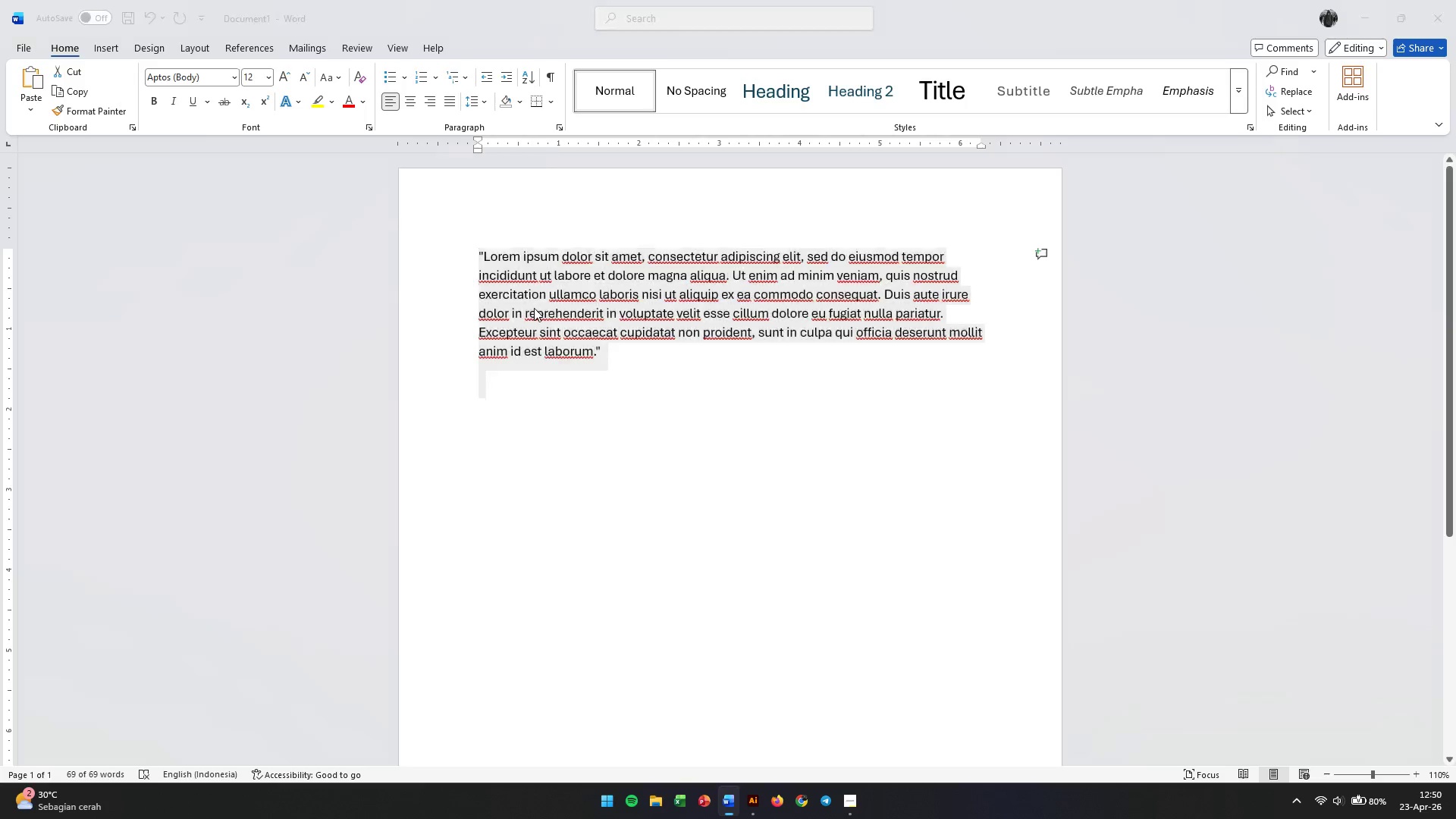 
key(Alt+Tab)
 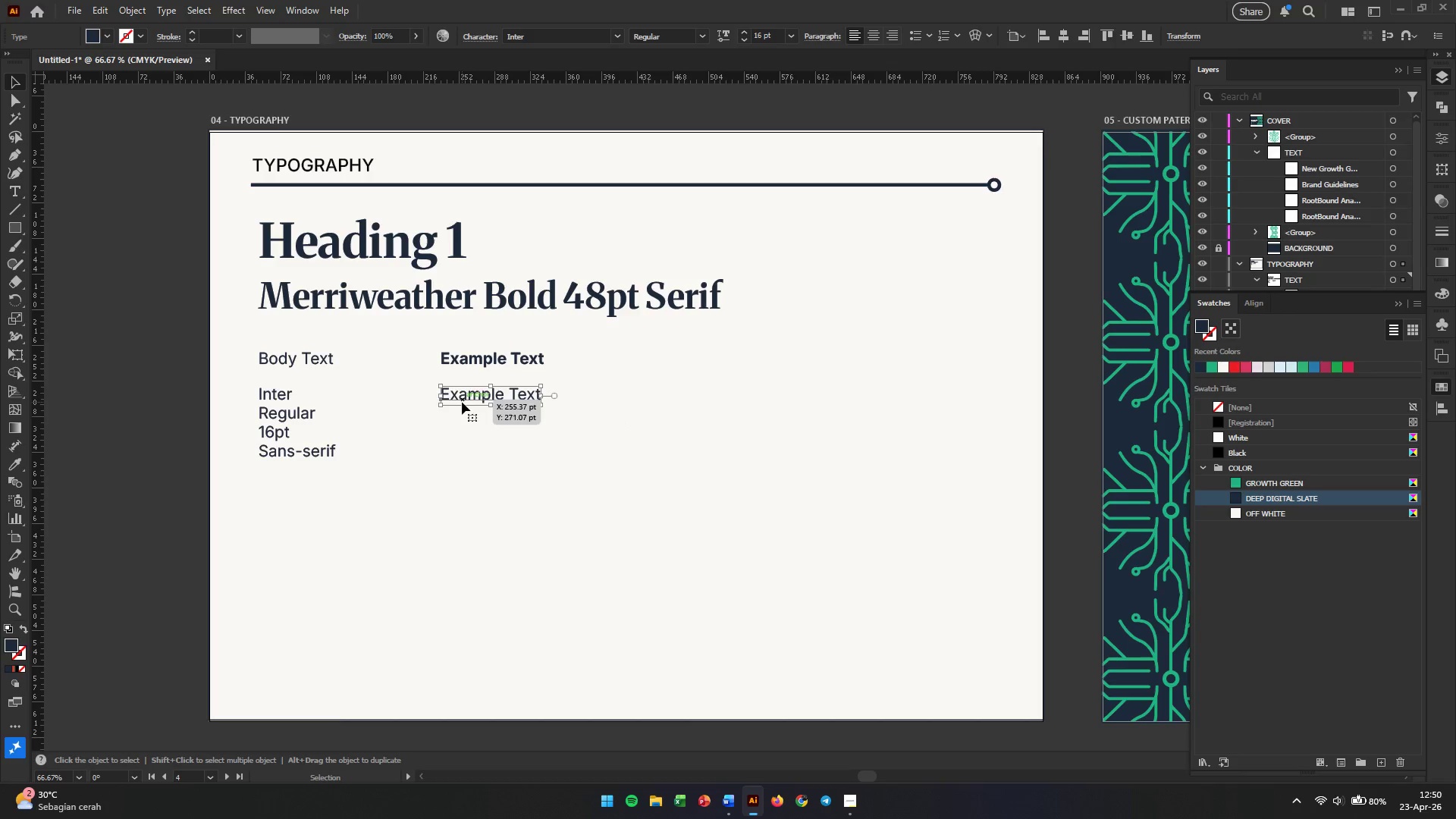 
double_click([461, 395])
 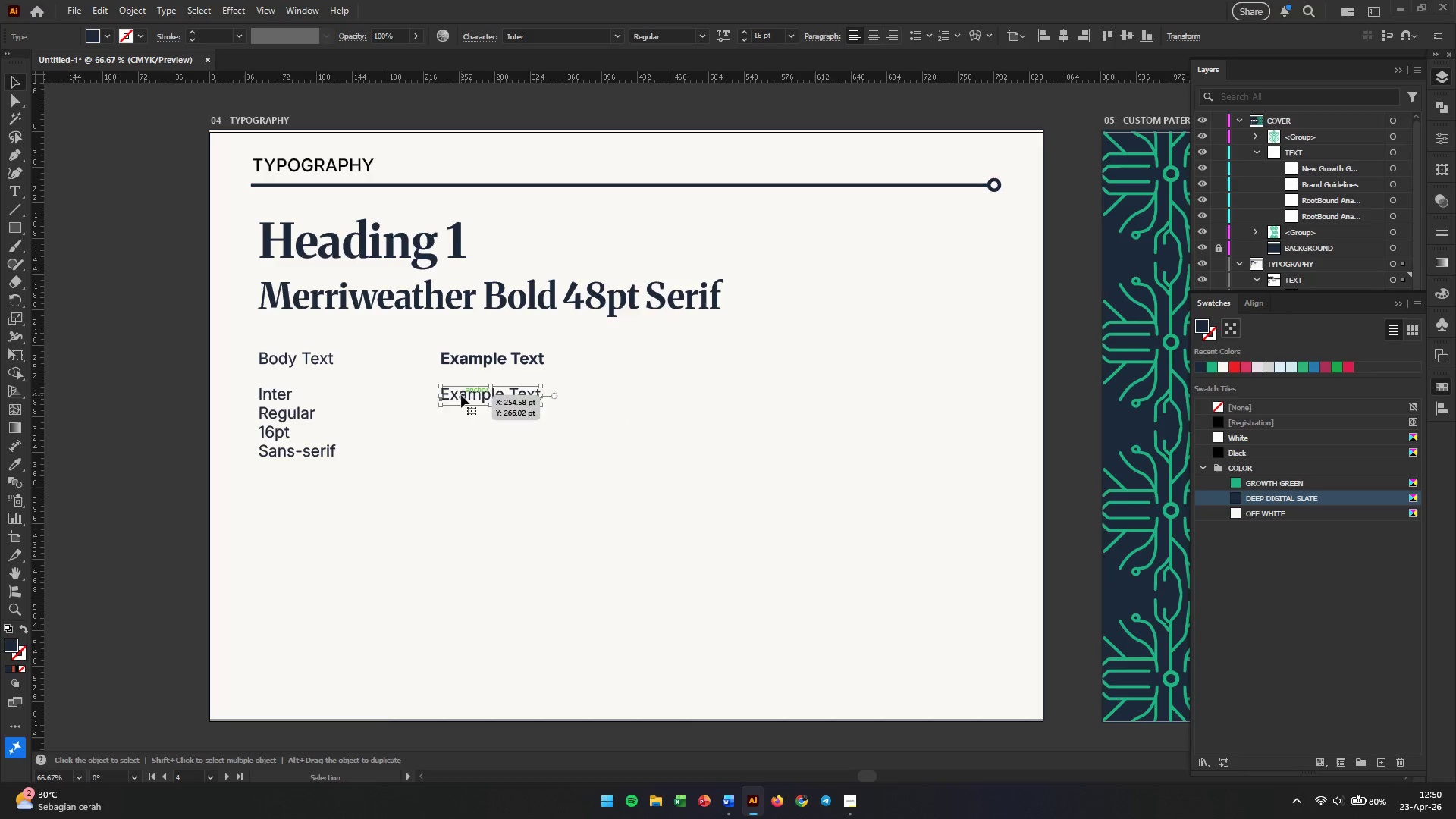 
triple_click([461, 395])
 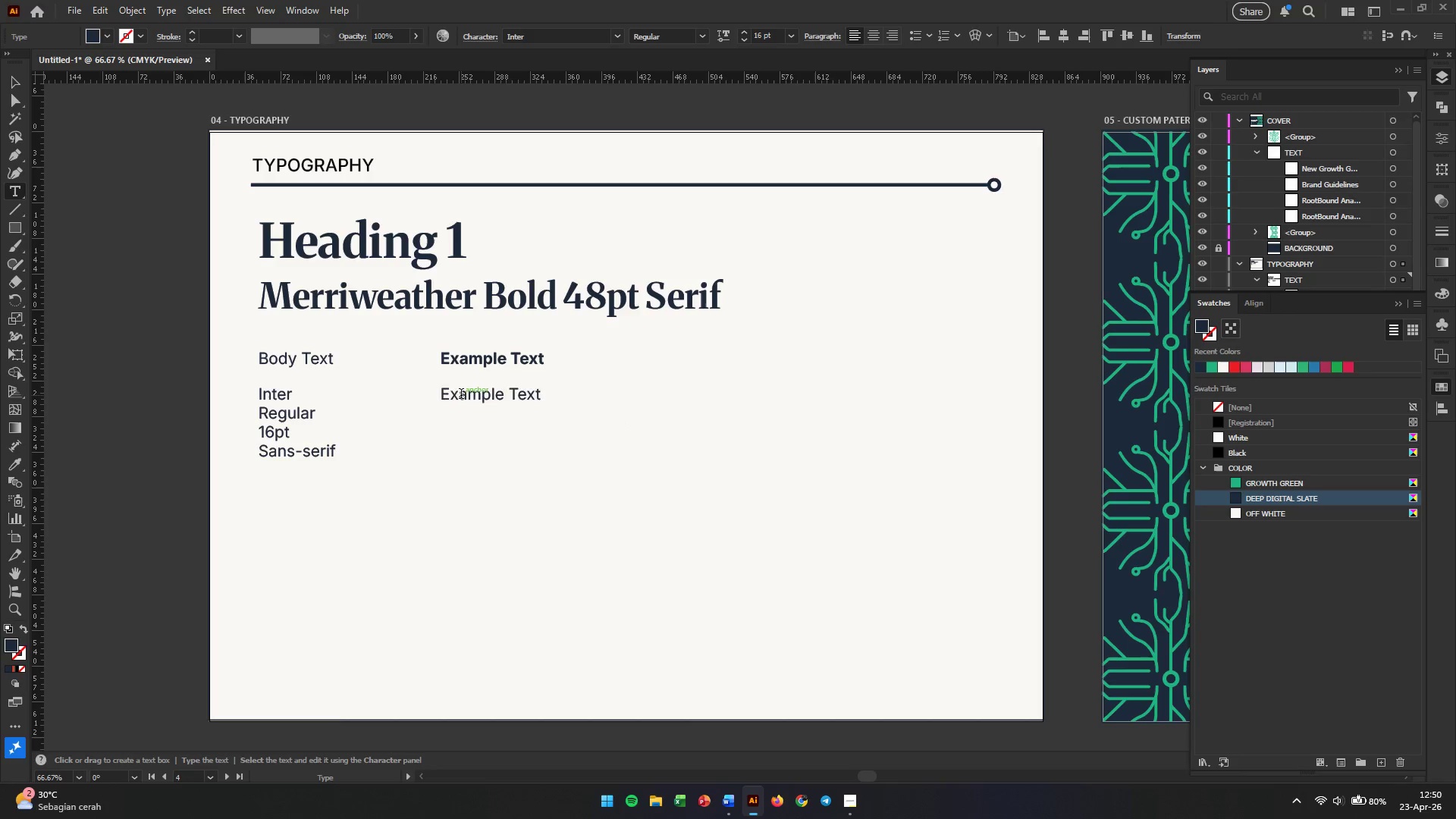 
triple_click([461, 395])
 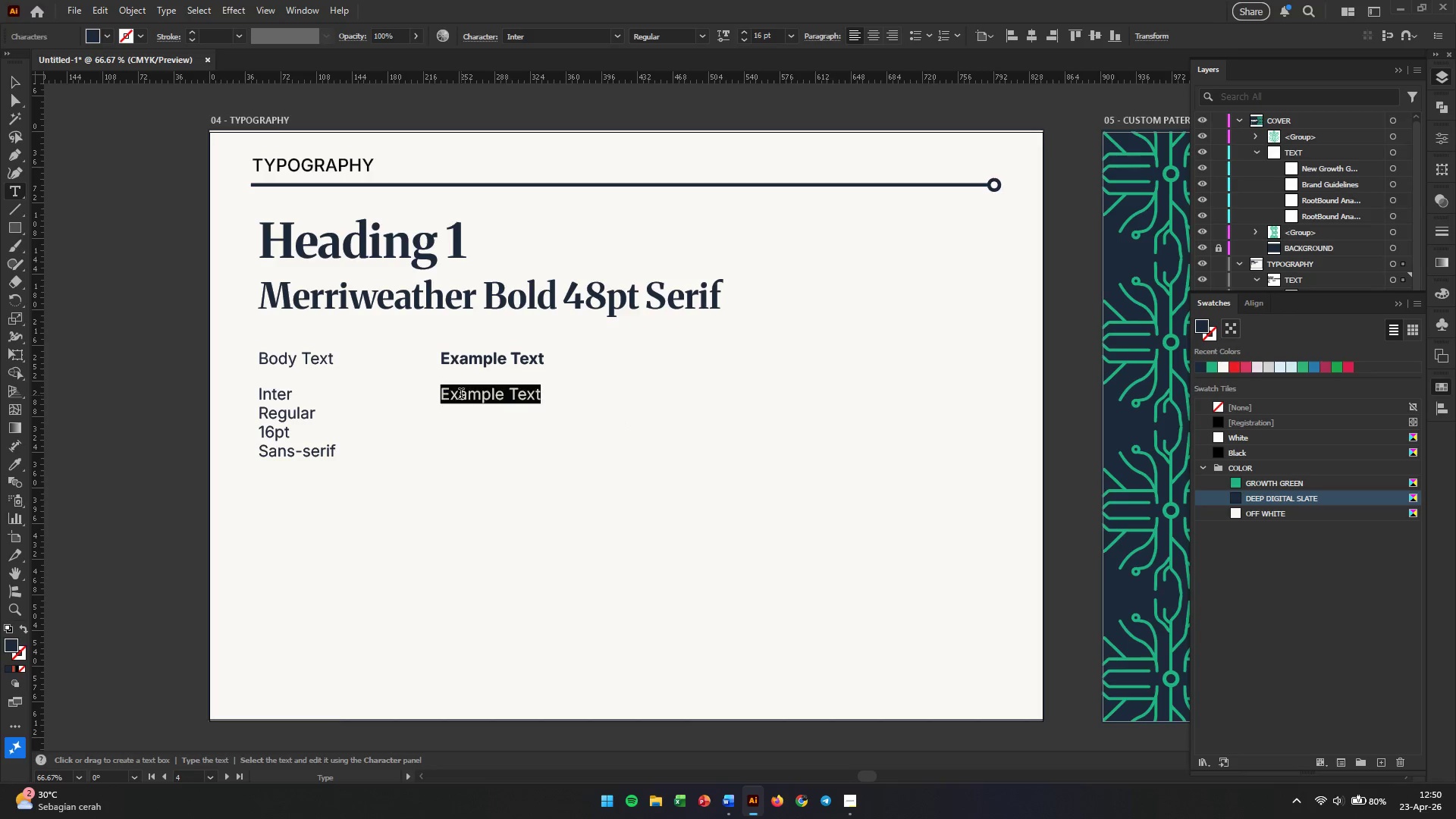 
triple_click([461, 395])
 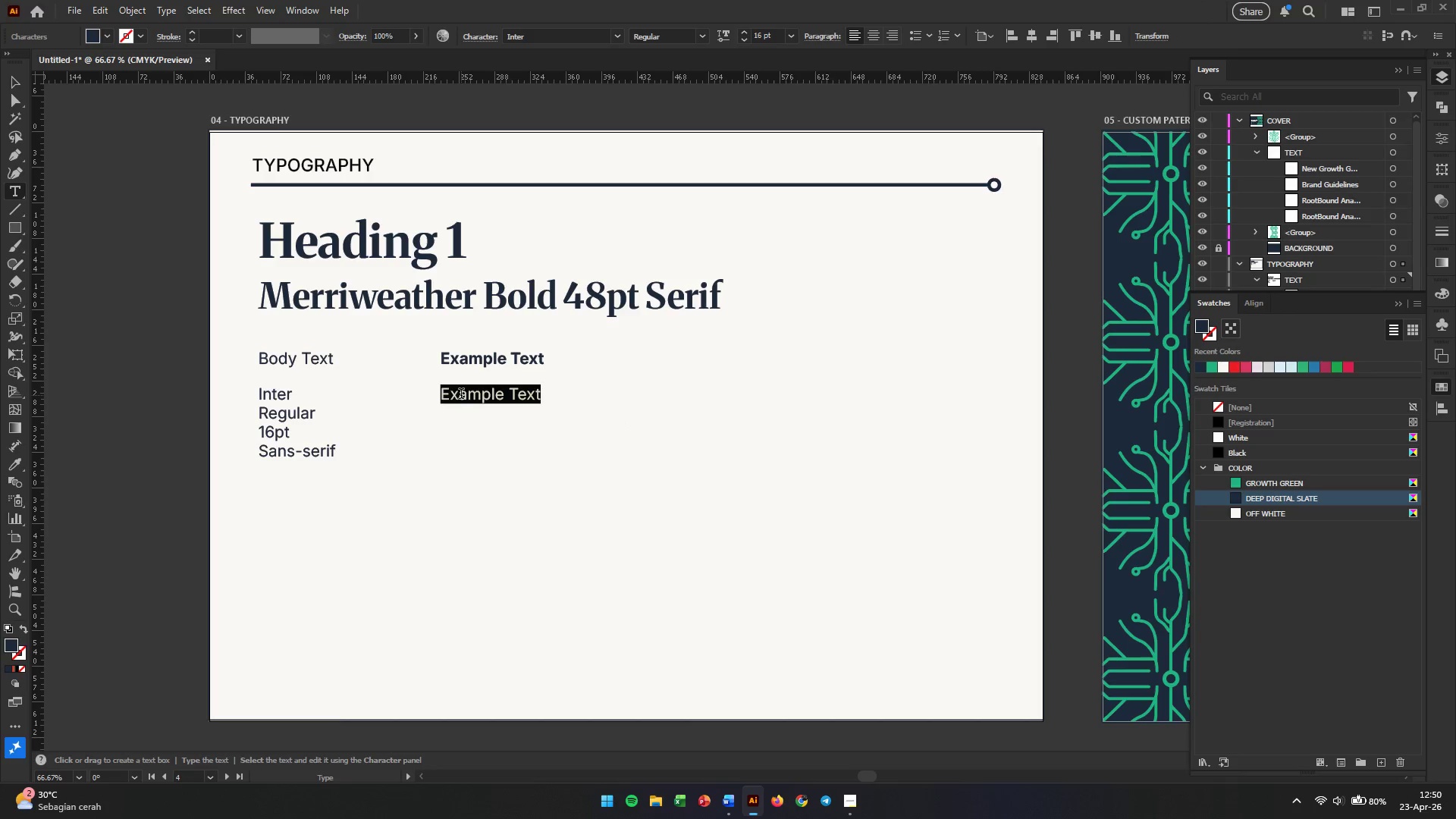 
key(Control+V)
 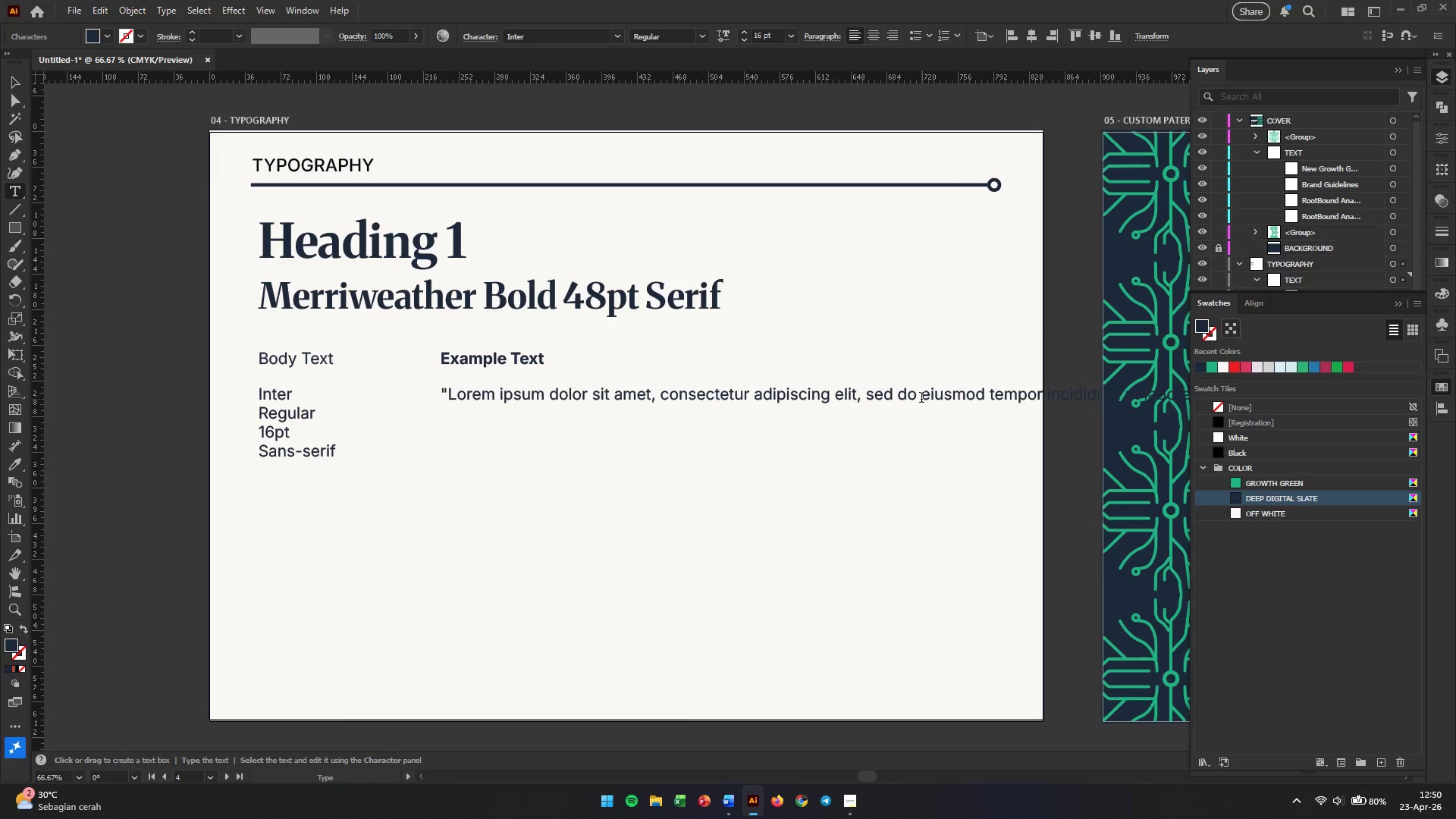 
wait(5.06)
 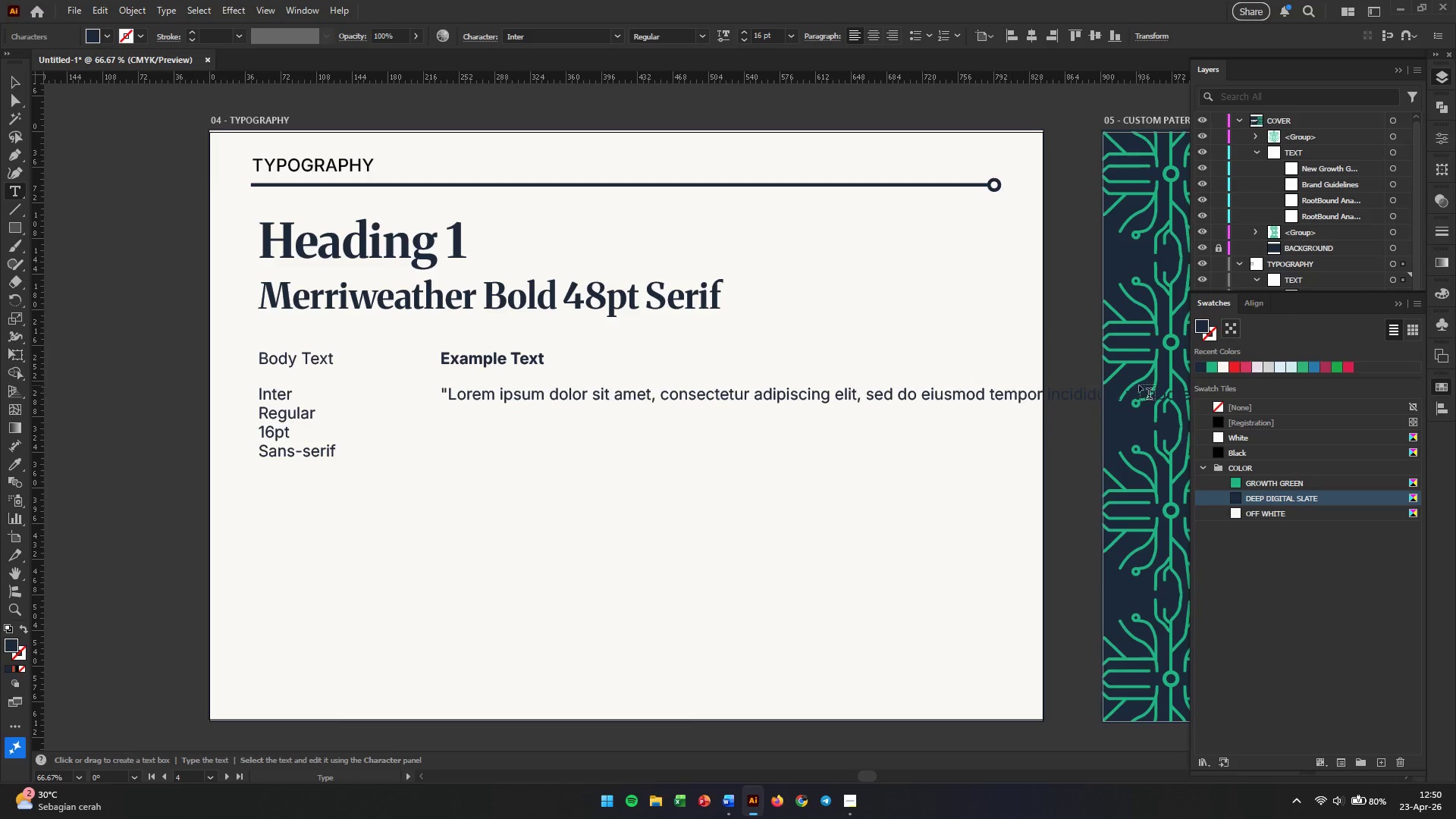 
left_click([921, 399])
 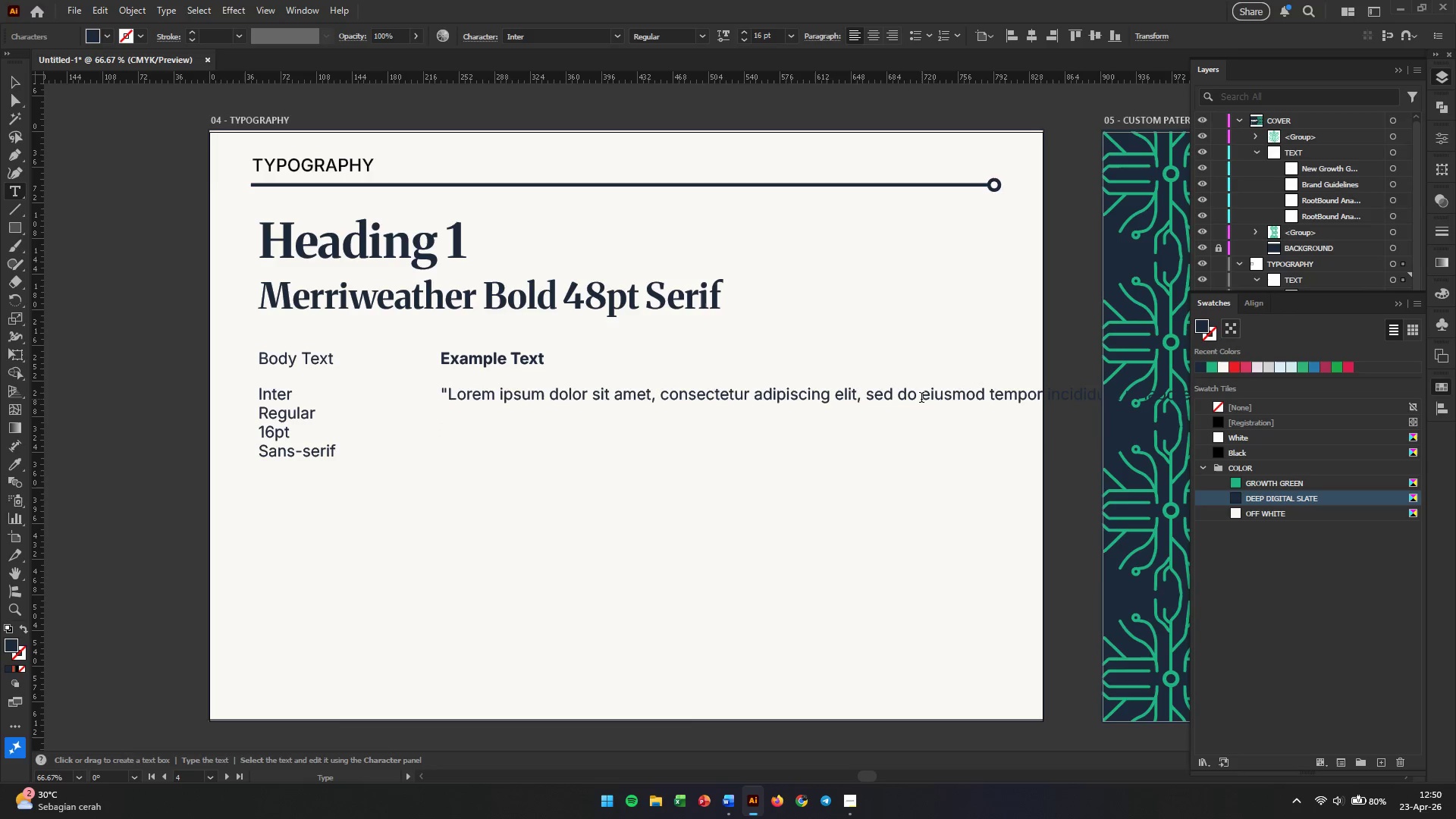 
key(Backspace)
 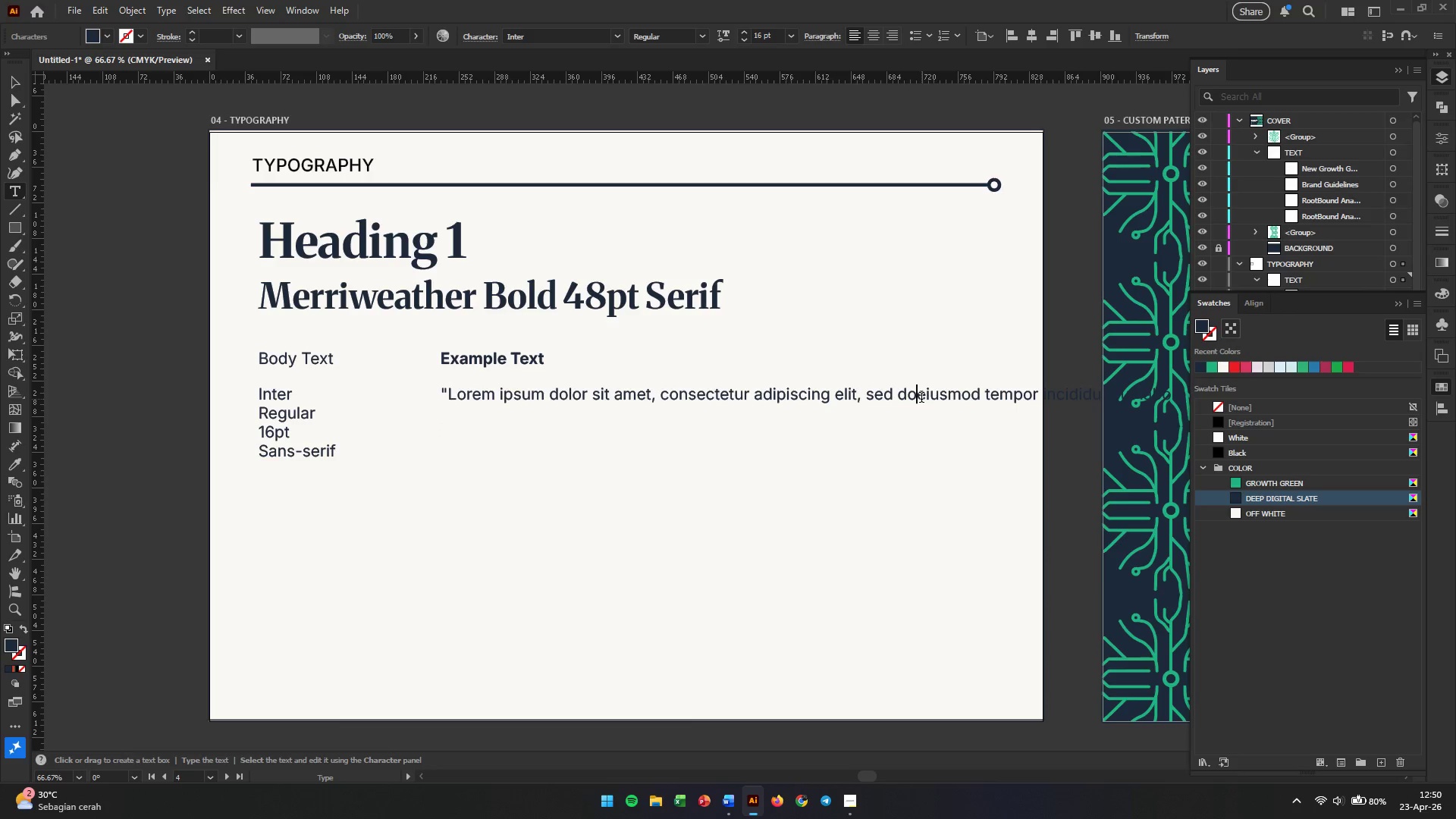 
key(Enter)
 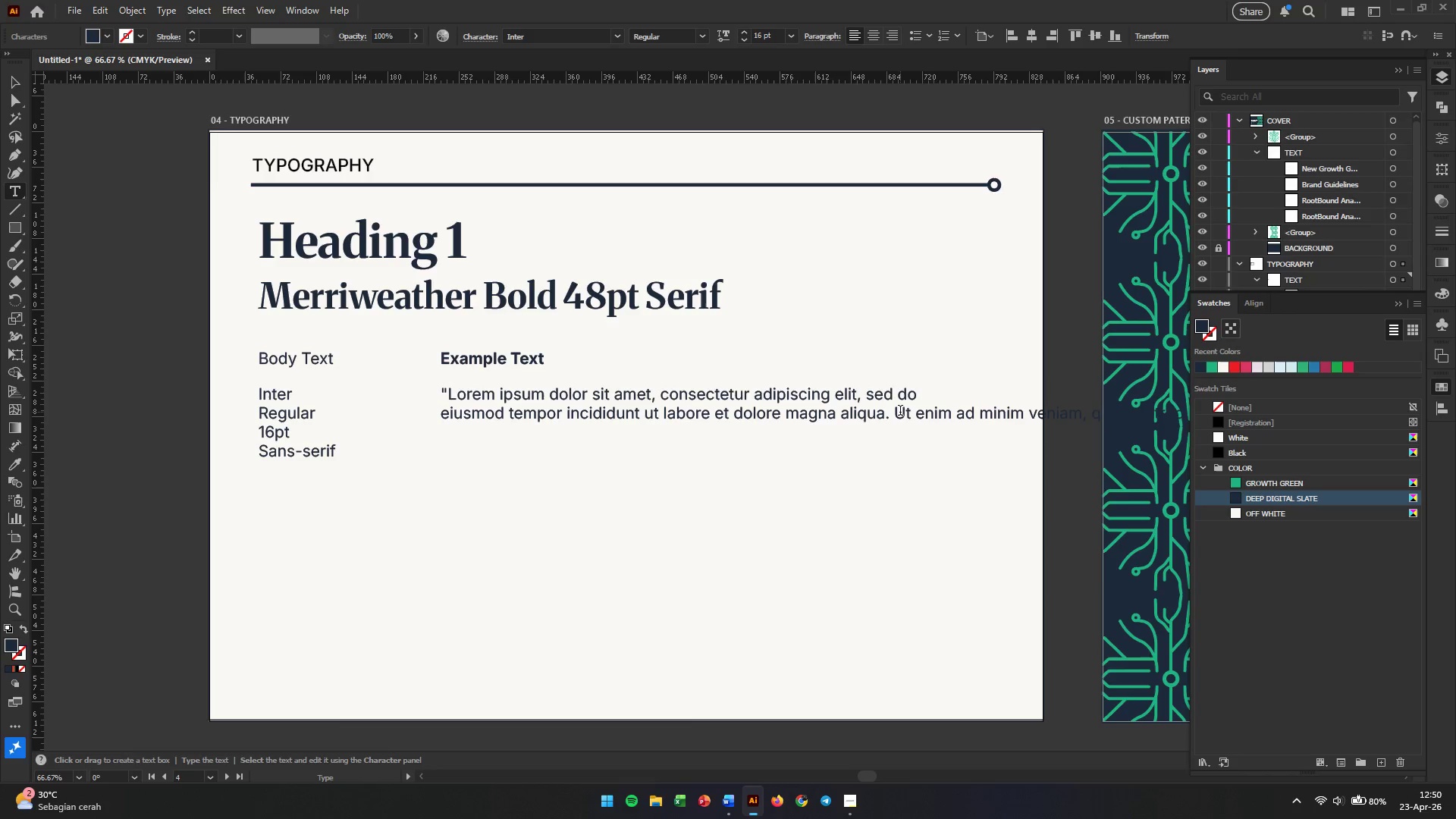 
left_click([894, 415])
 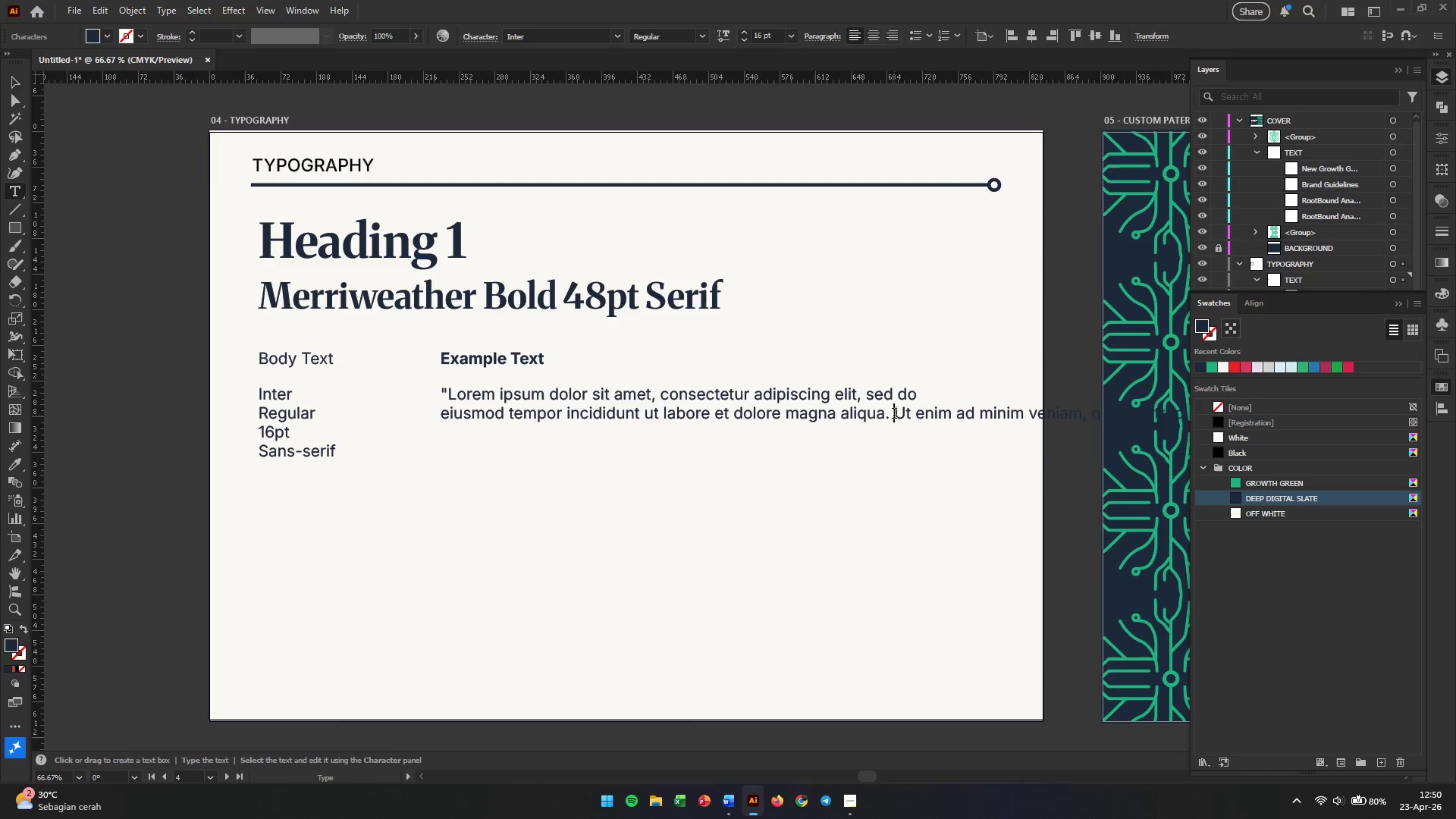 
key(Backspace)
 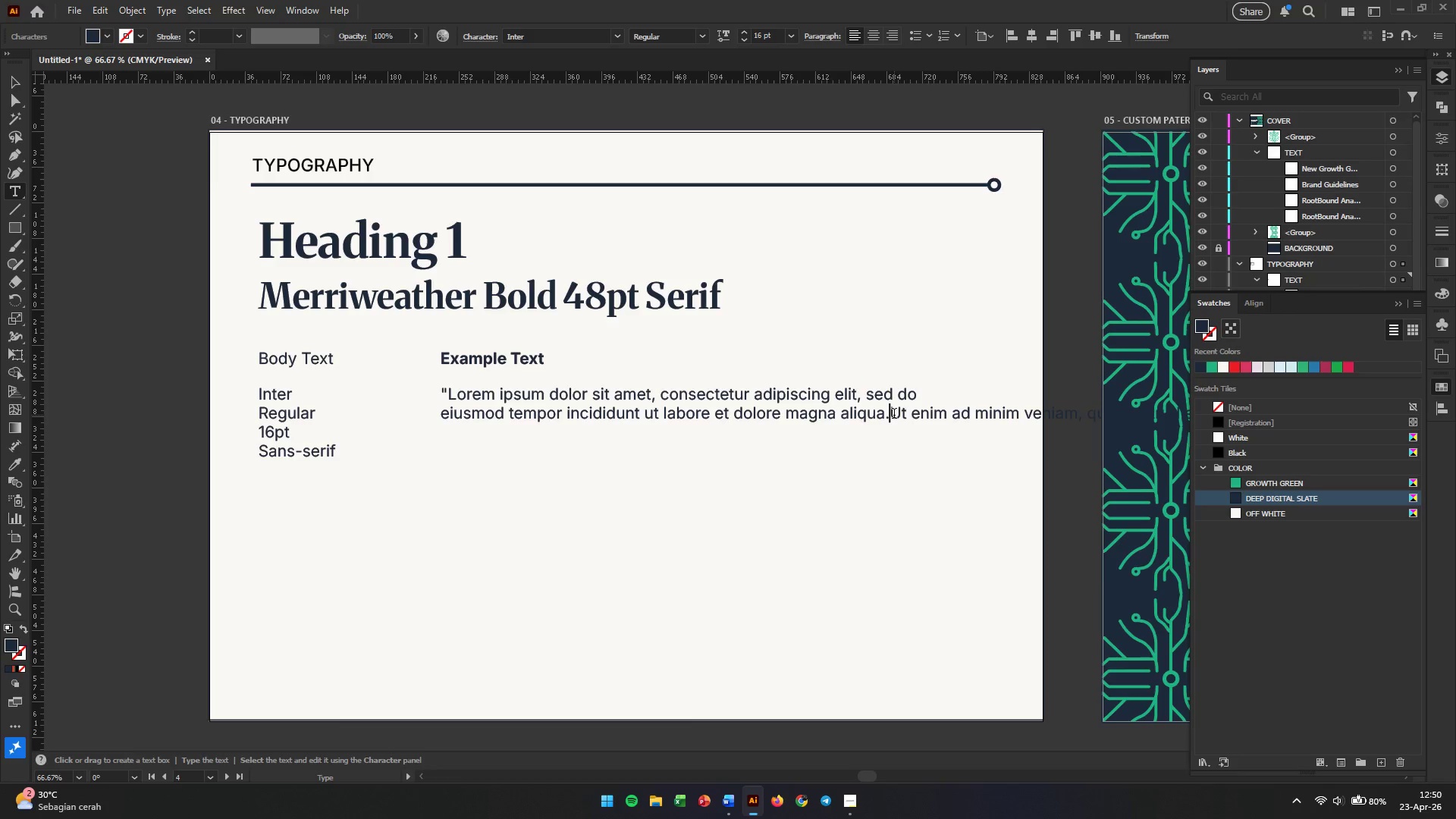 
key(Enter)
 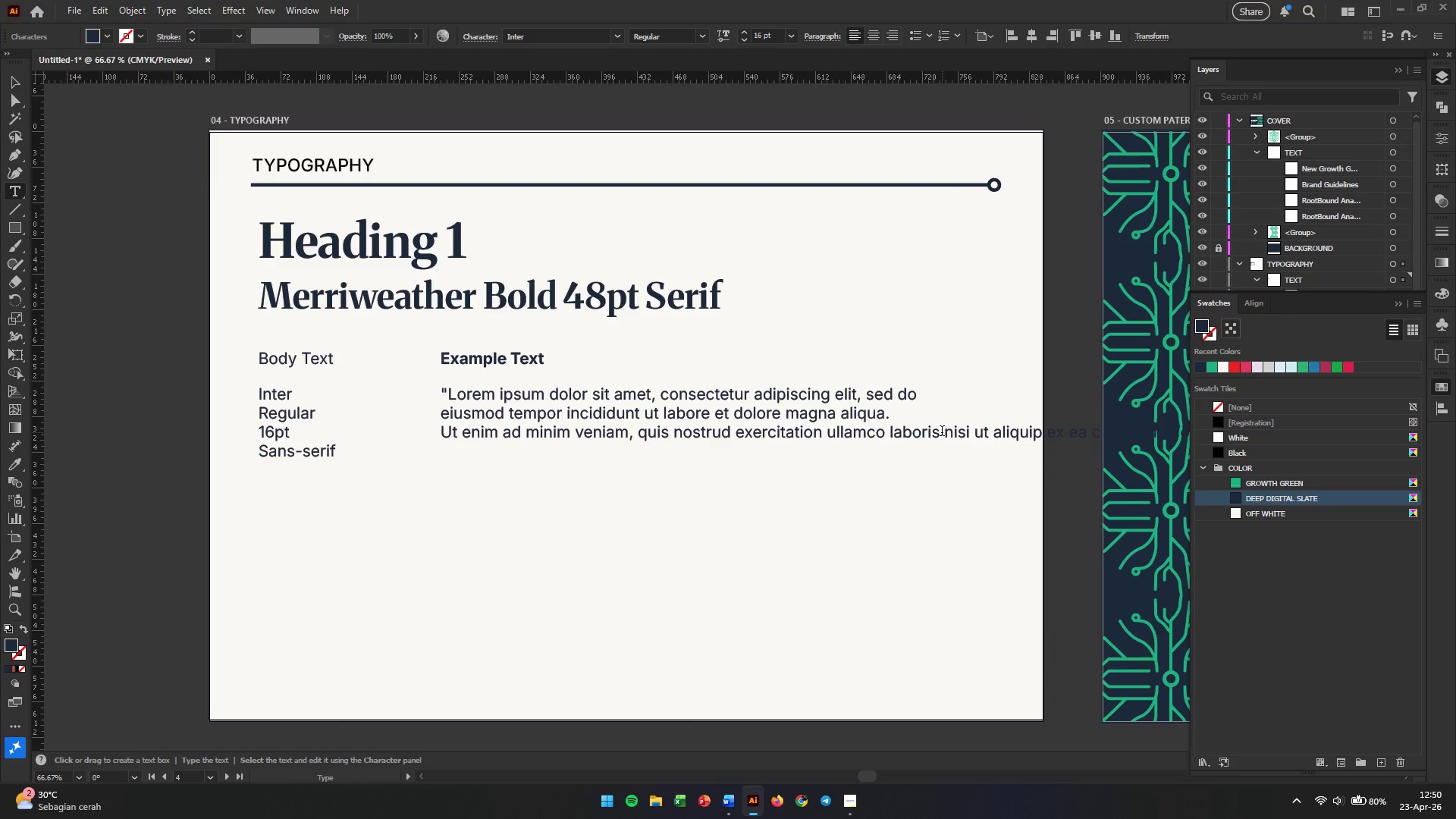 
left_click([942, 432])
 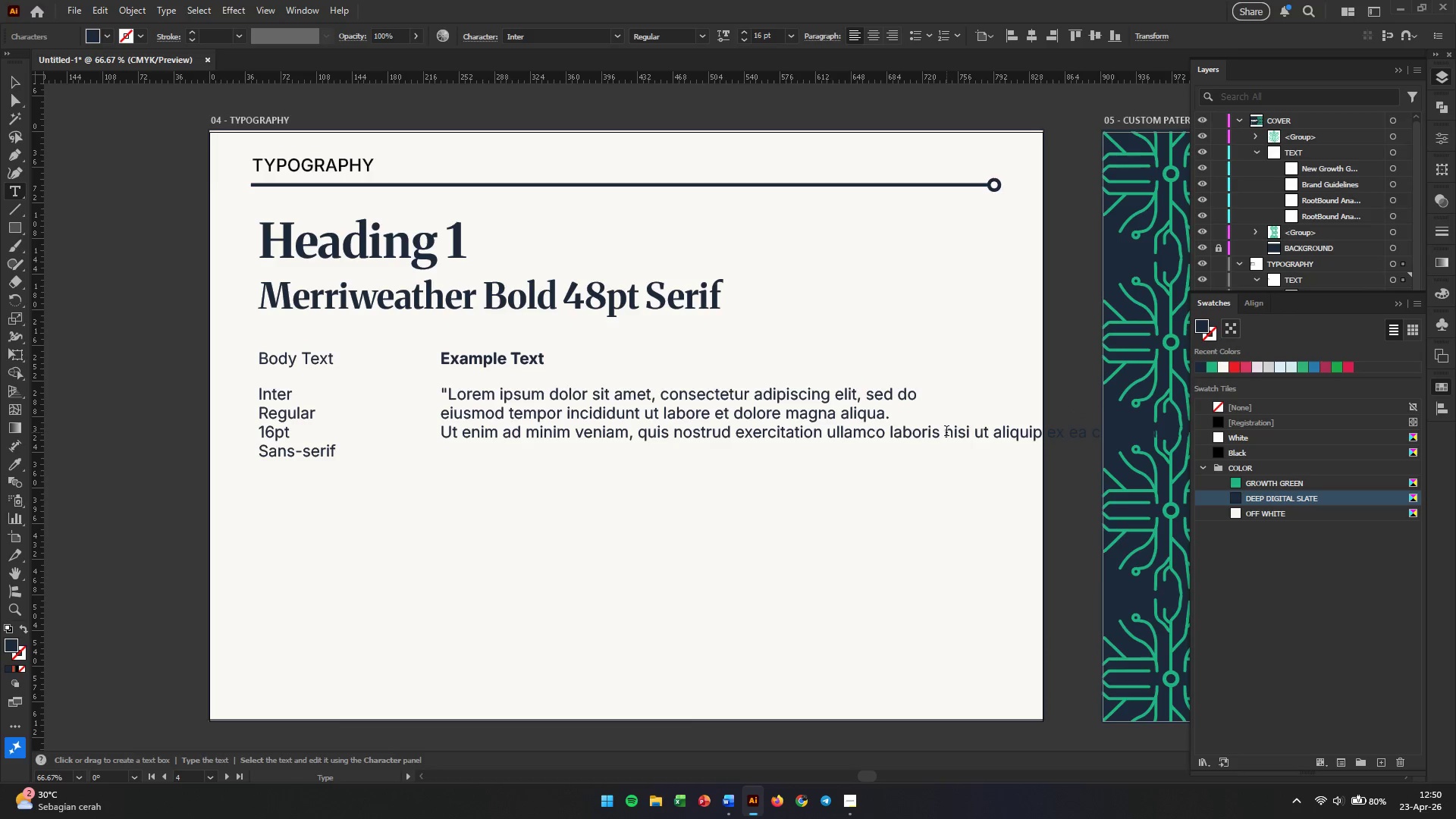 
left_click([946, 434])
 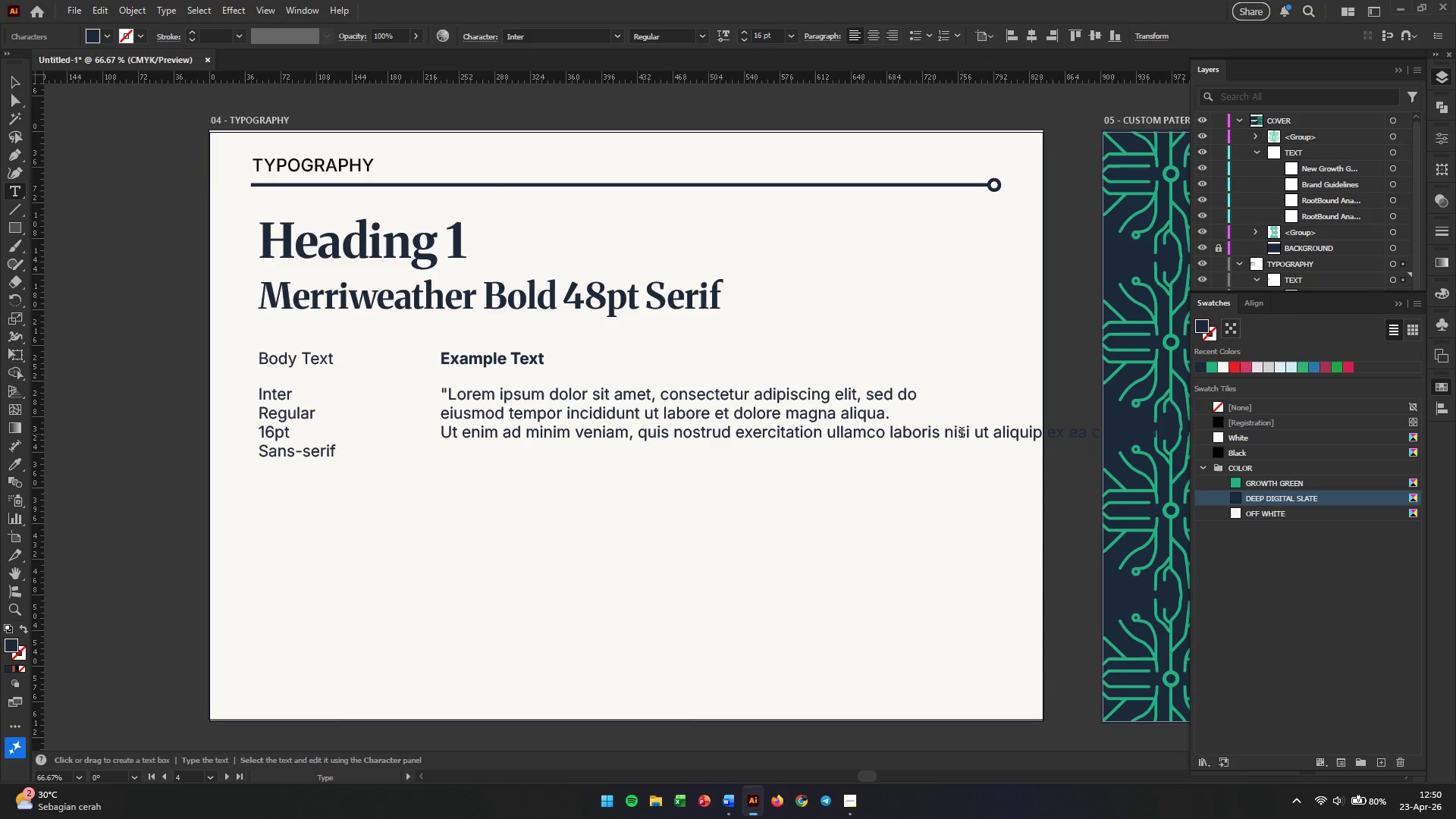 
key(Backspace)
 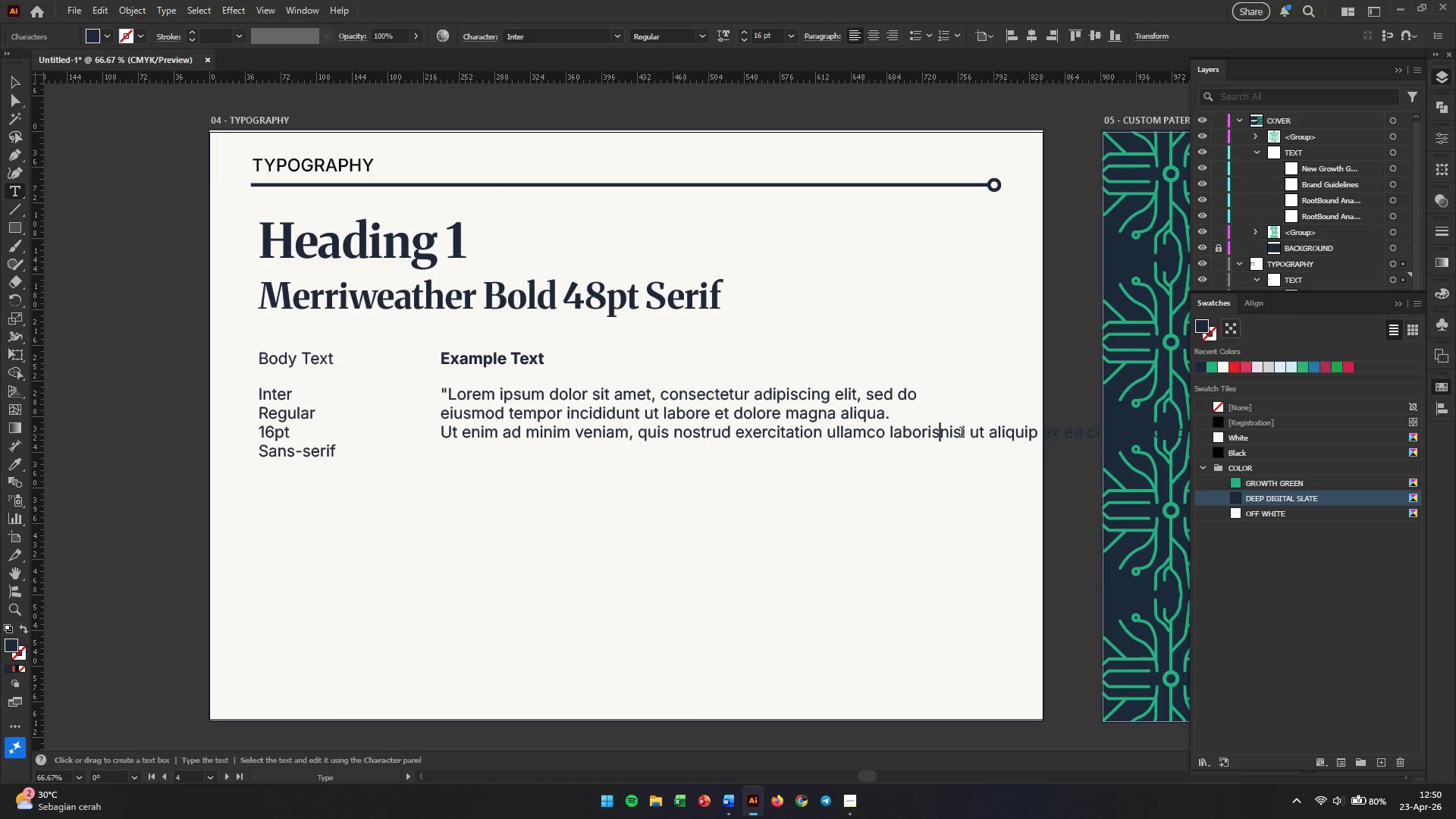 
key(Enter)
 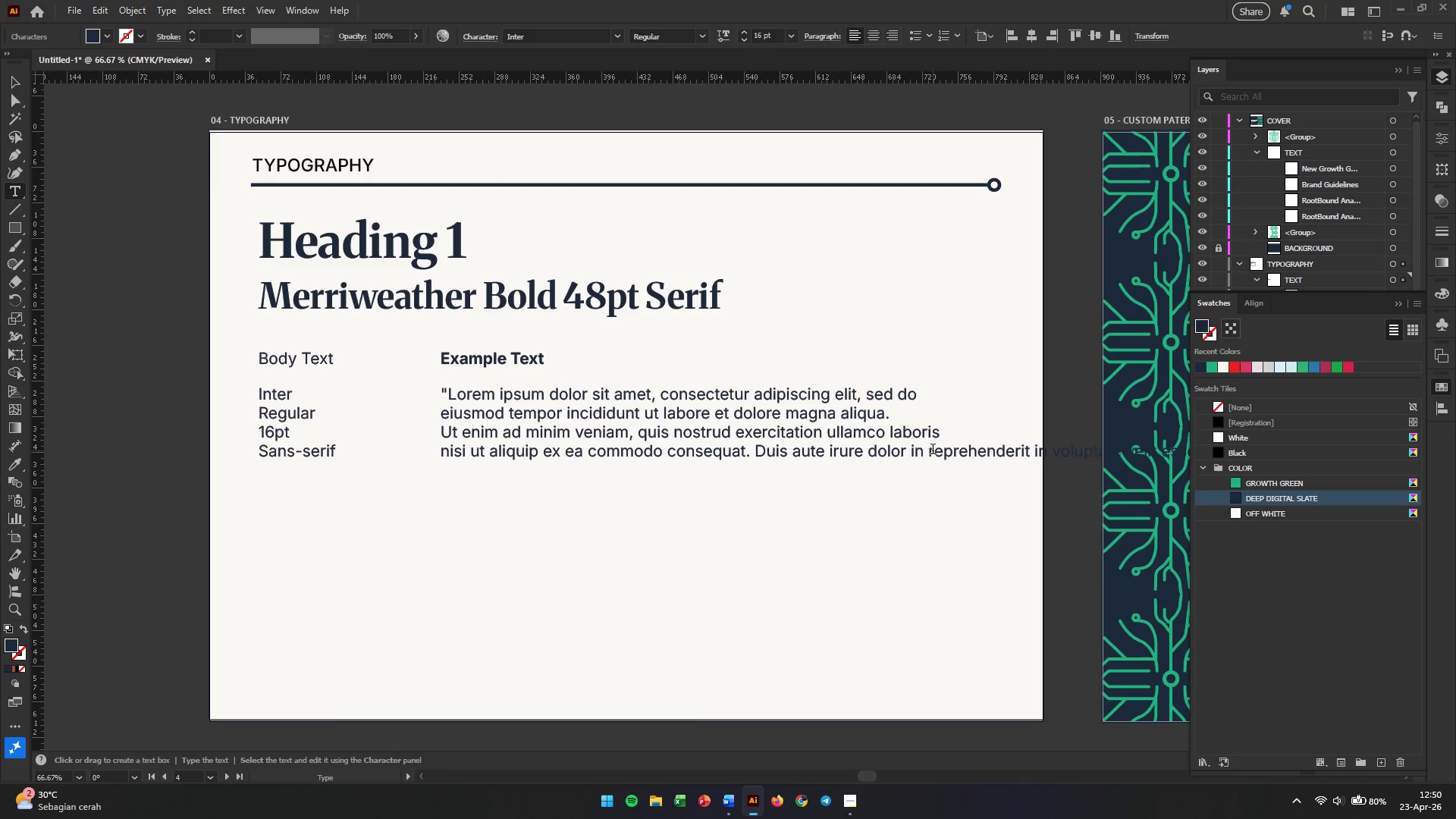 
left_click([931, 454])
 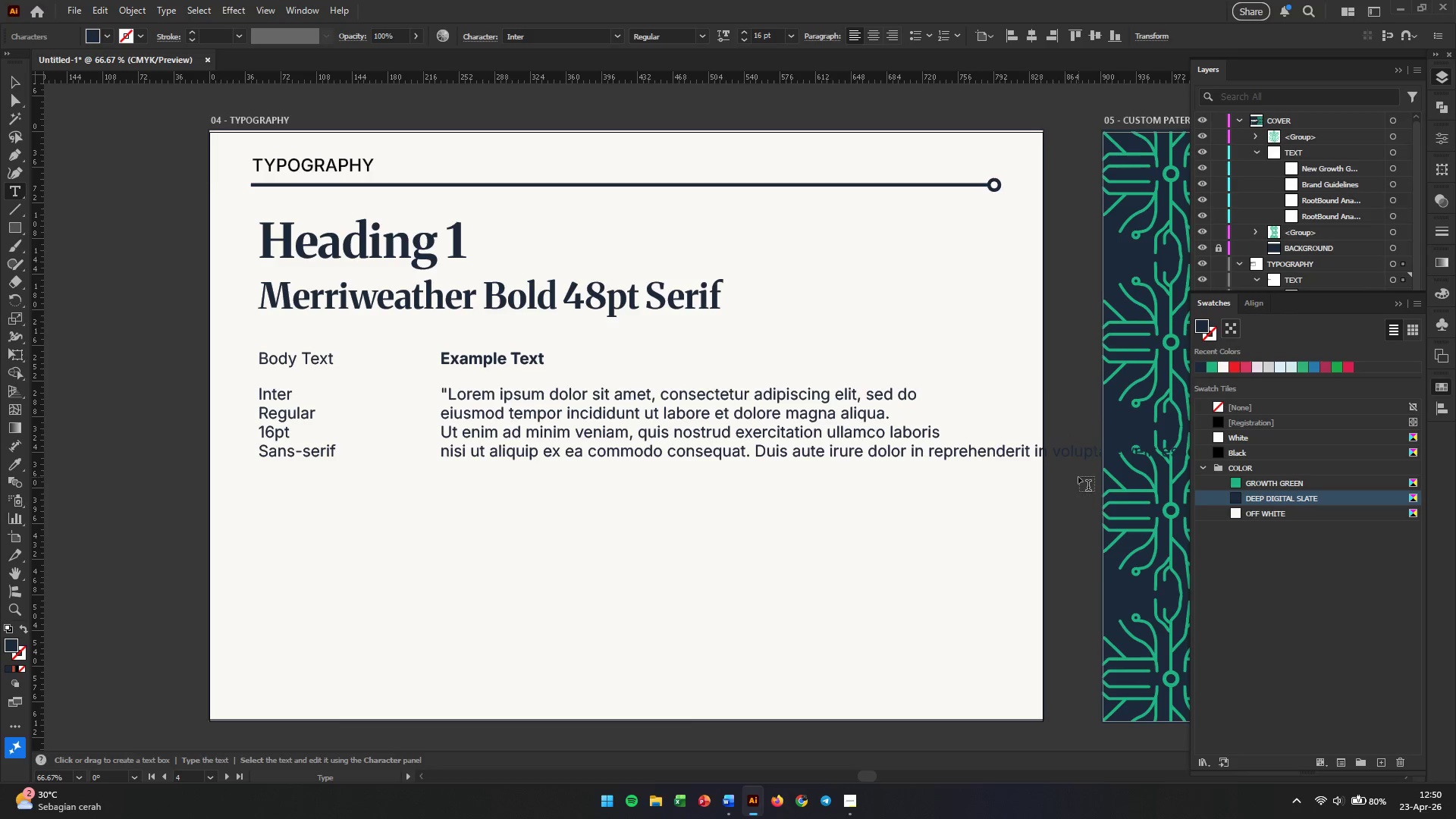 
key(ArrowLeft)
 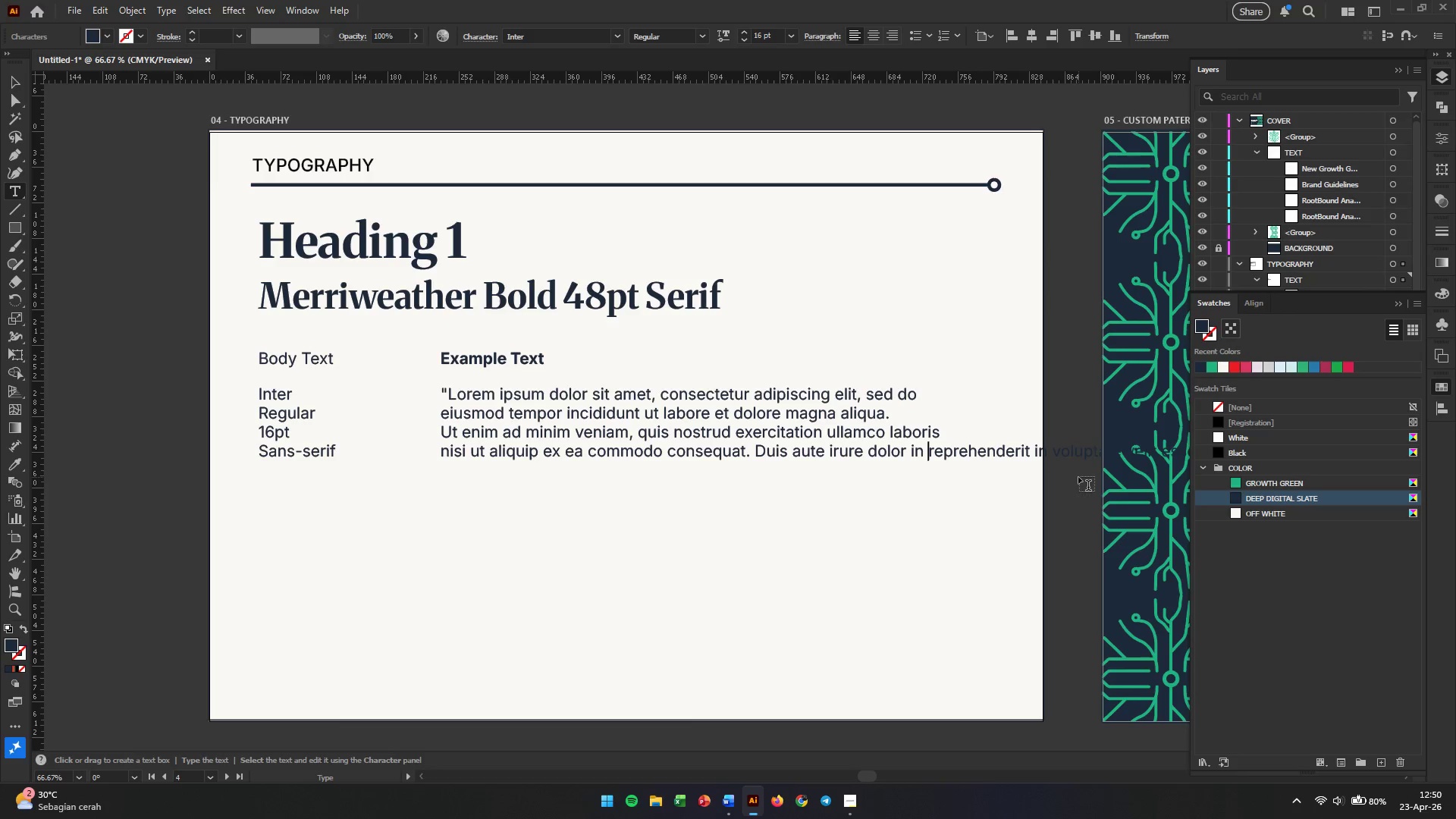 
key(Backspace)
 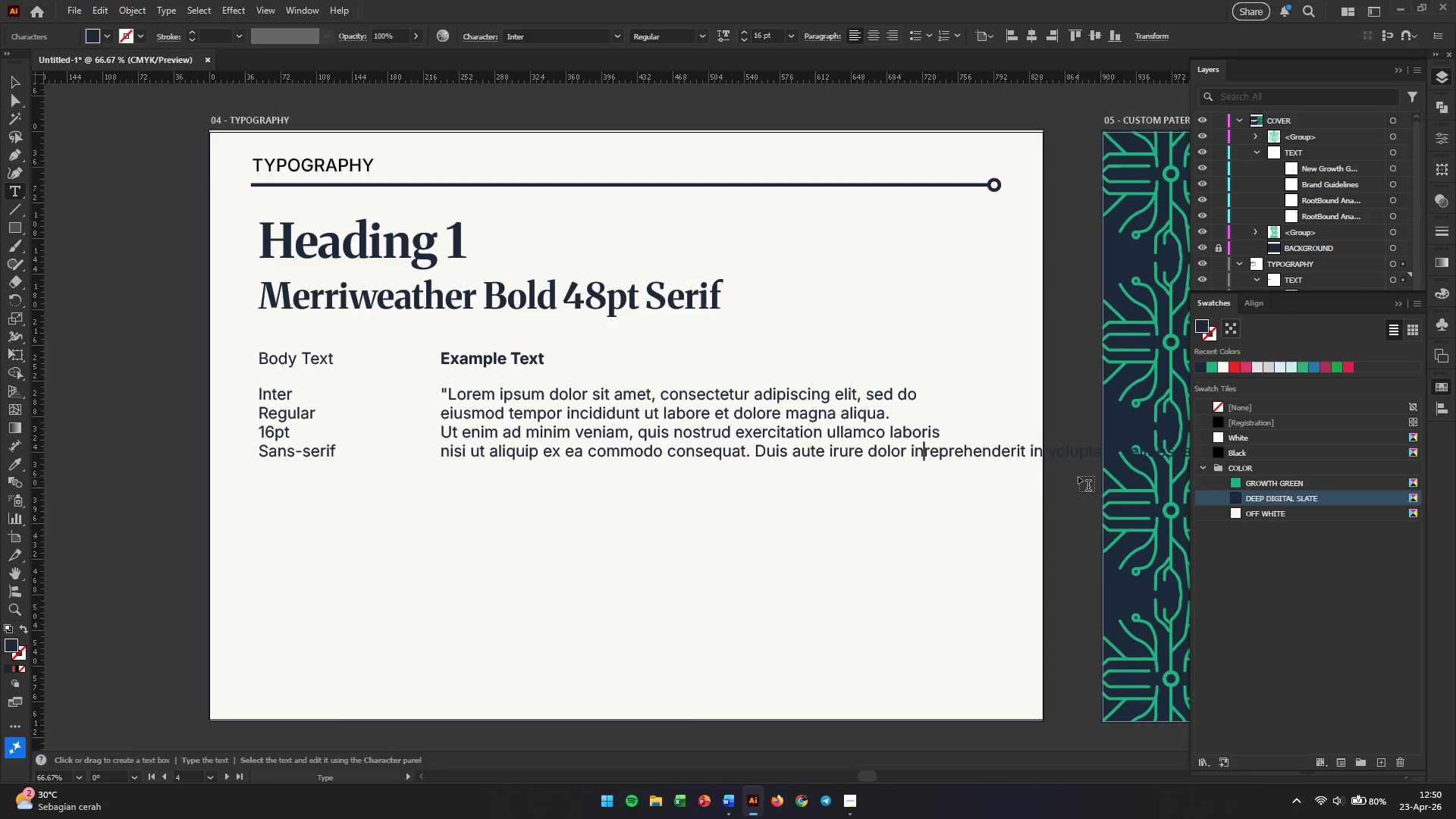 
key(Enter)
 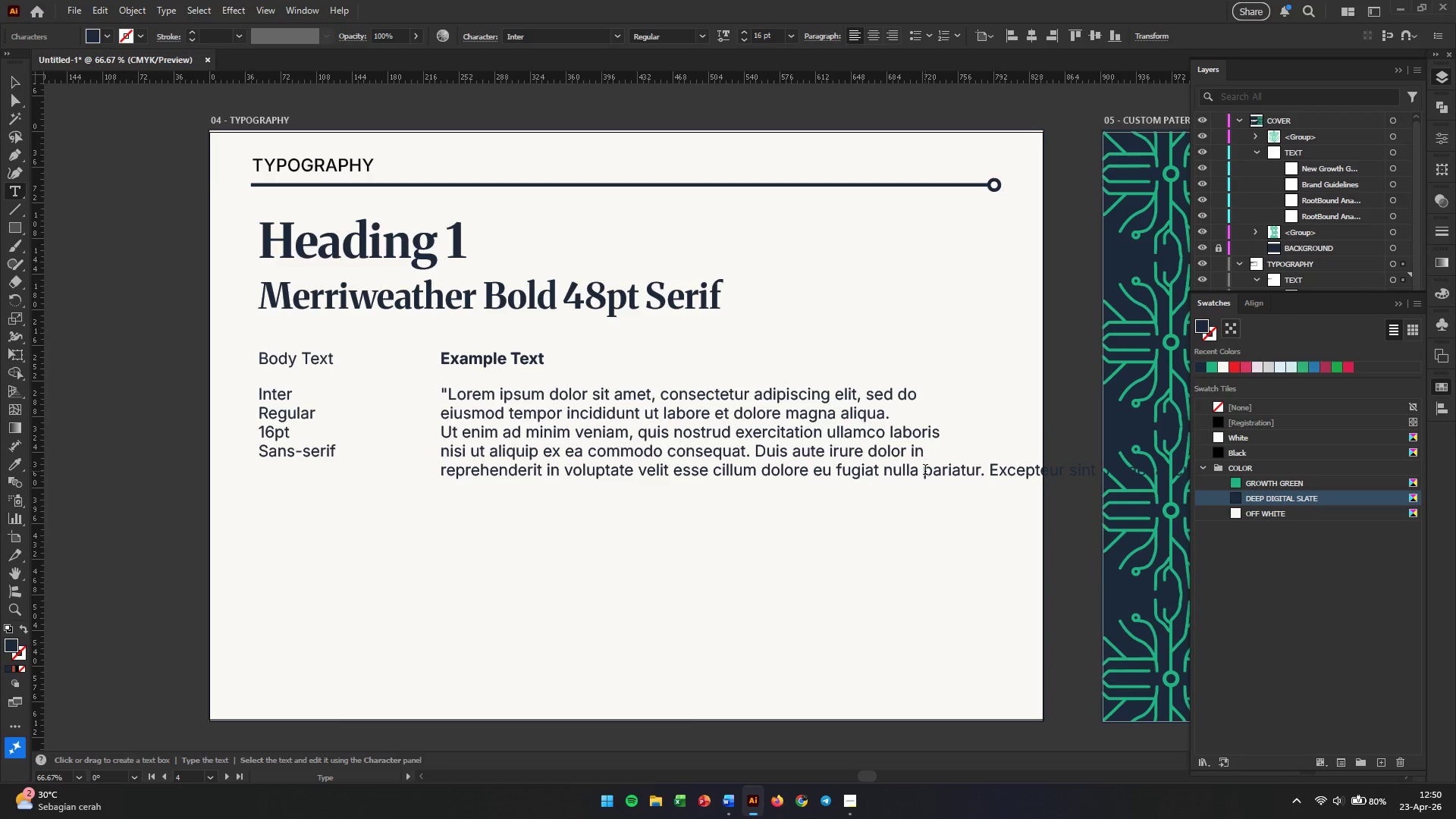 
left_click([925, 471])
 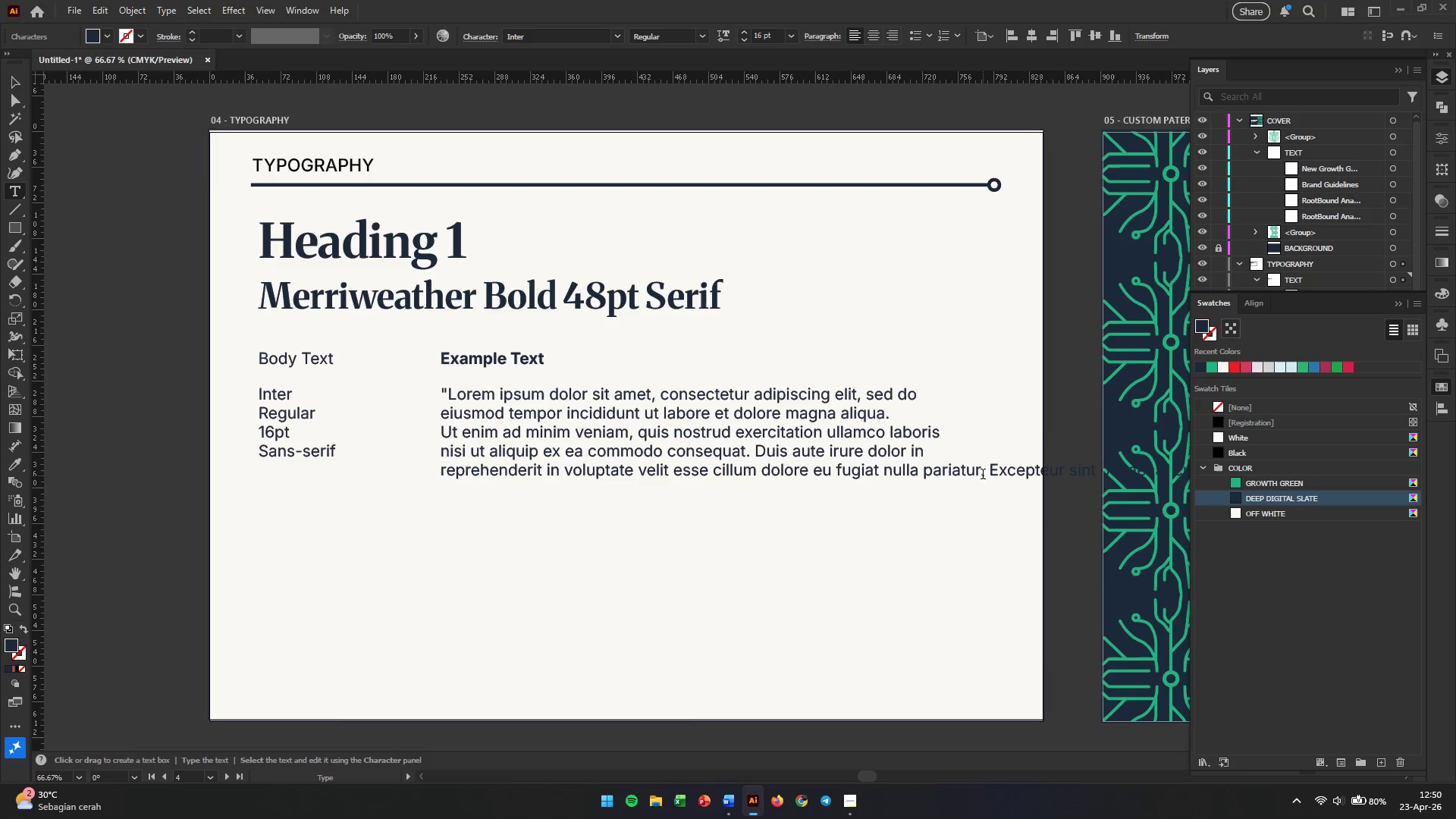 
key(Backspace)
 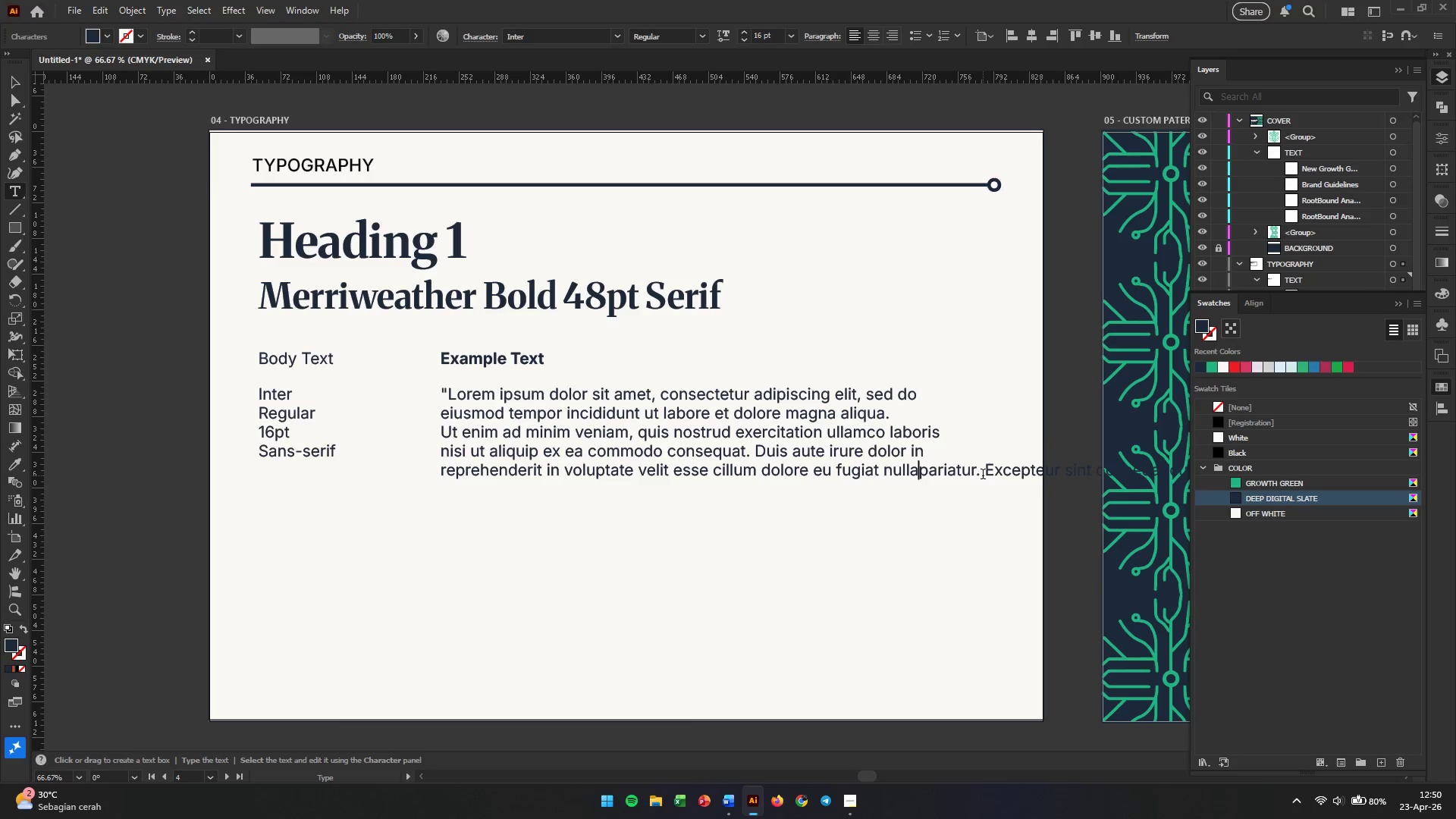 
key(Enter)
 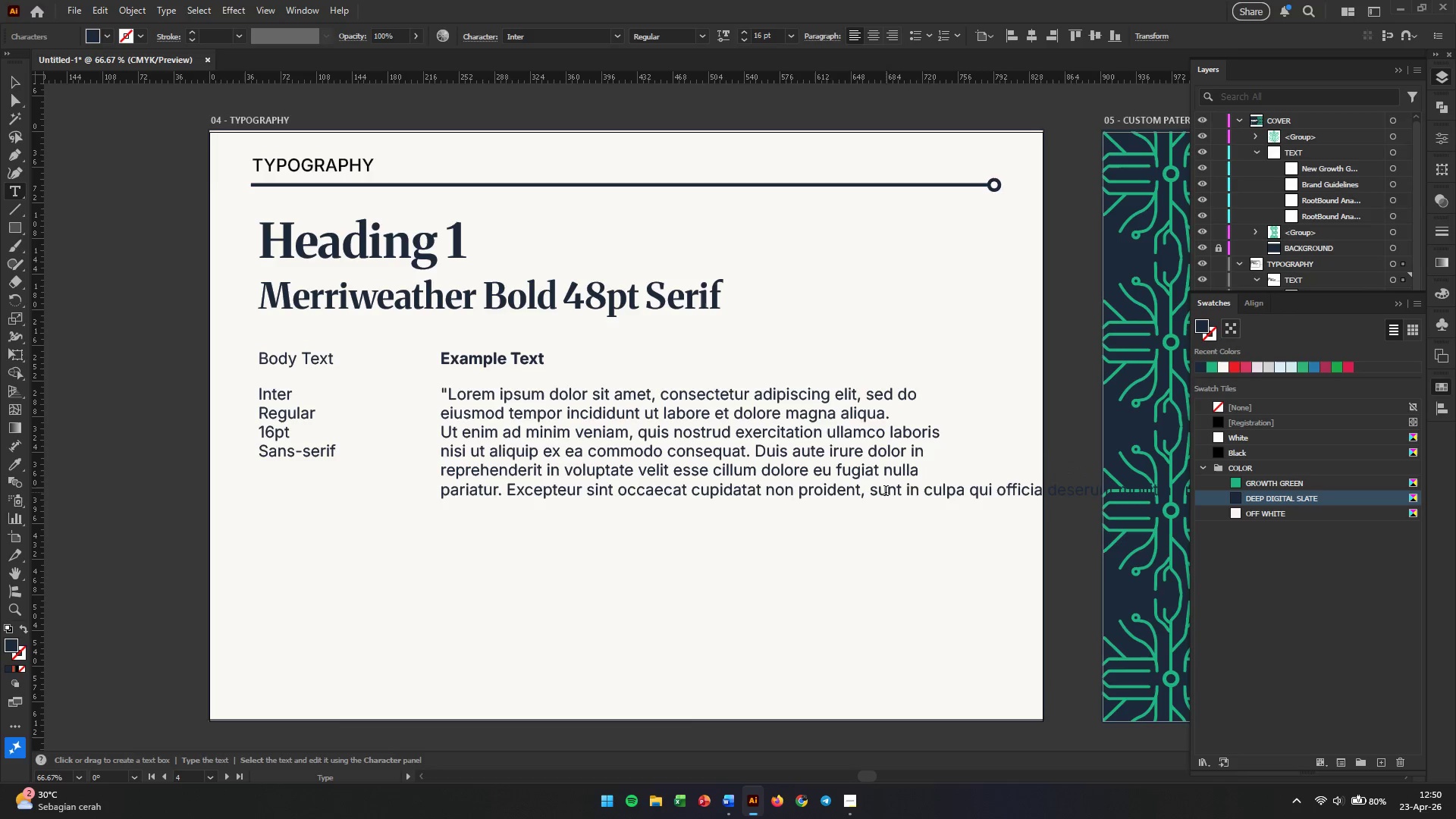 
left_click([924, 494])
 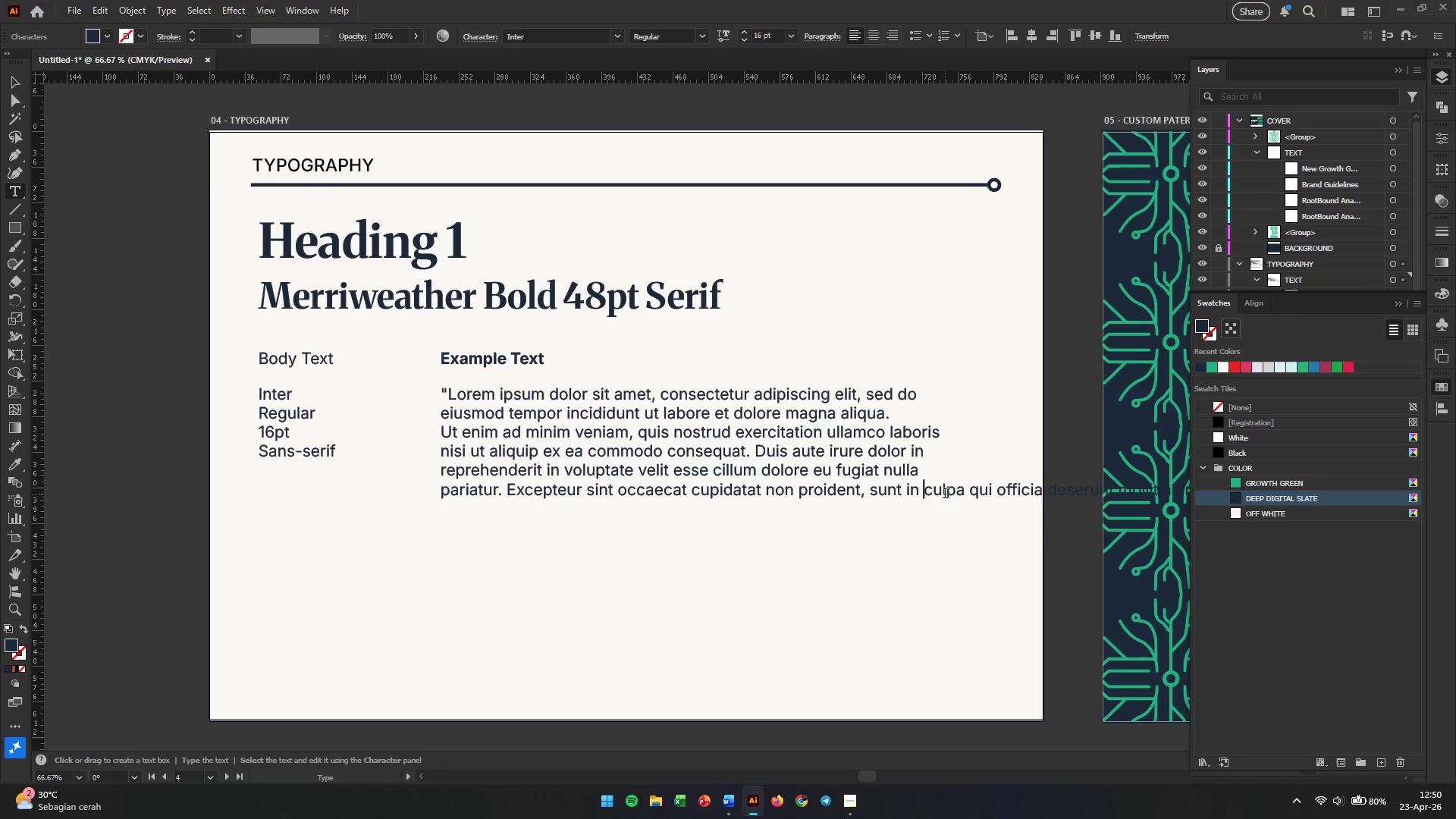 
key(Backspace)
 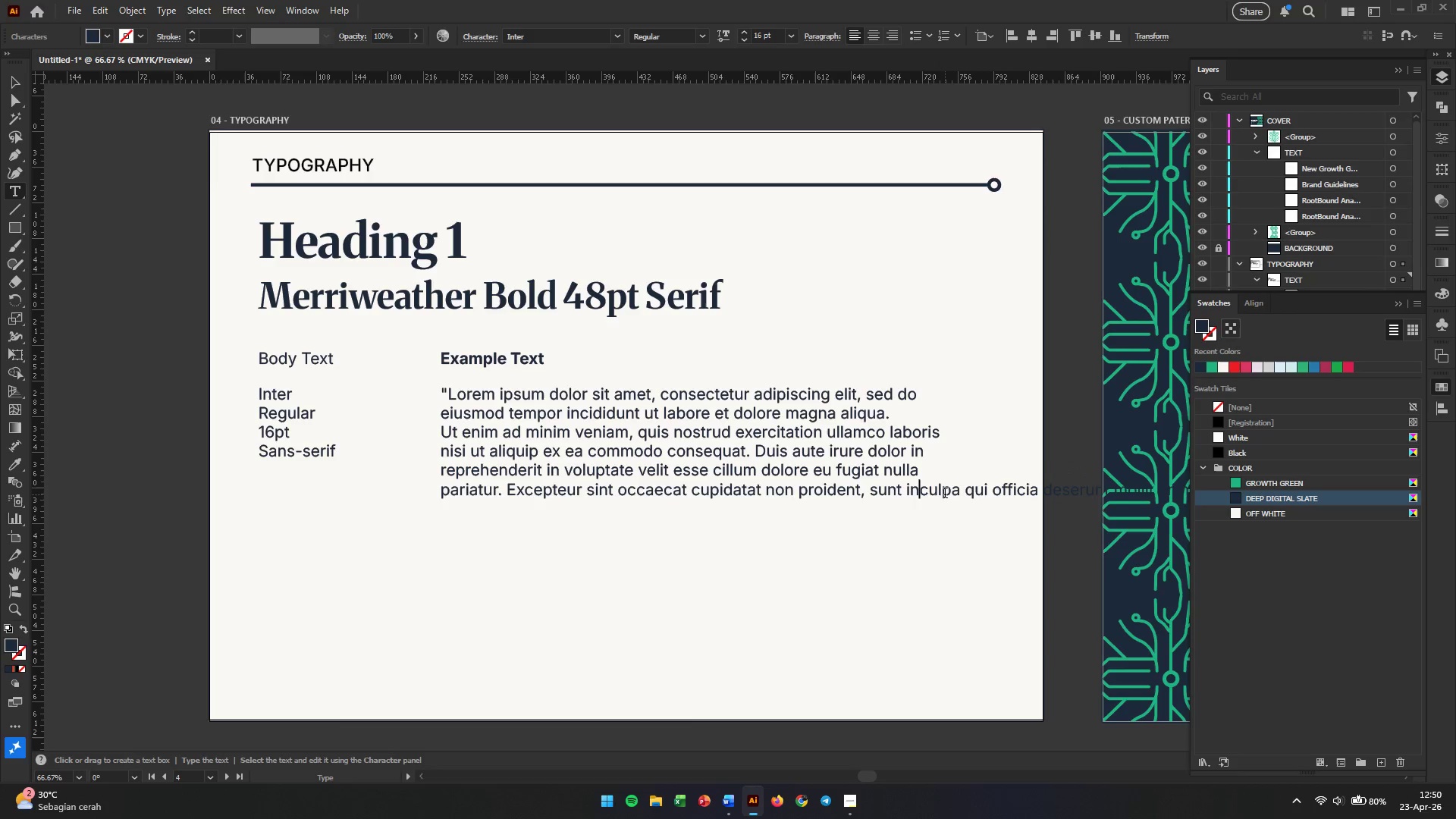 
key(Enter)
 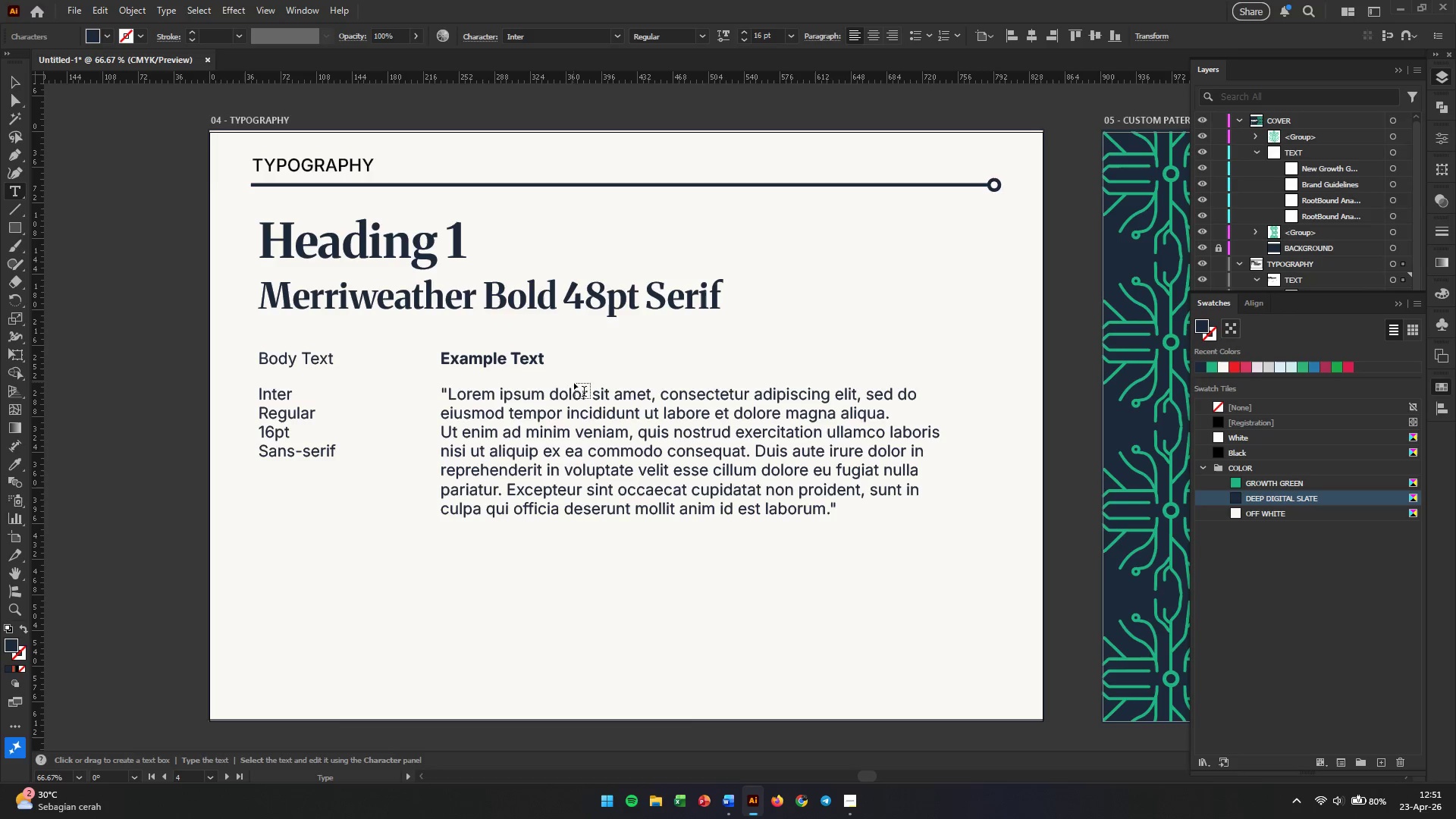 
wait(5.2)
 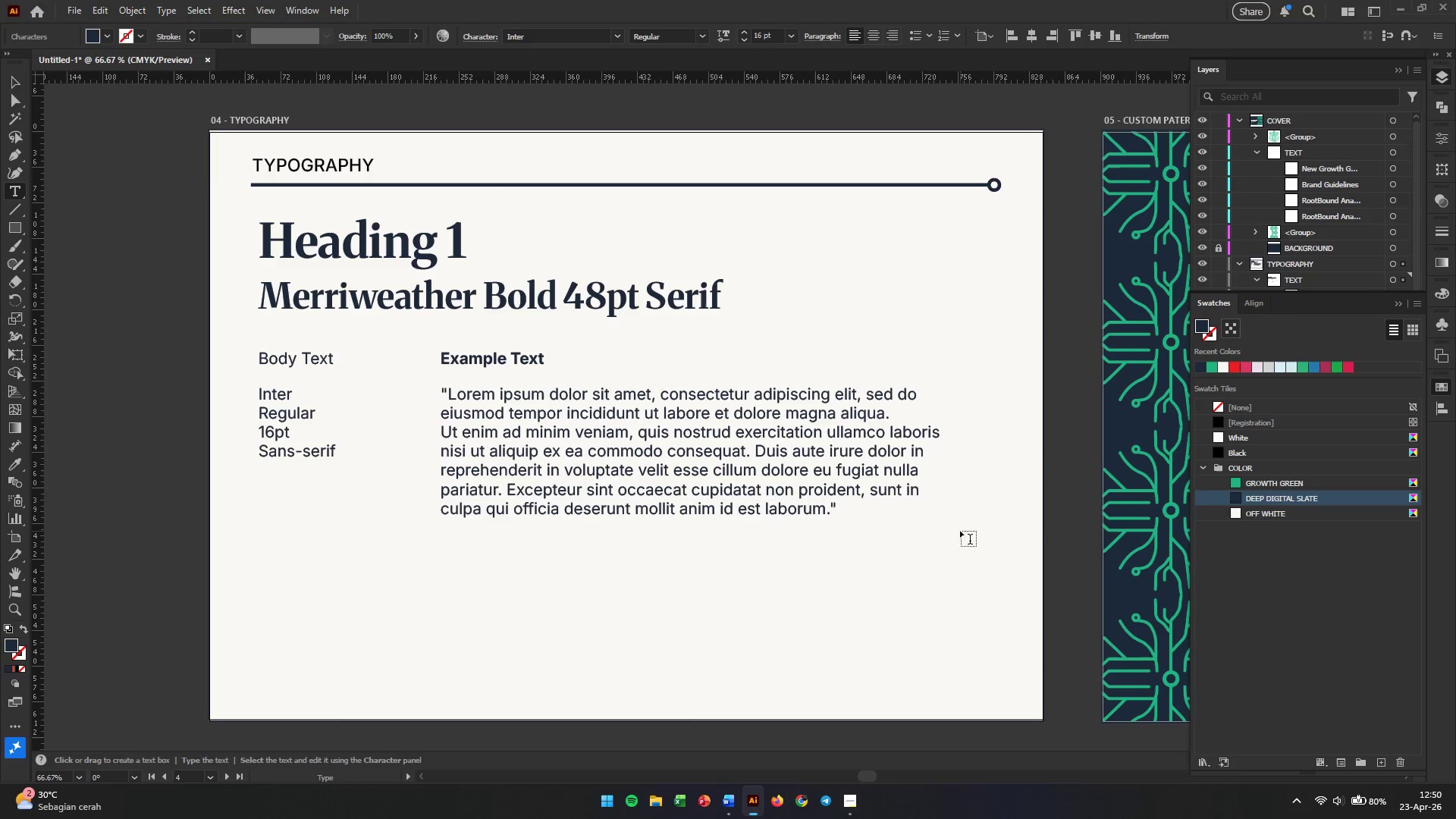 
left_click([14, 82])
 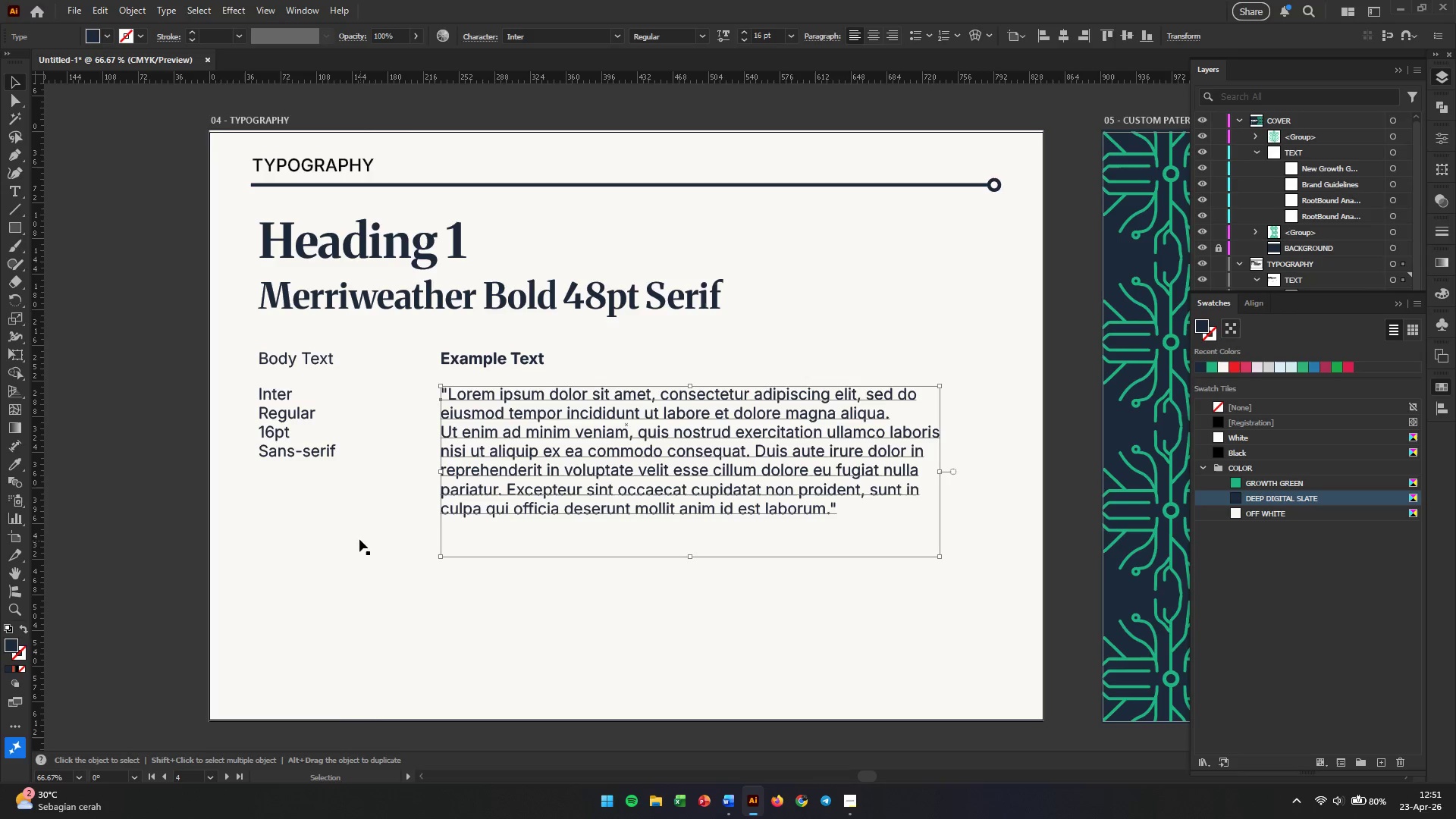 
left_click([360, 548])
 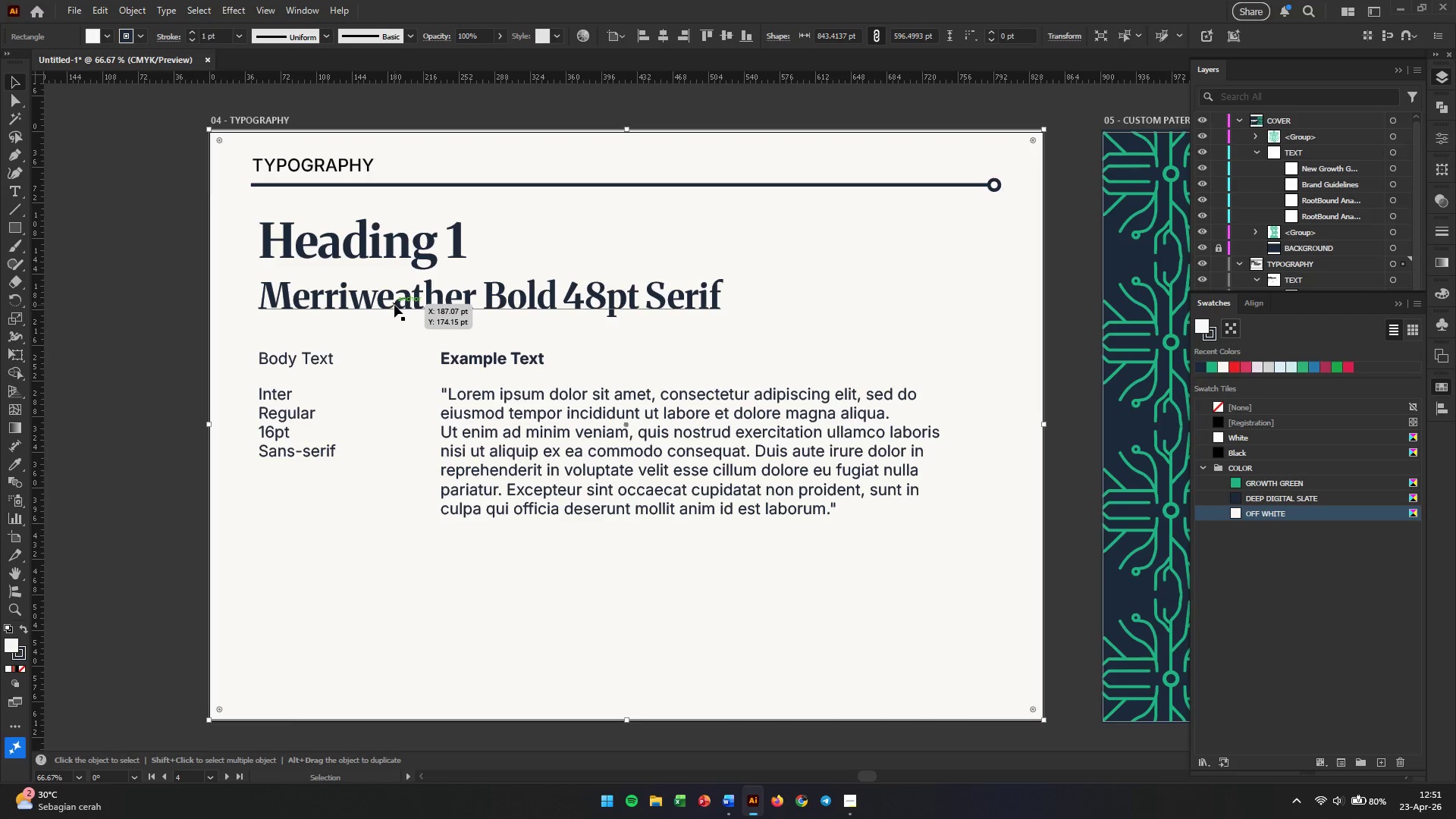 
hold_key(key=AltLeft, duration=2.44)
left_click_drag(start_coordinate=[394, 305], to_coordinate=[579, 569])
 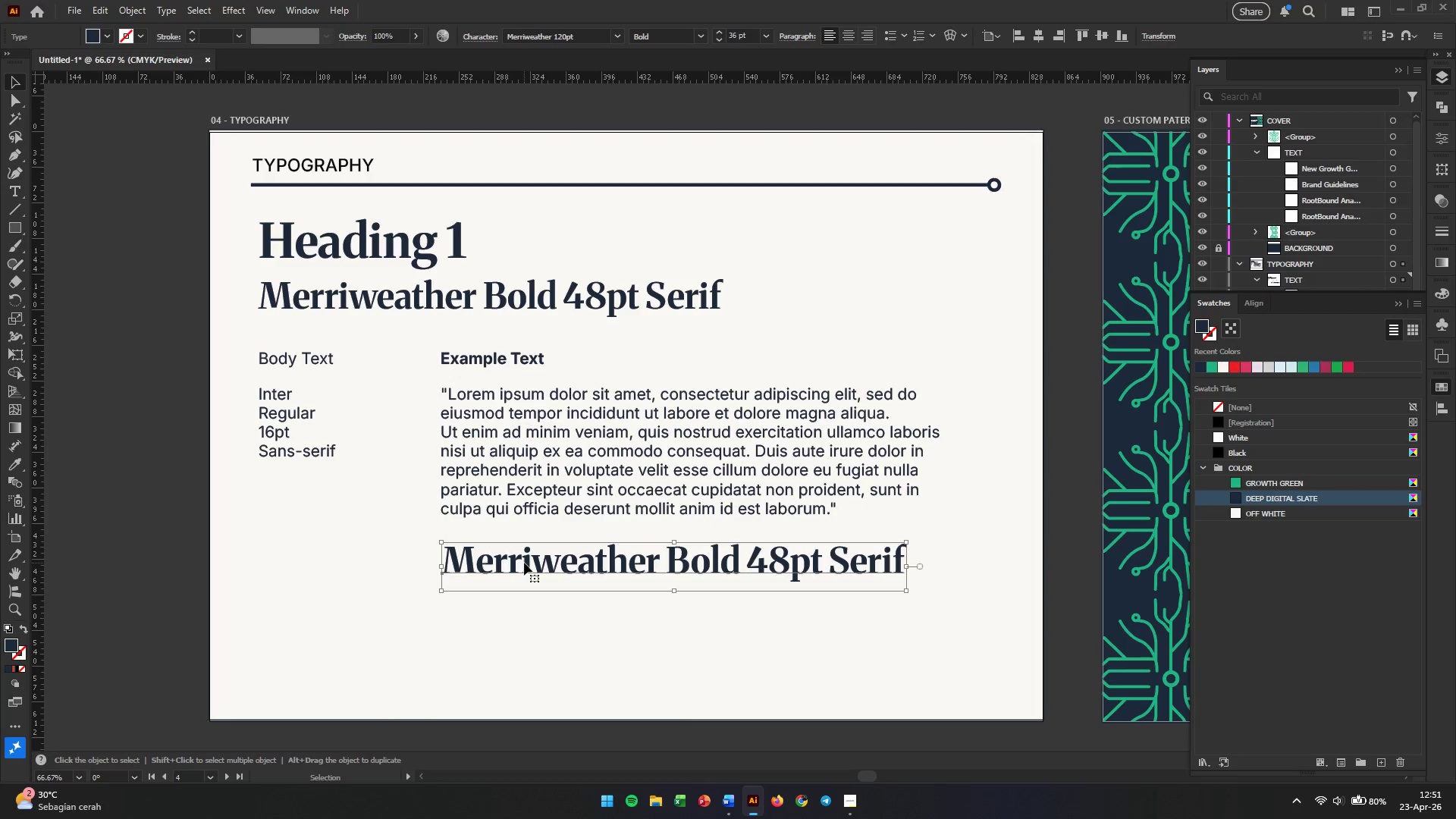 
double_click([522, 563])
 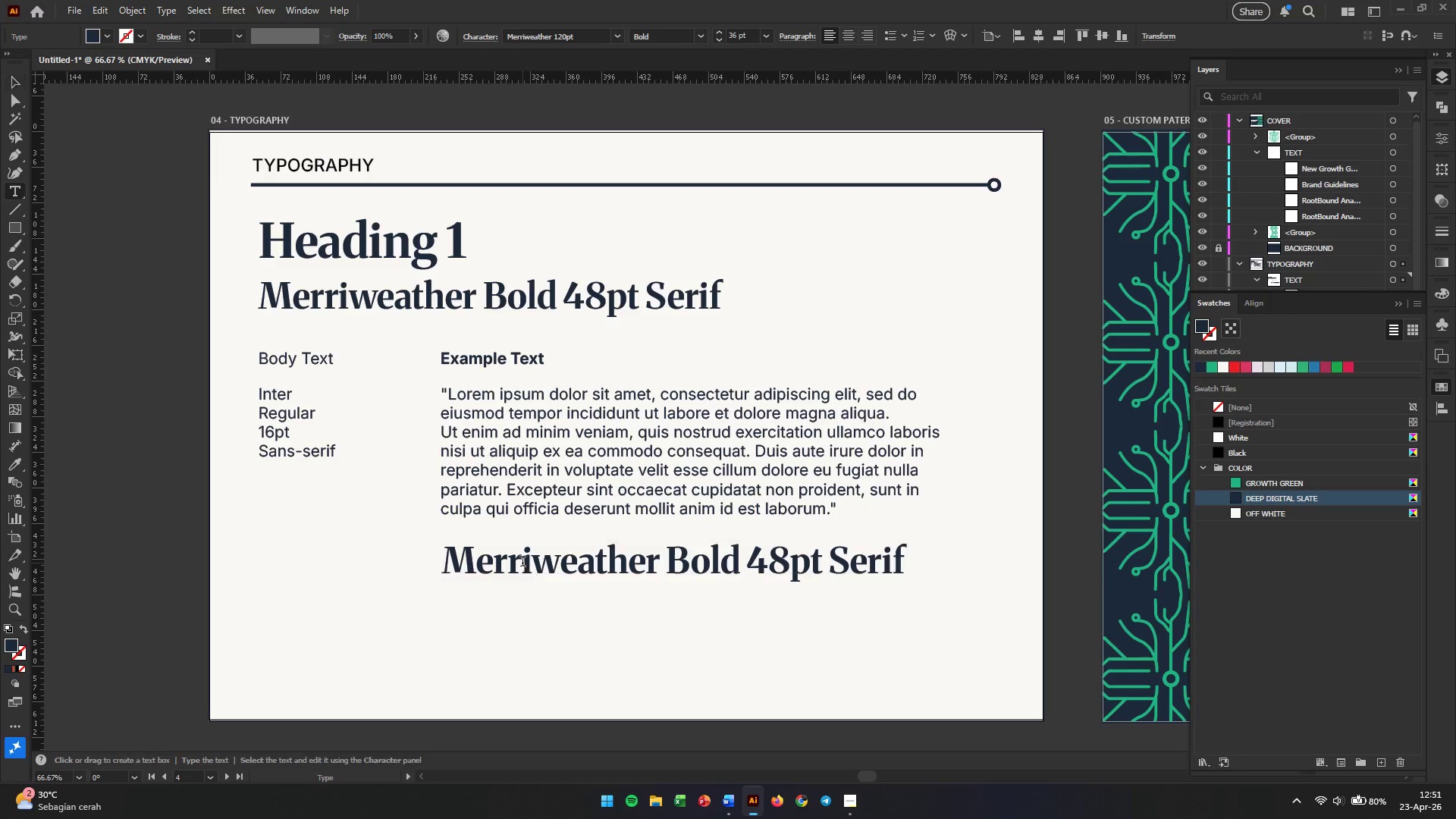 
triple_click([522, 563])
 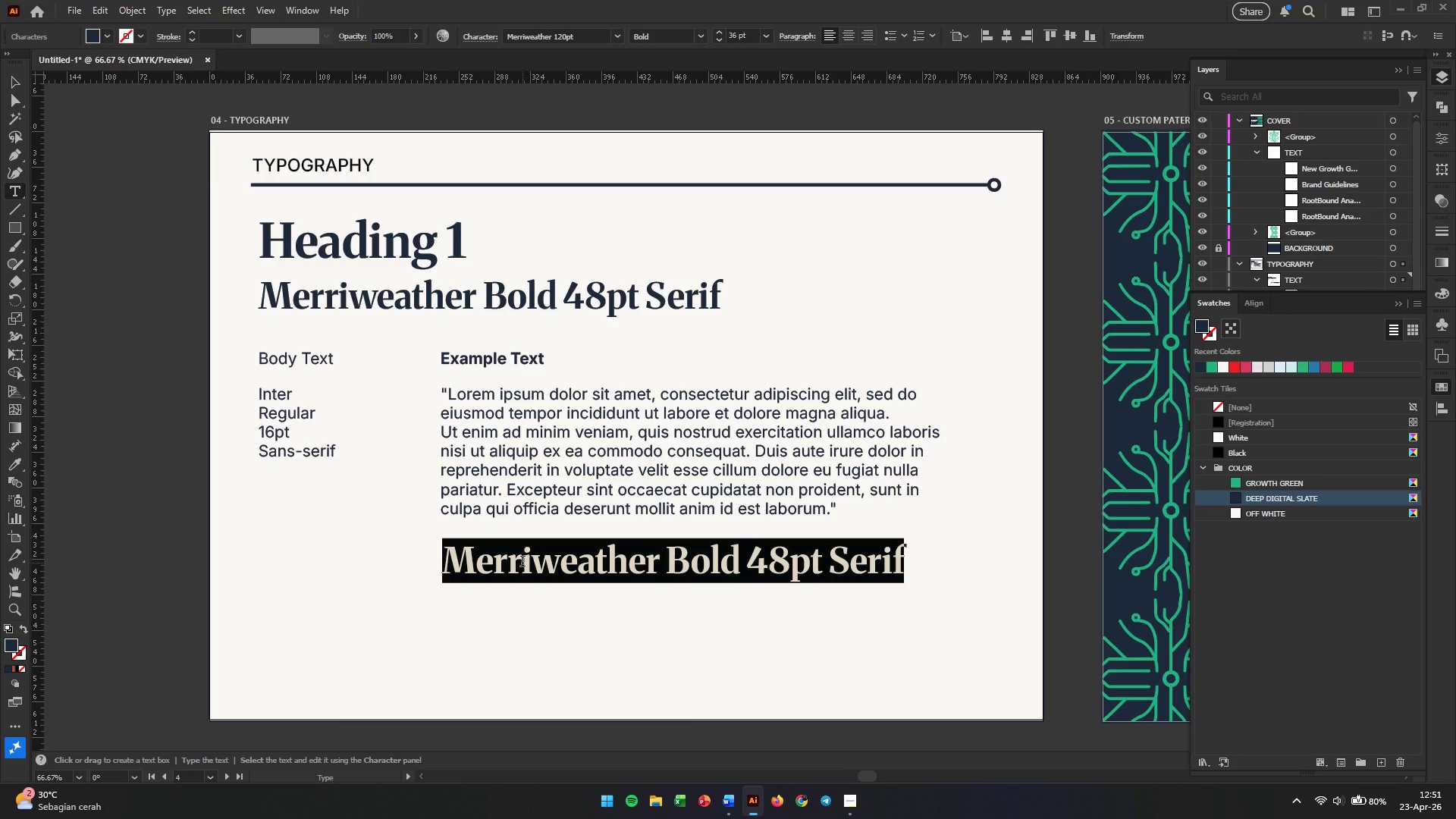 
triple_click([522, 563])
 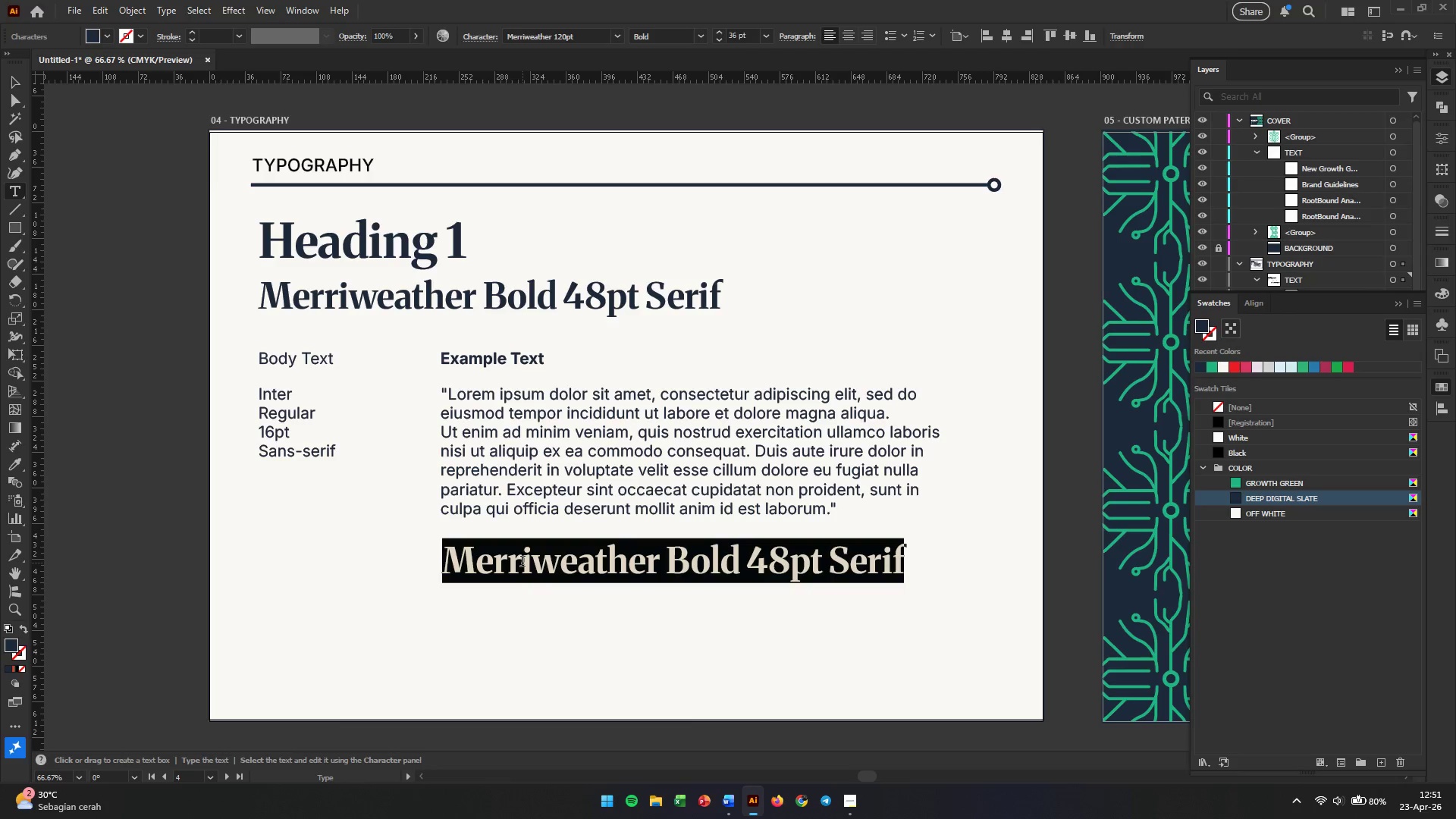 
key(CapsLock)
 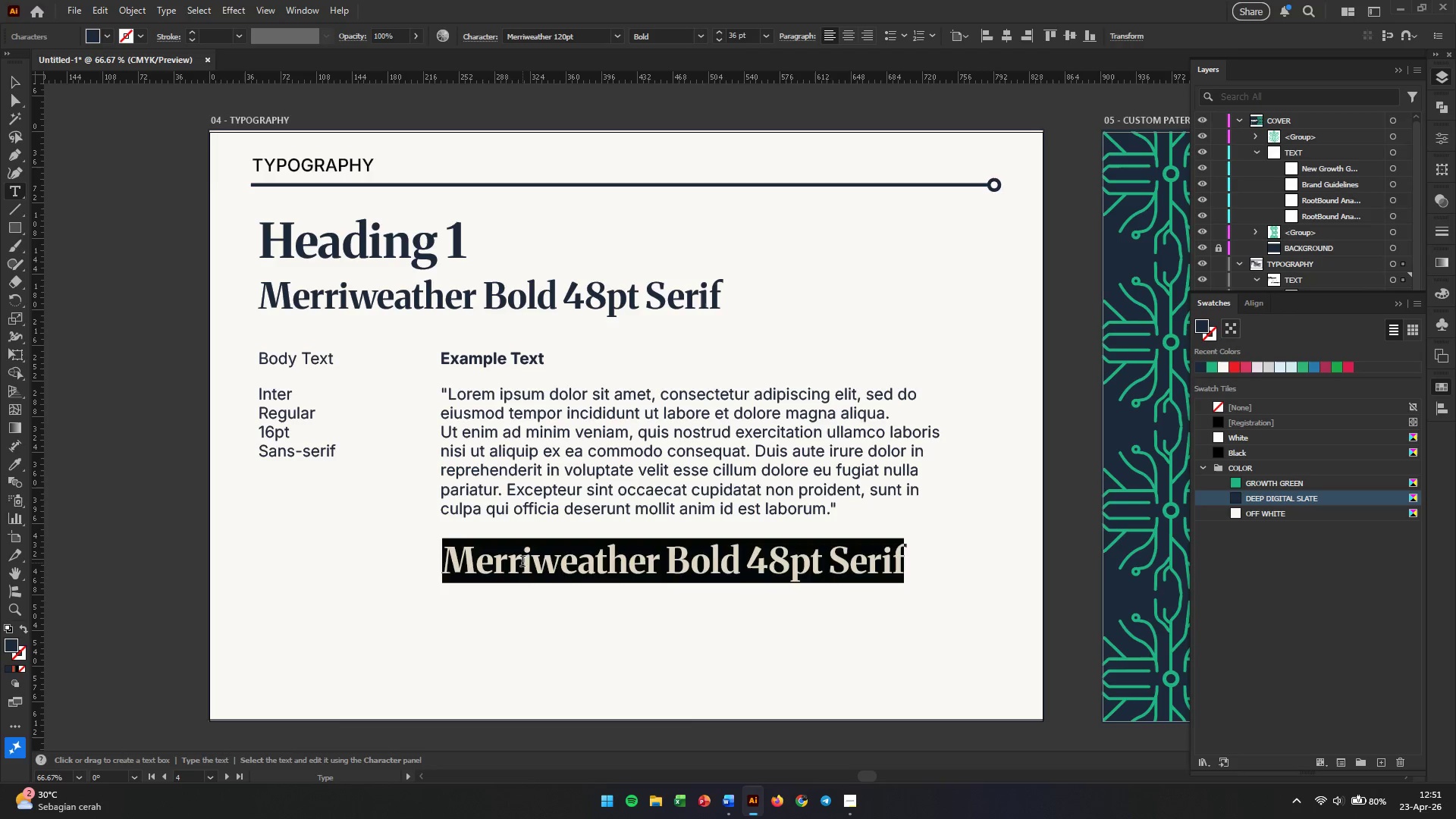 
key(A)
 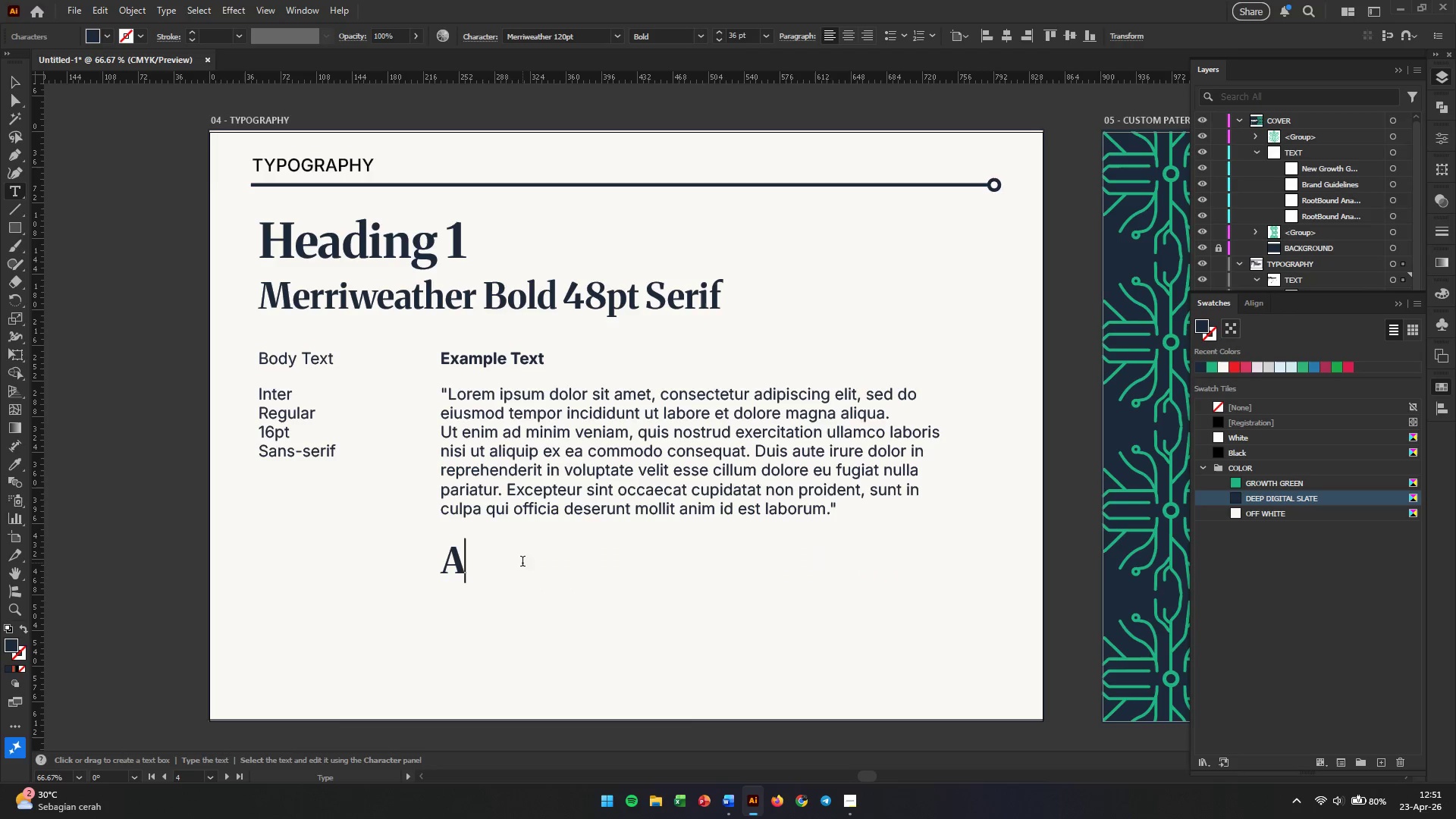 
key(Space)
 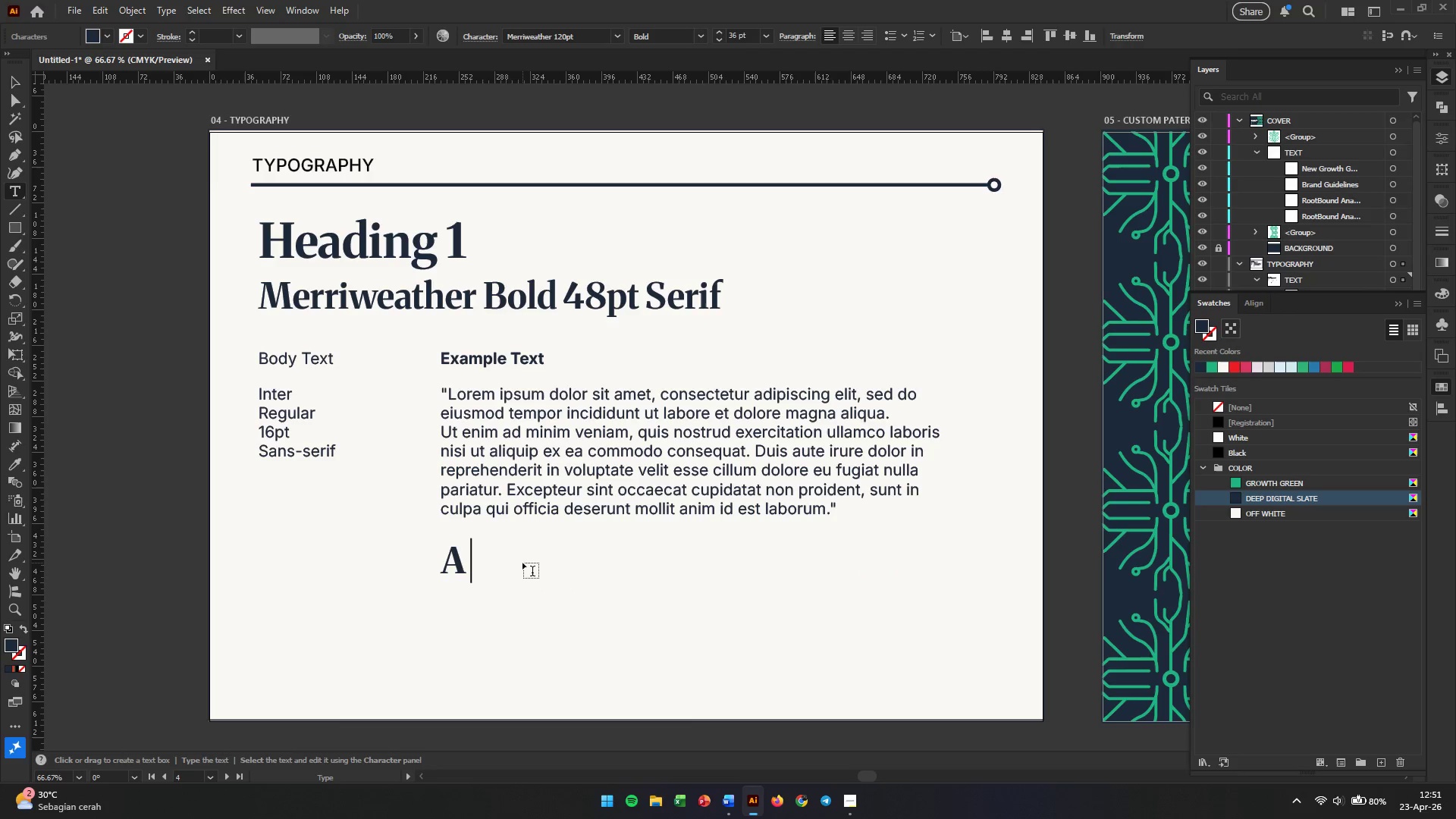 
key(B)
 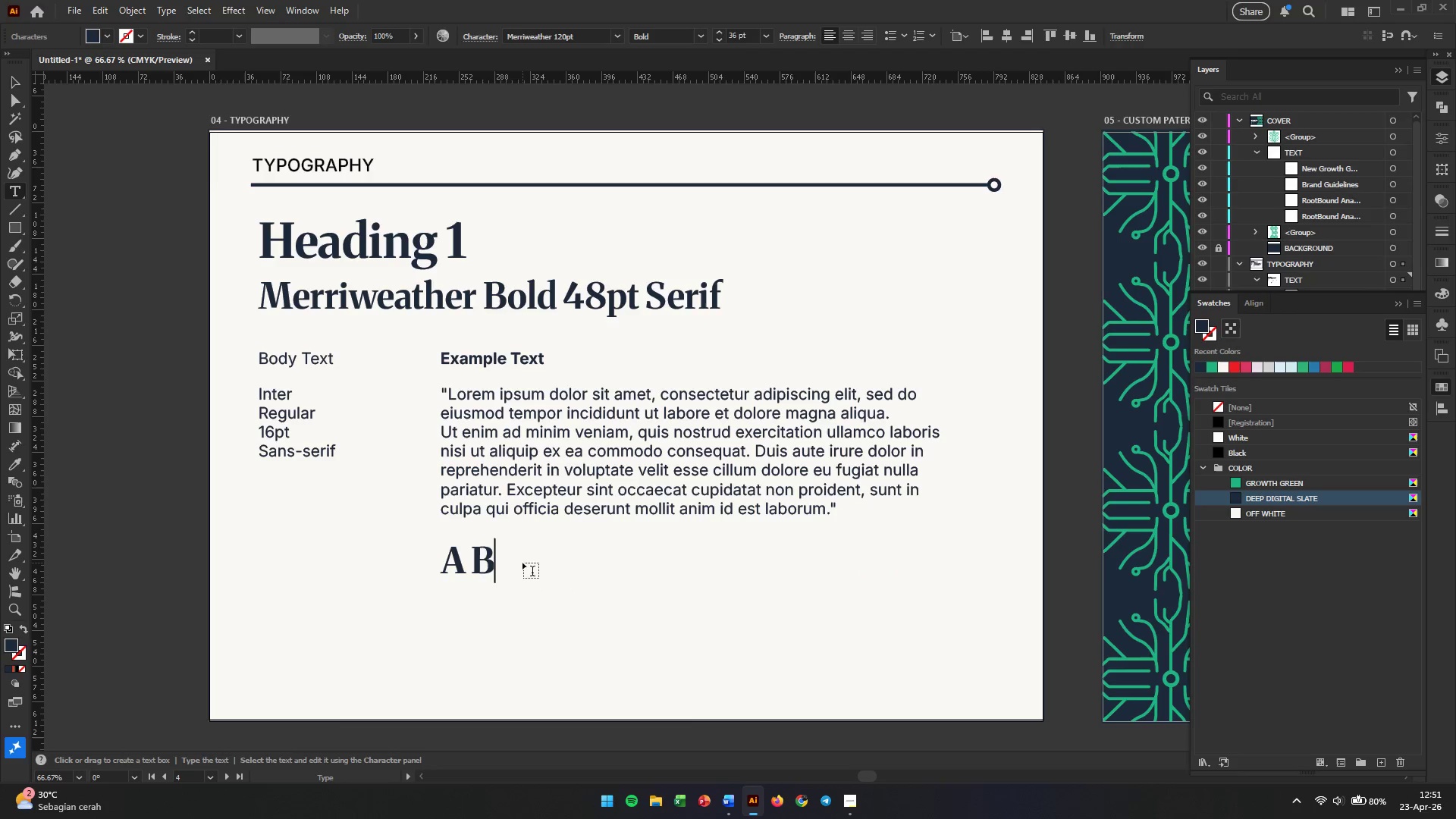 
key(Space)
 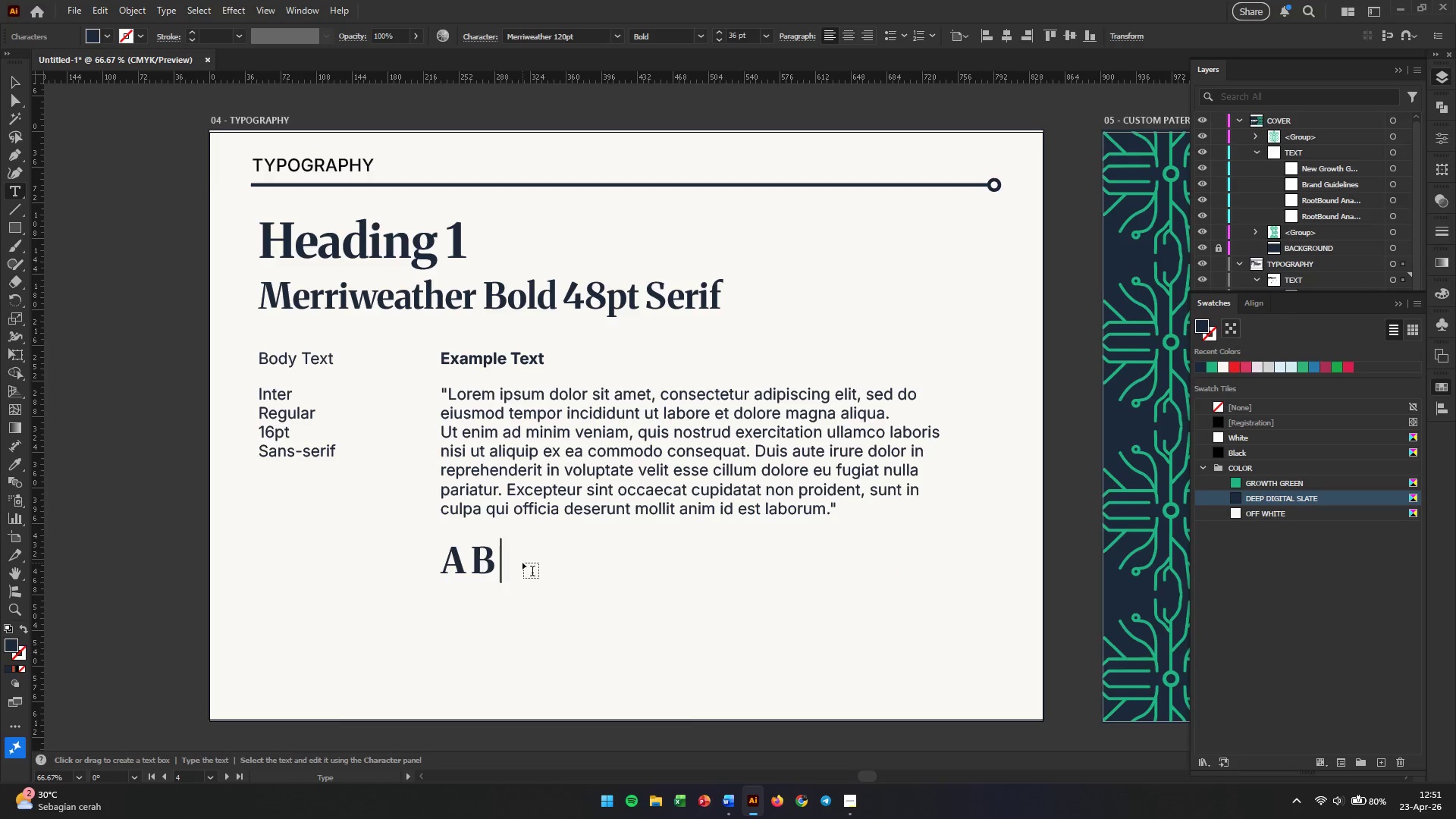 
key(C)
 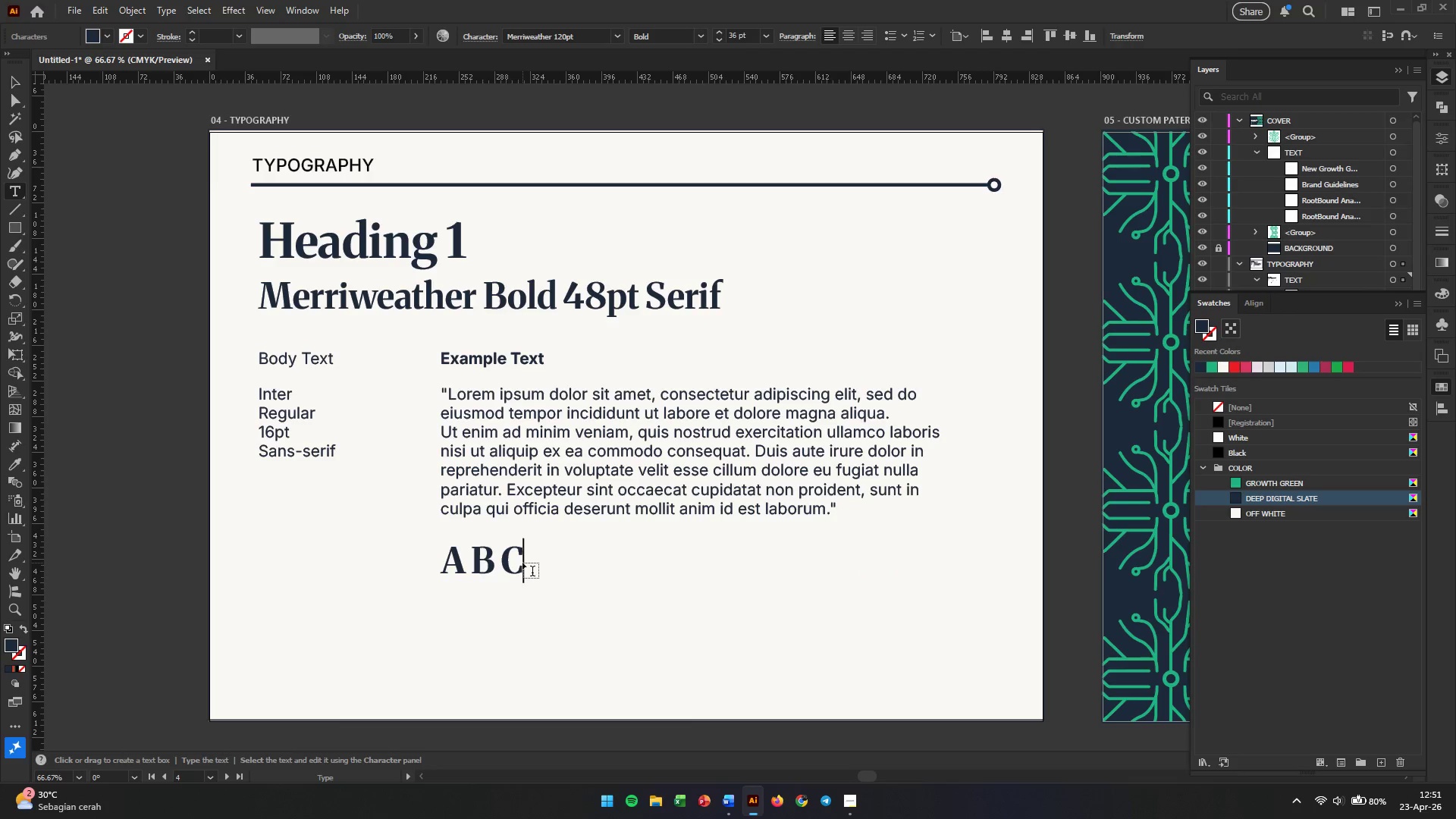 
key(Space)
 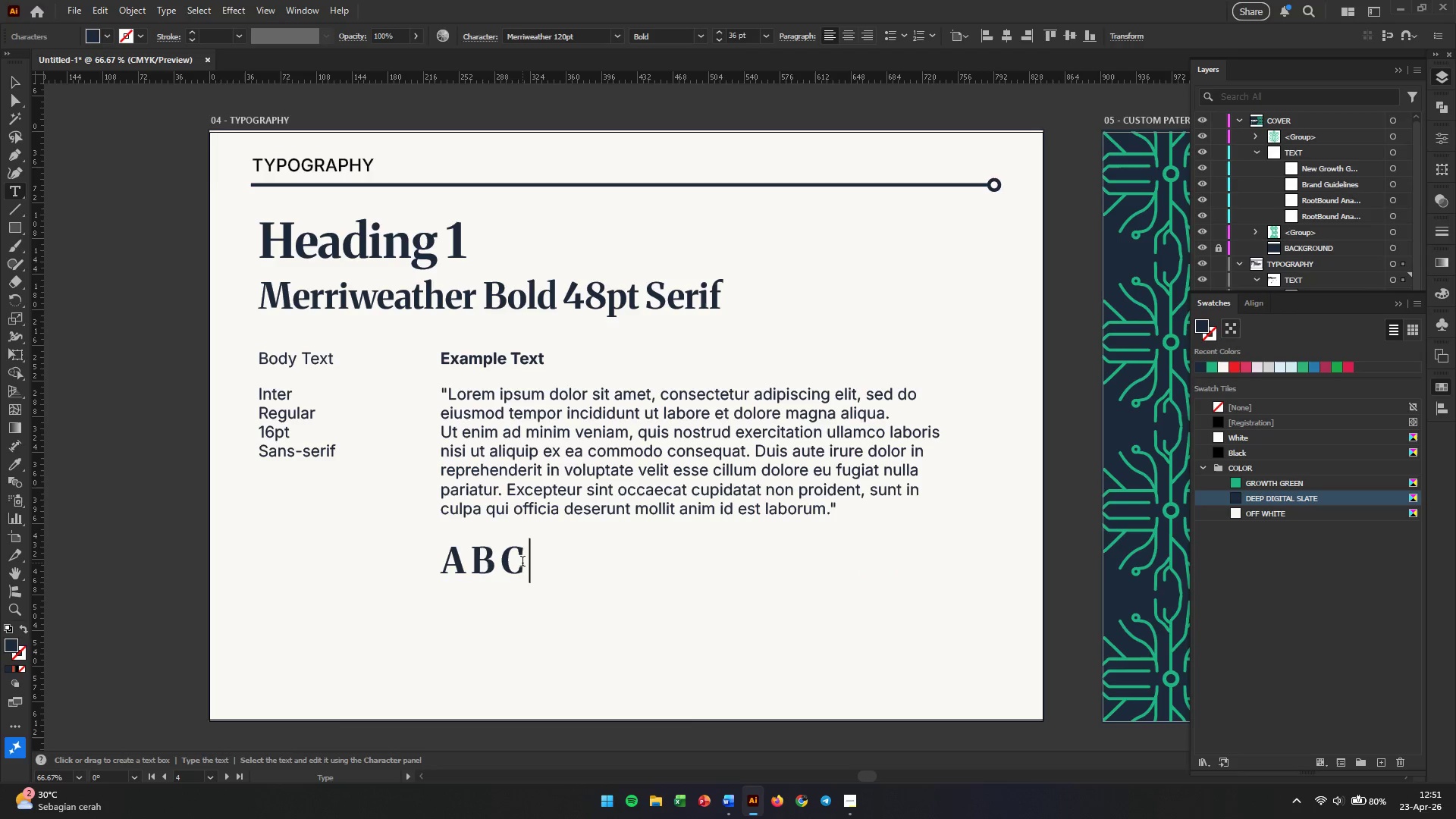 
key(D)
 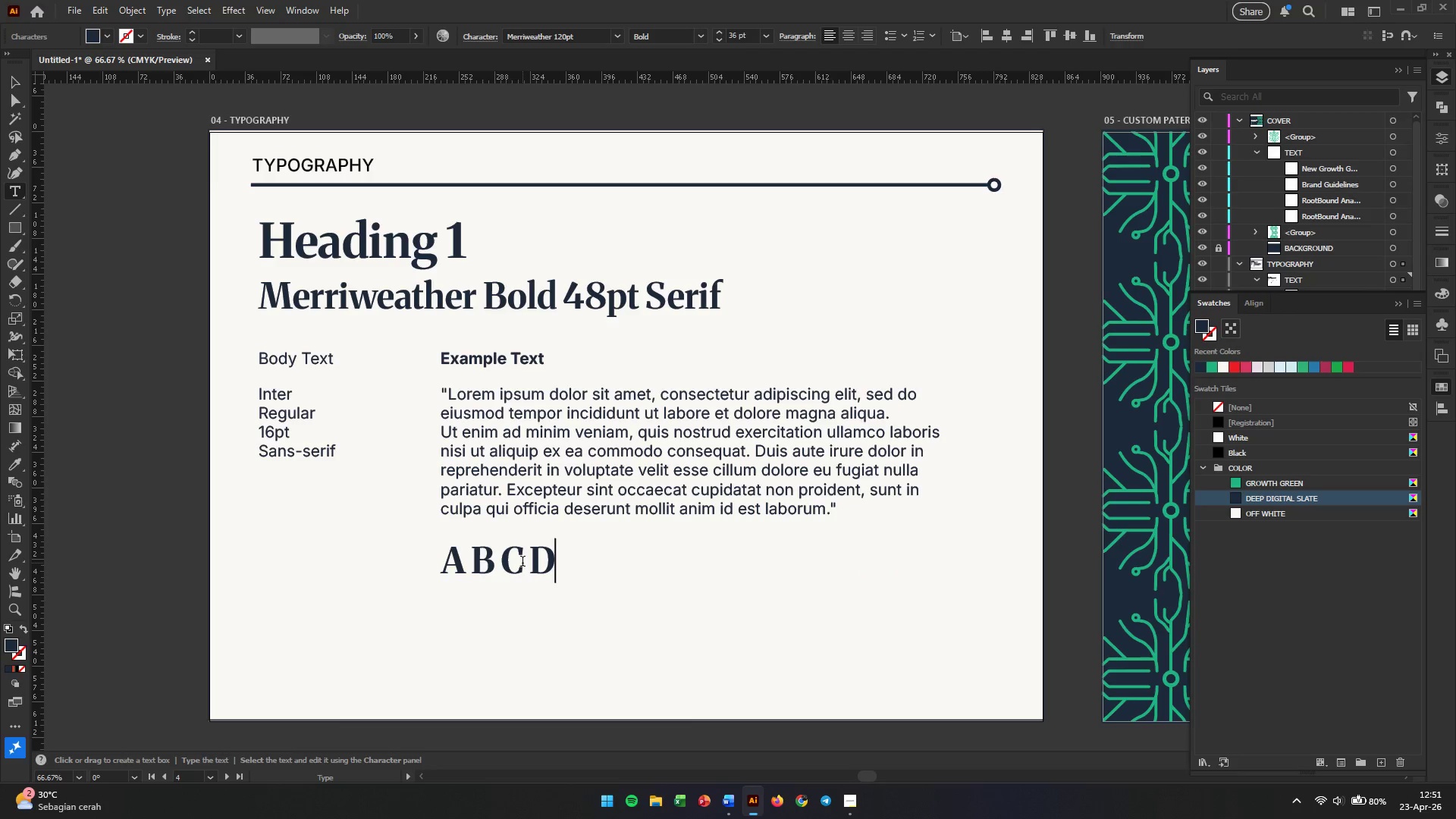 
key(Space)
 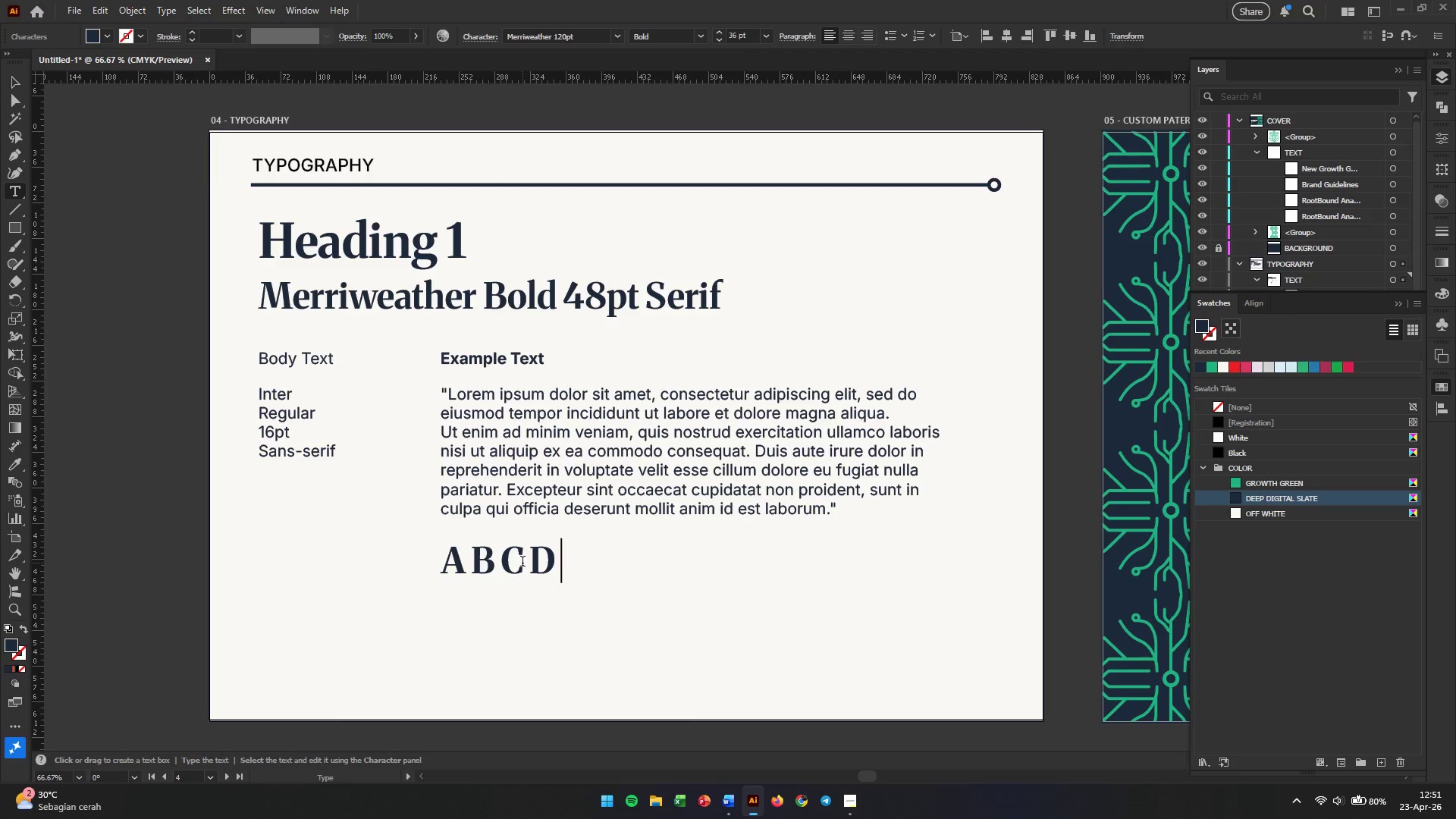 
key(E)
 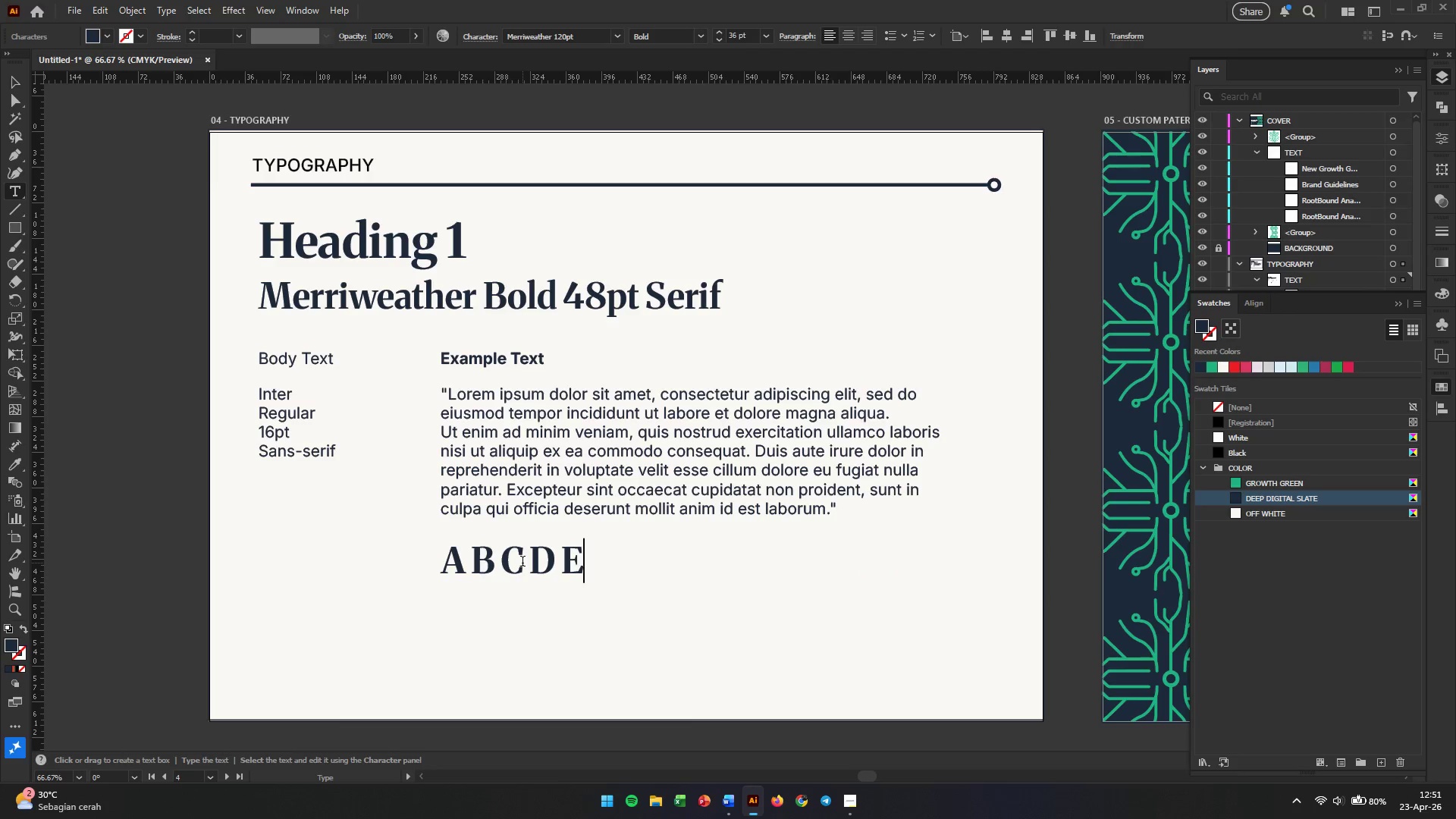 
key(Space)
 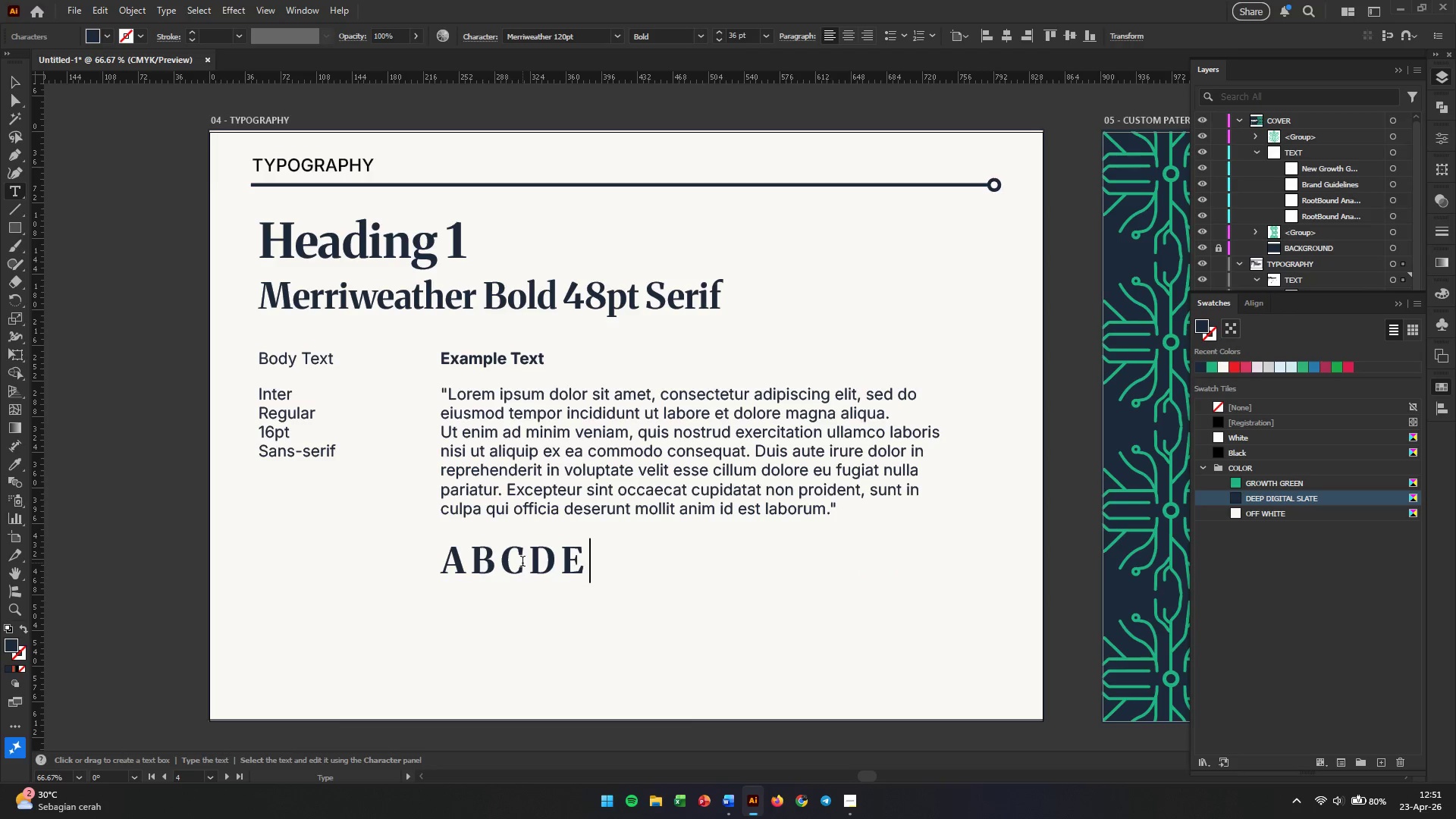 
key(F)
 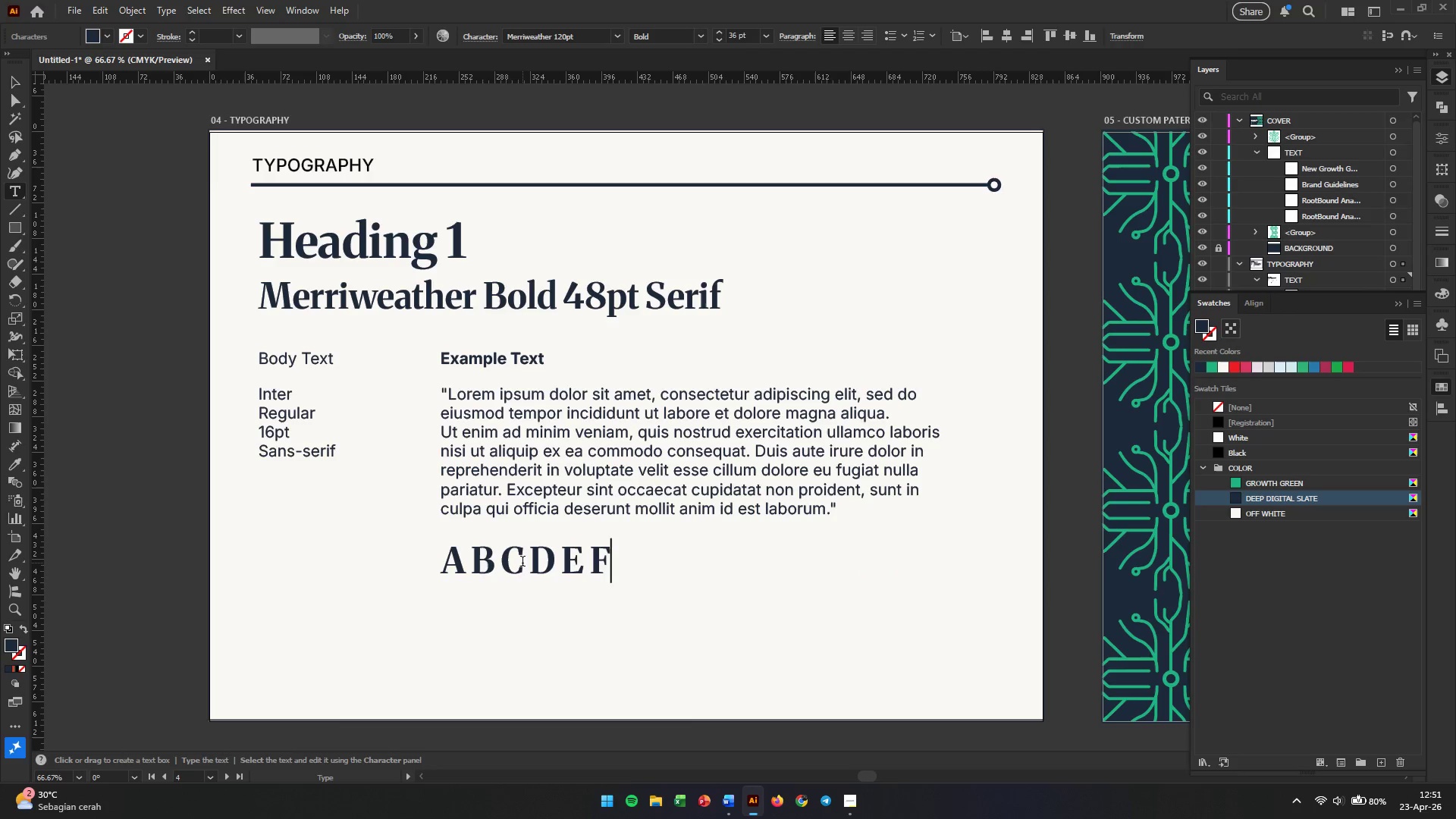 
key(Space)
 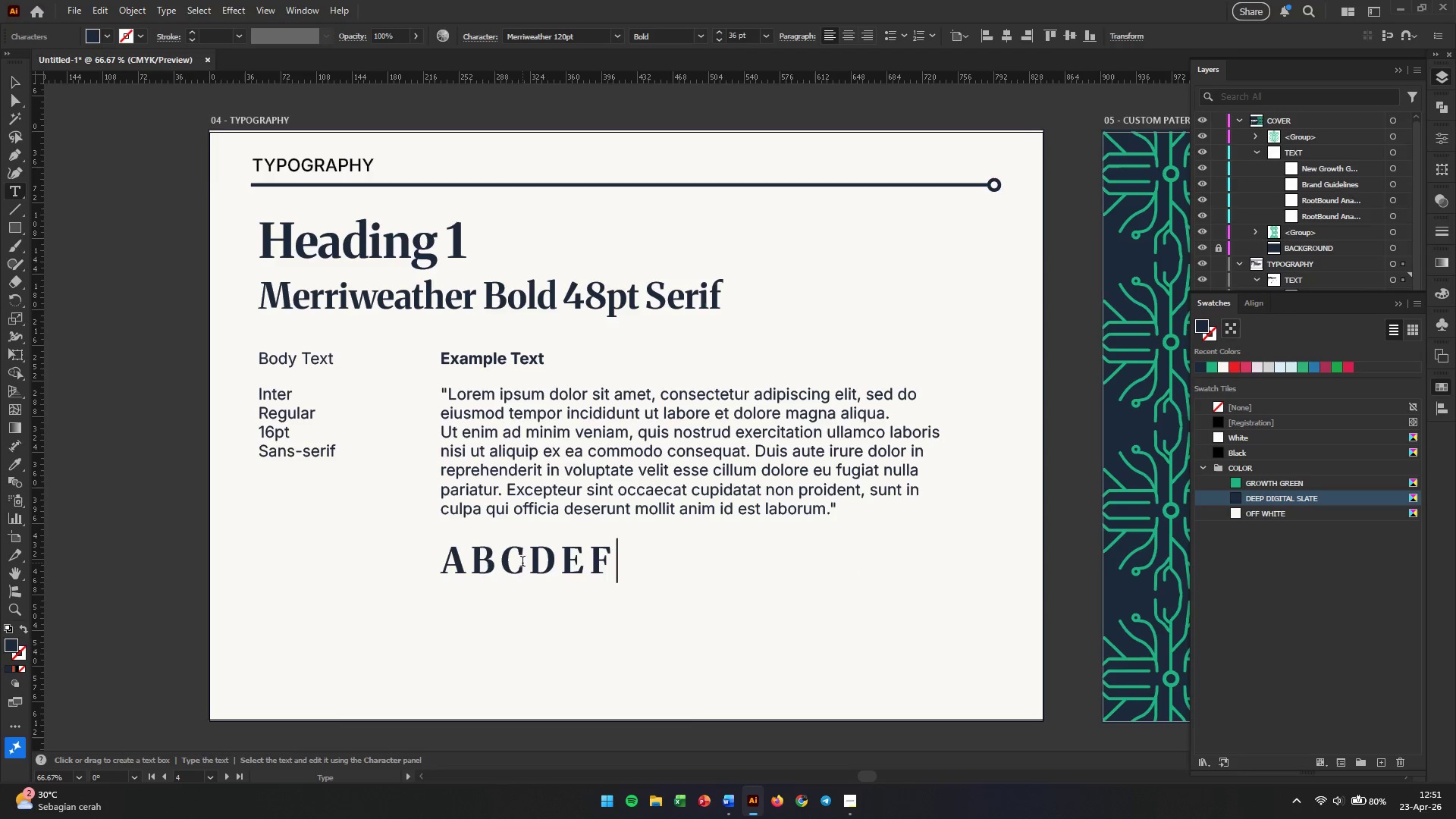 
key(G)
 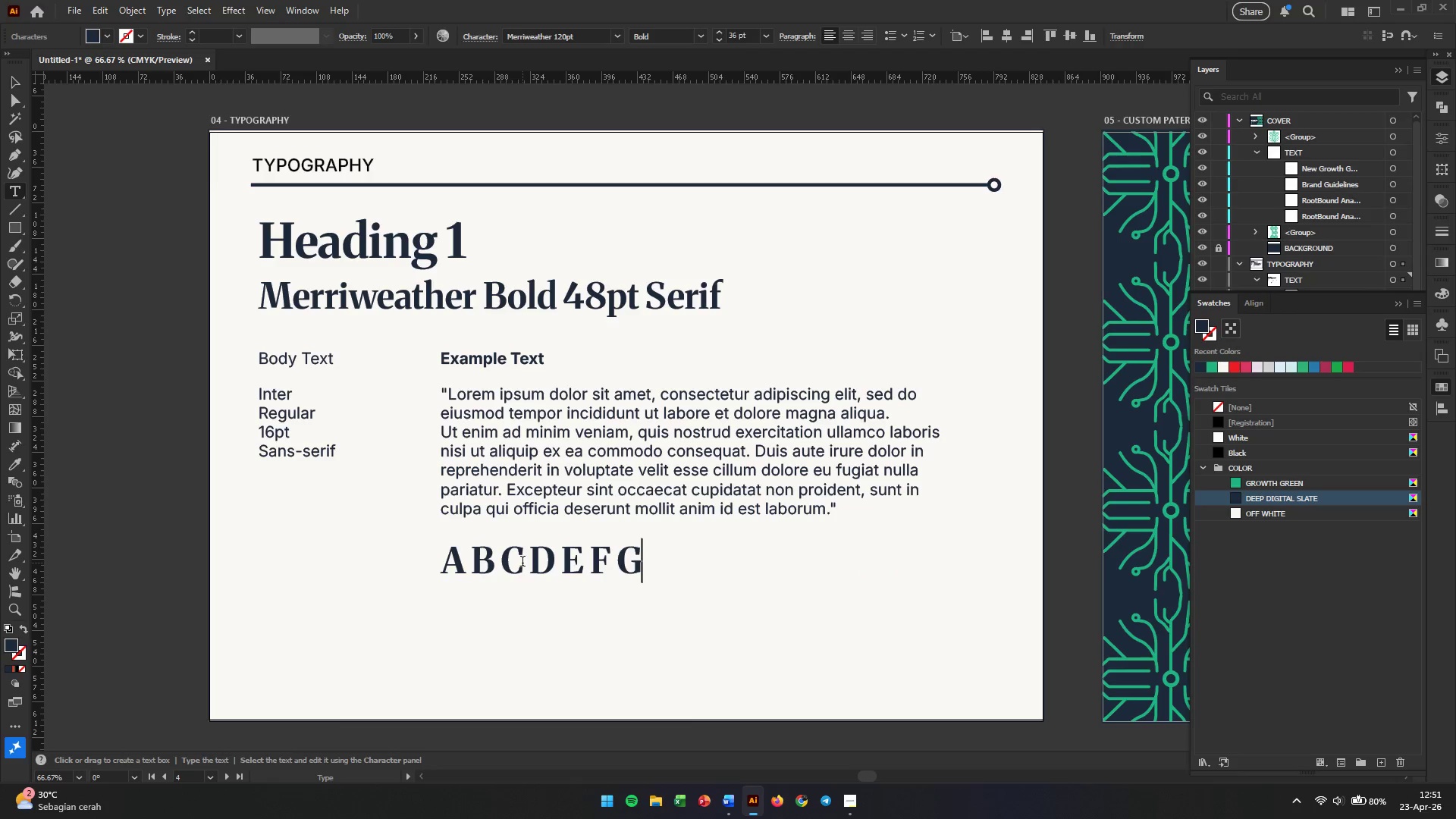 
key(Space)
 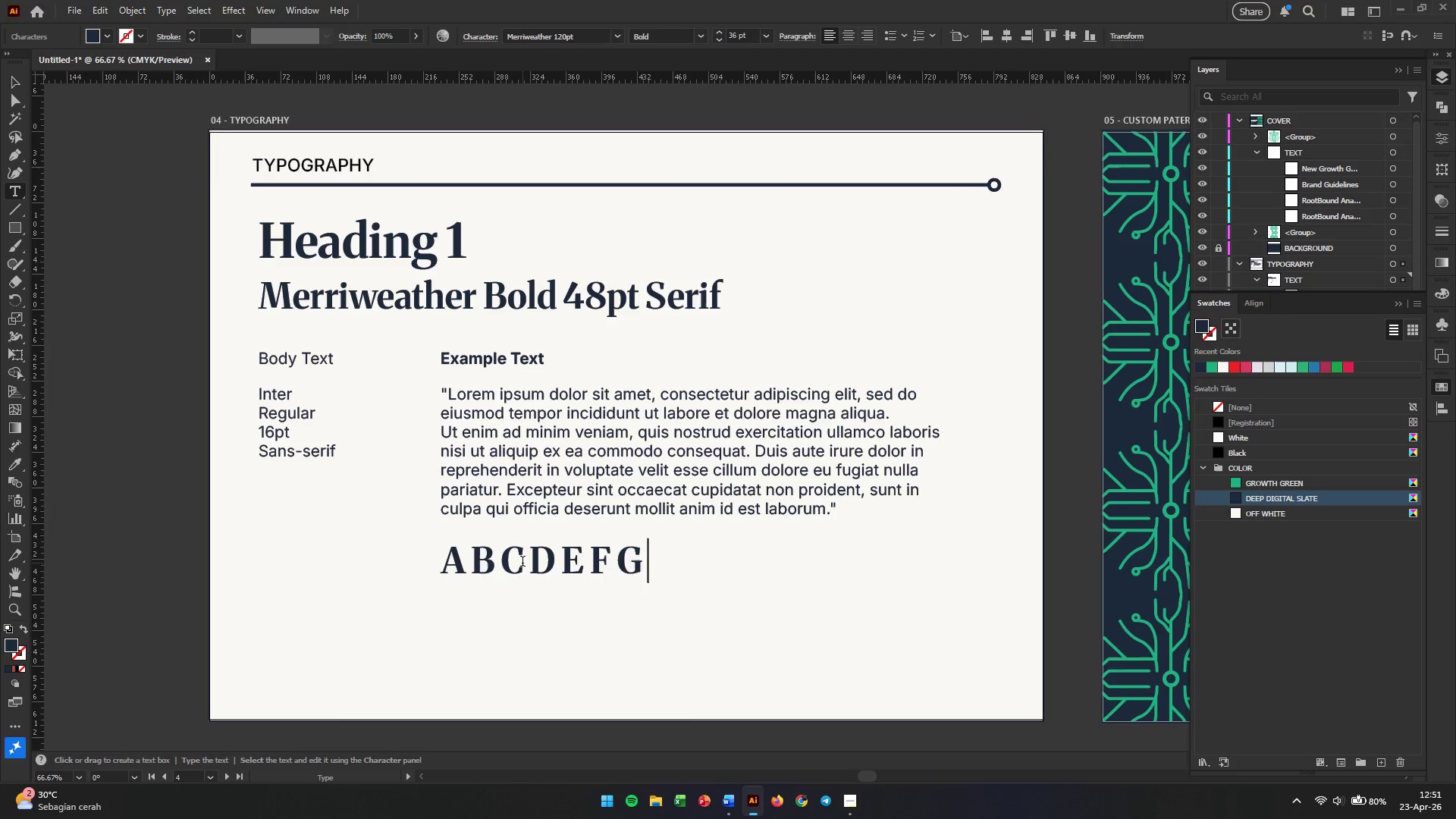 
key(H)
 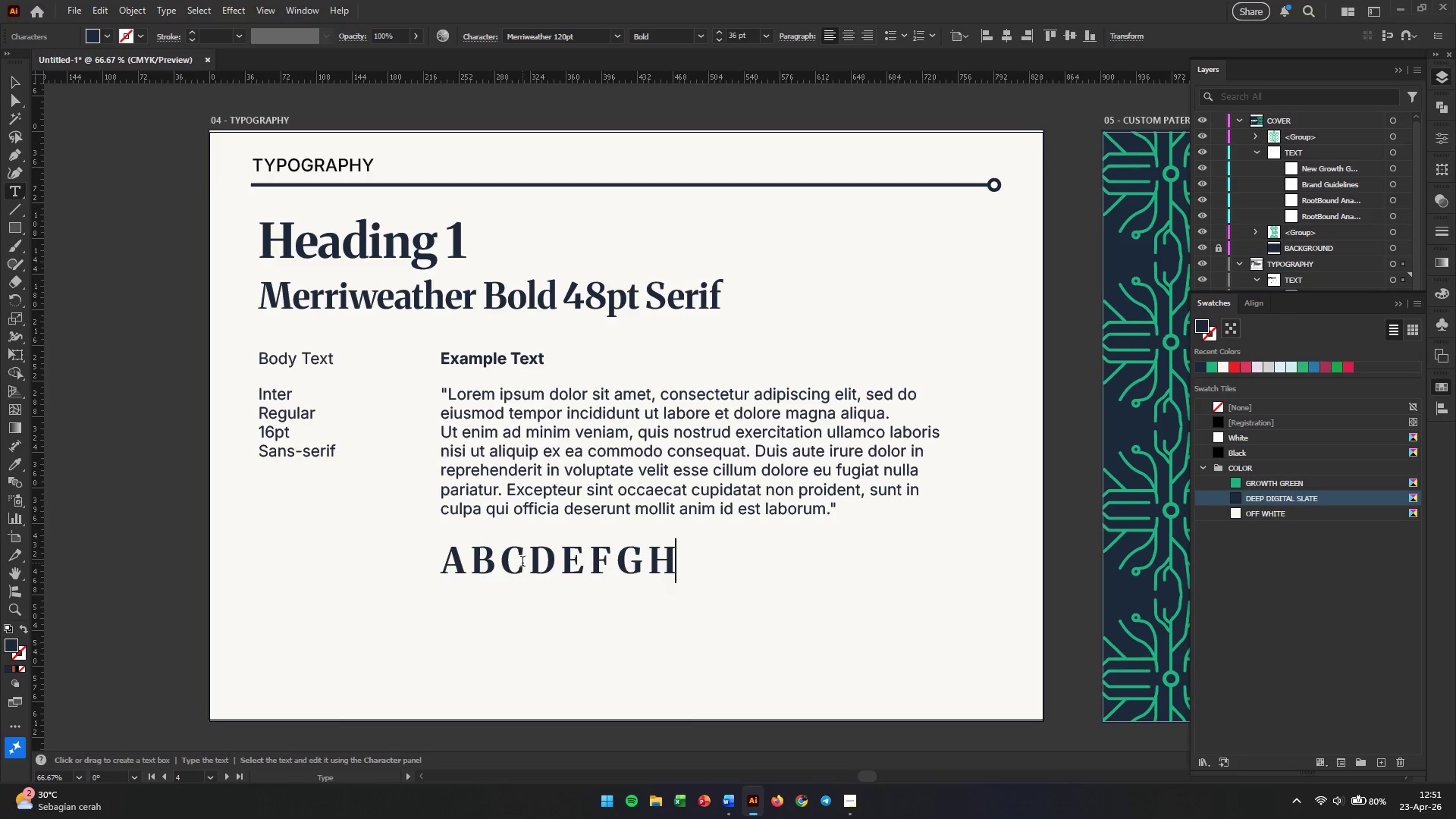 
key(Space)
 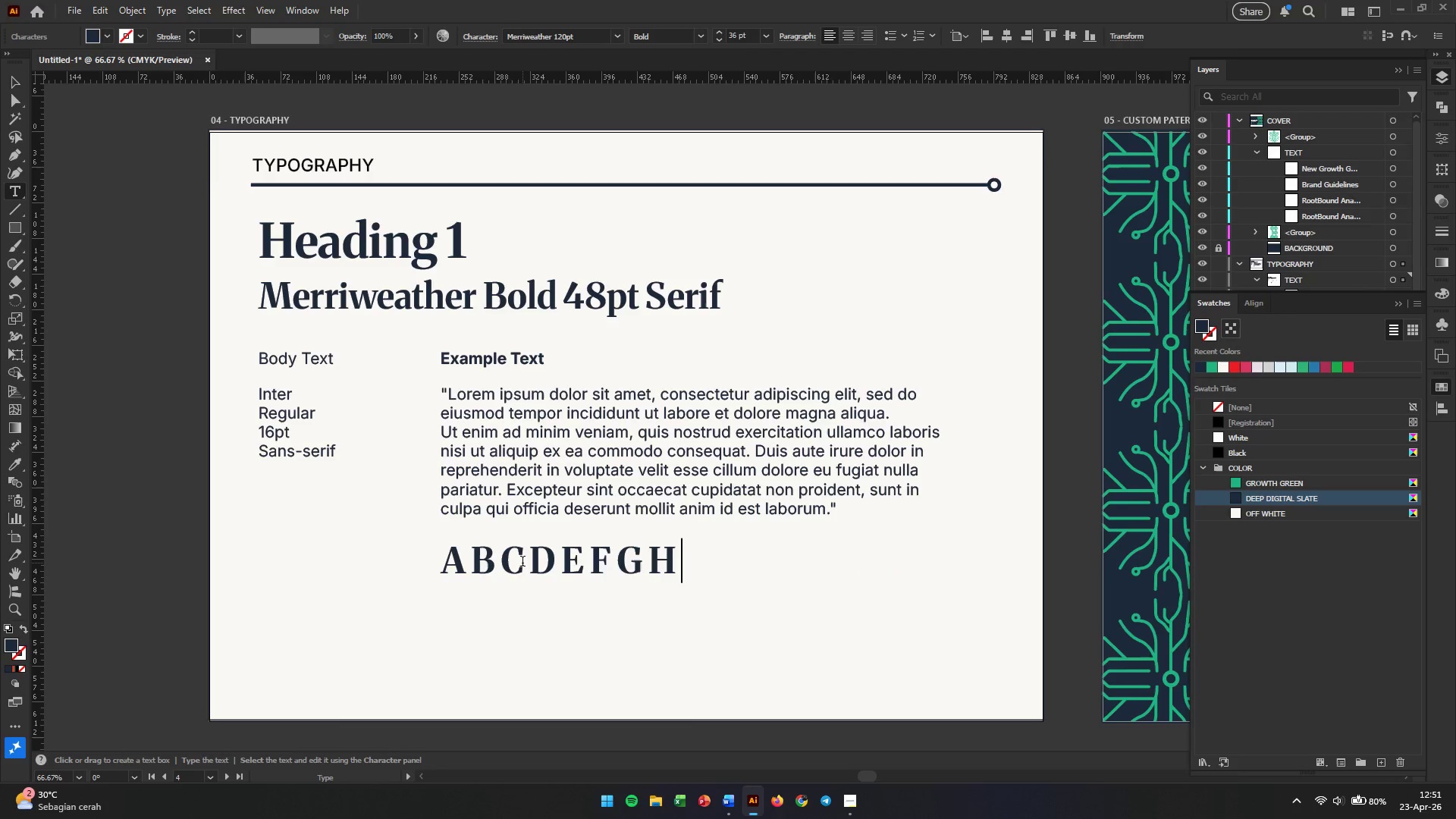 
key(I)
 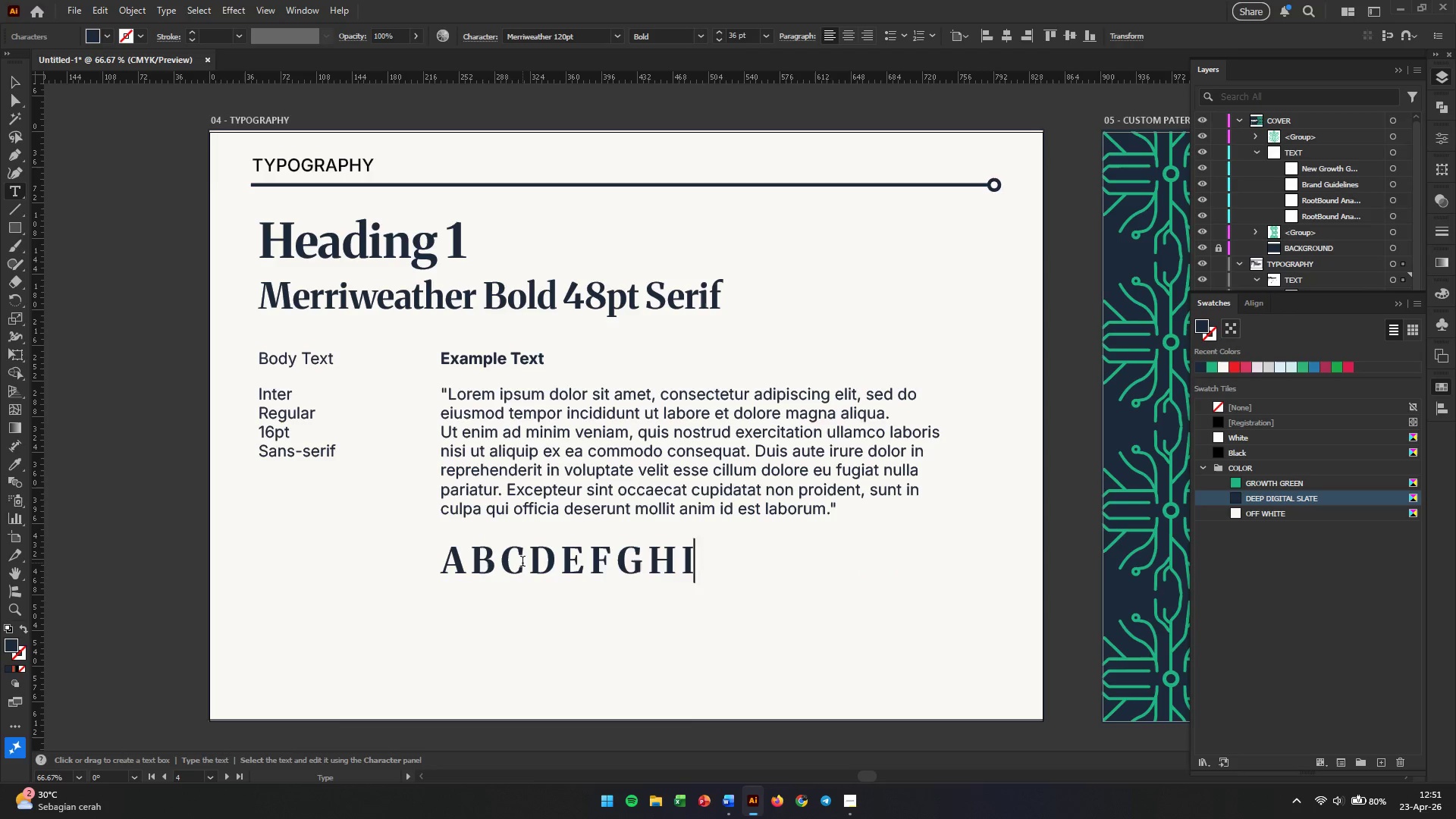 
key(Space)
 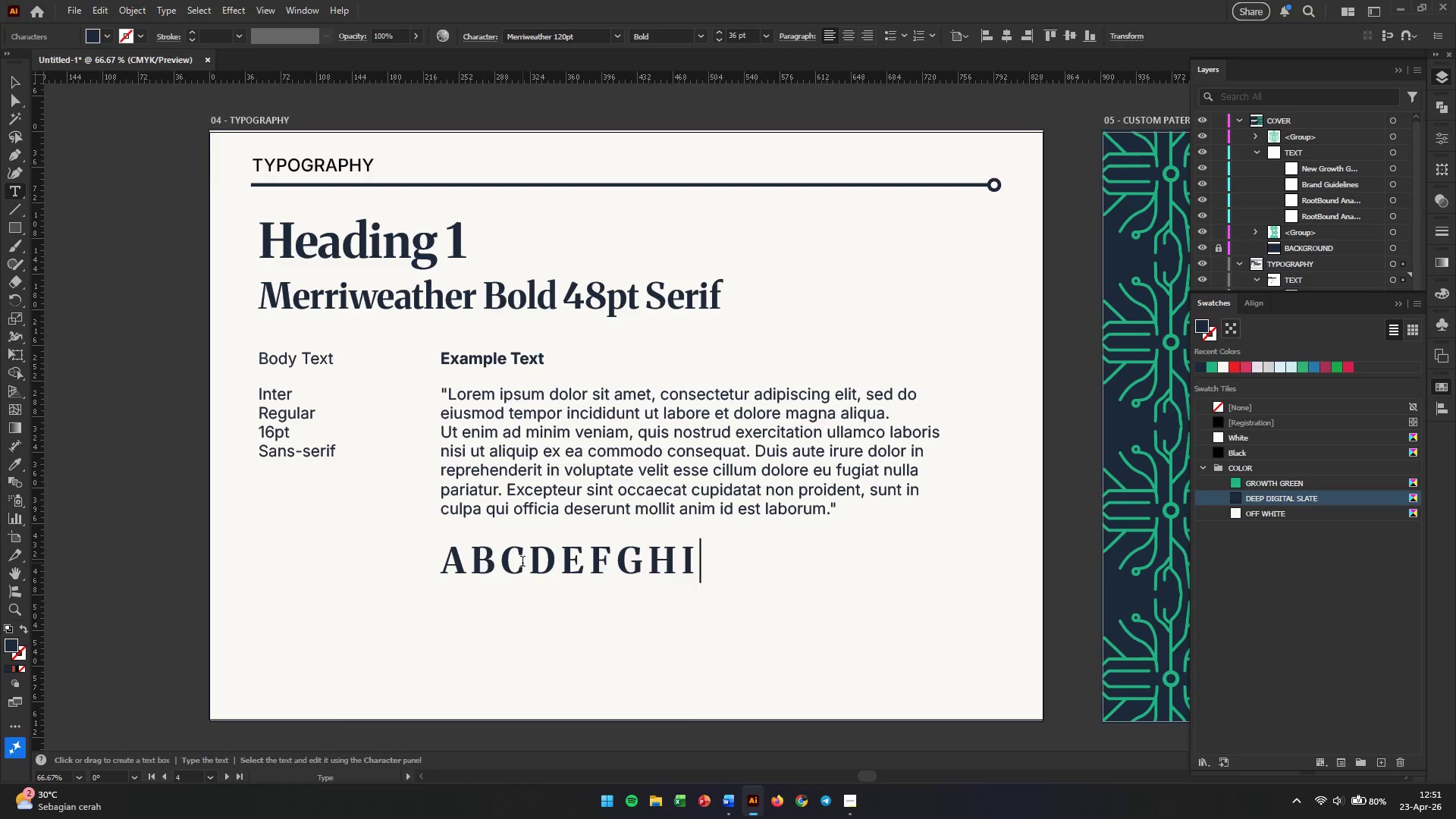 
key(J)
 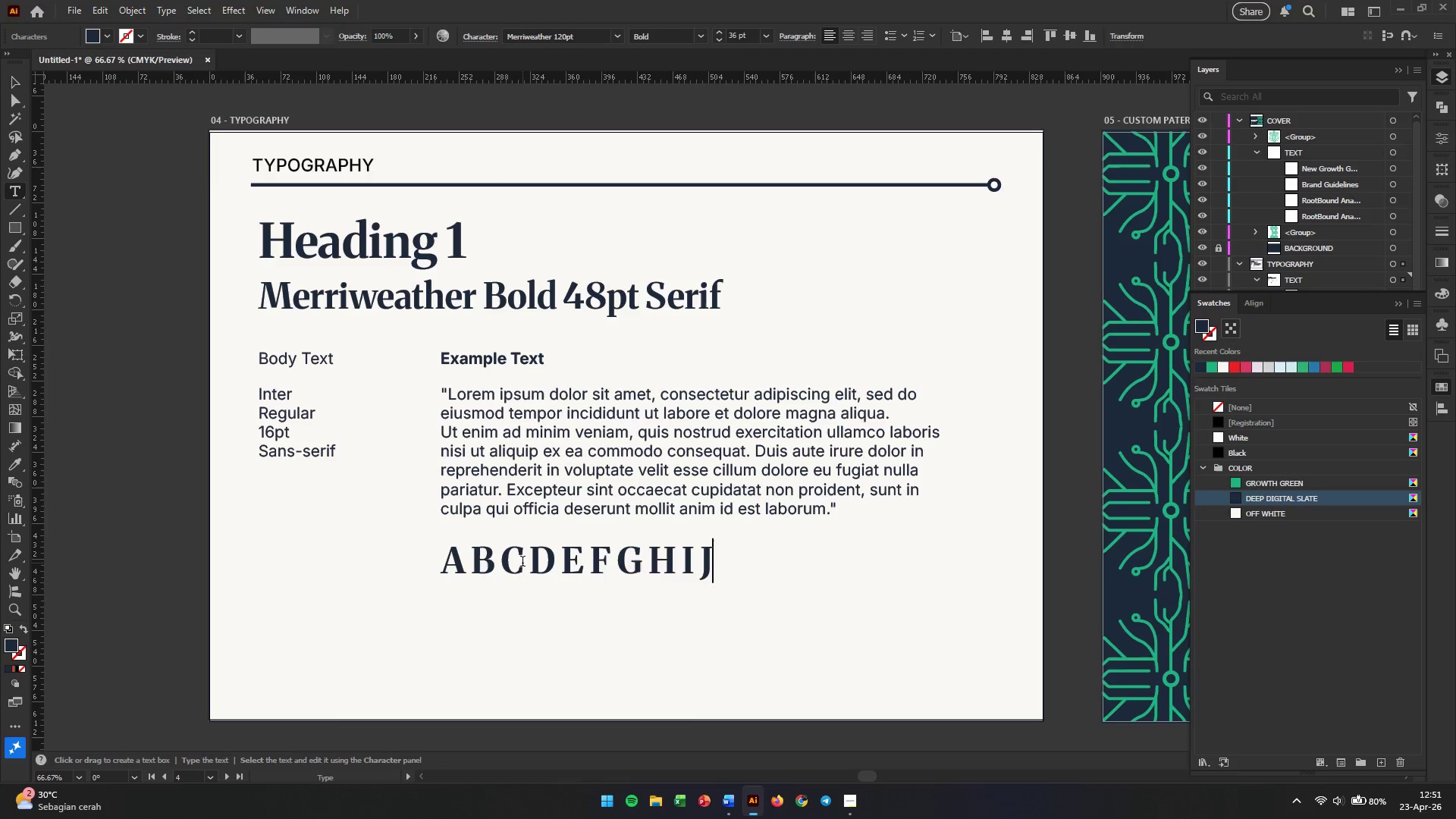 
key(Space)
 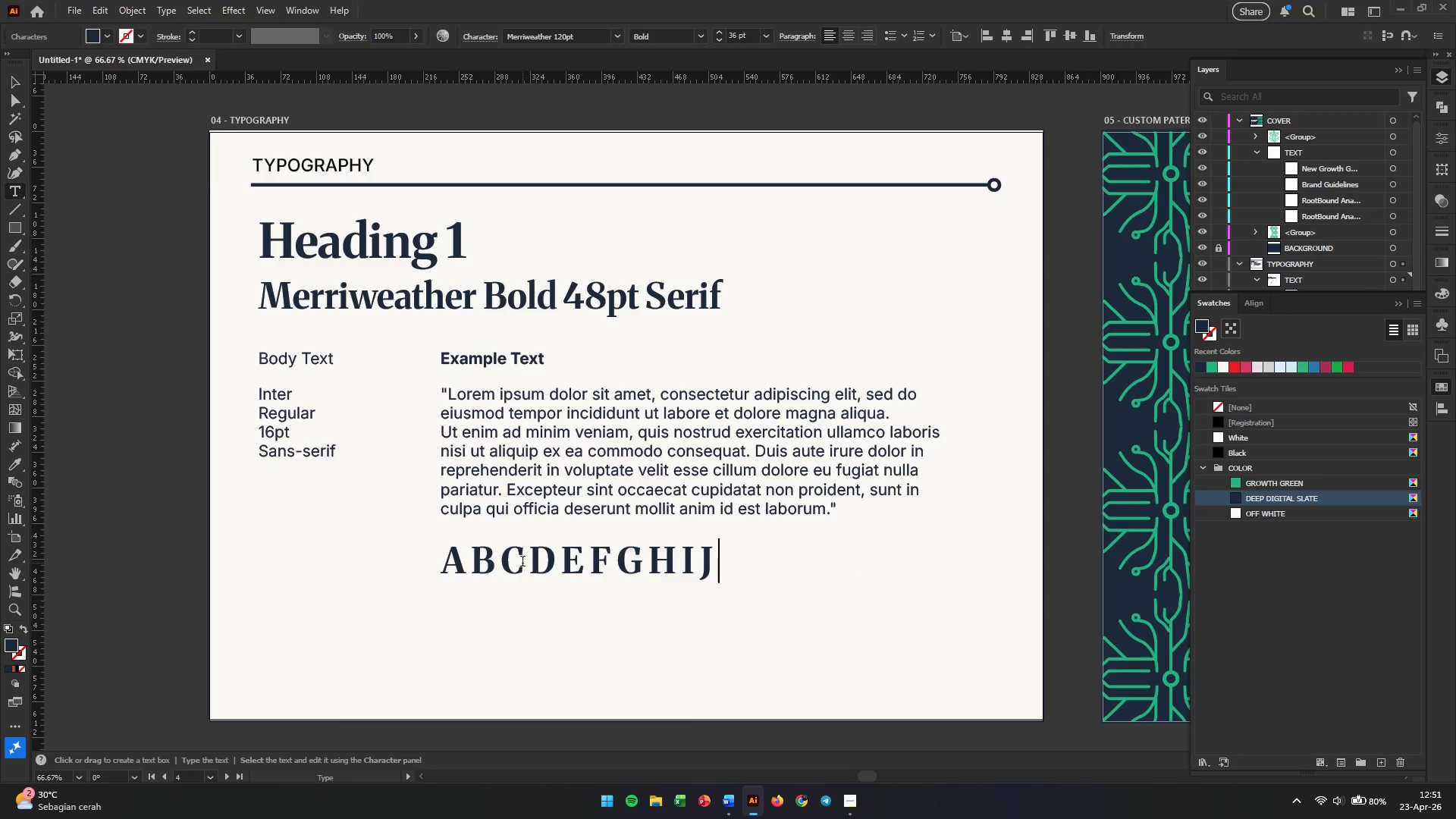 
key(K)
 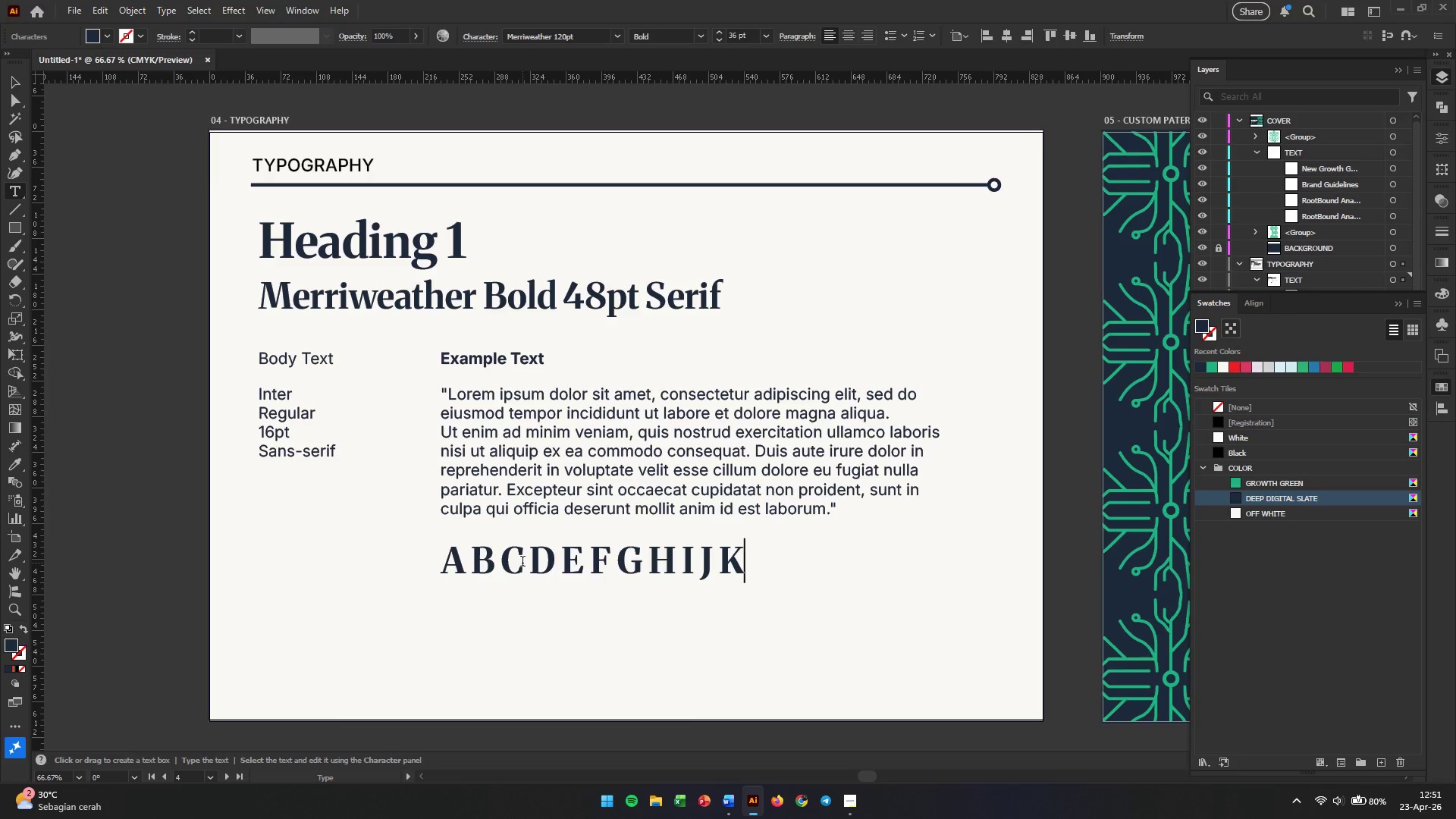 
key(Space)
 